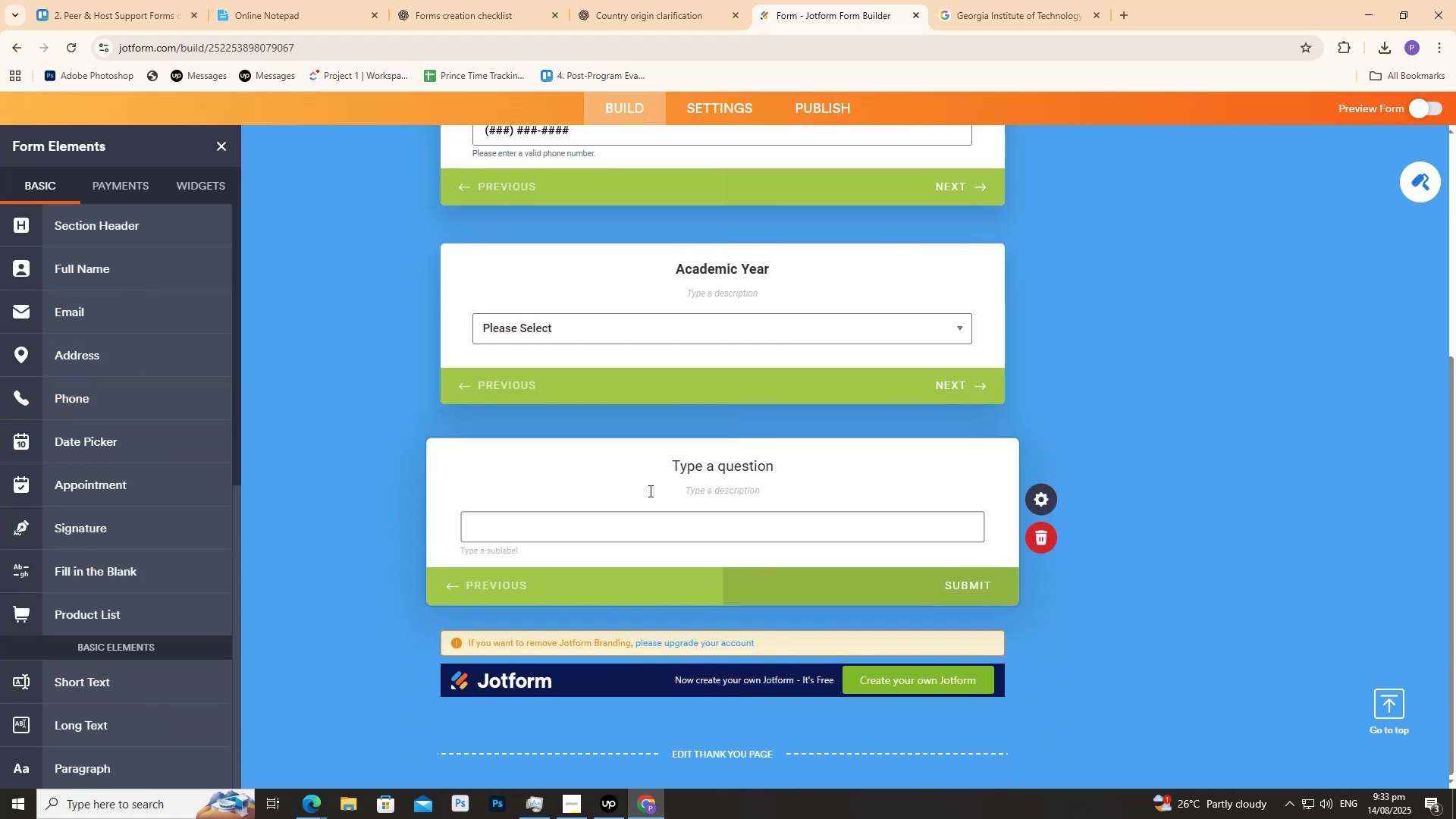 
left_click([693, 484])
 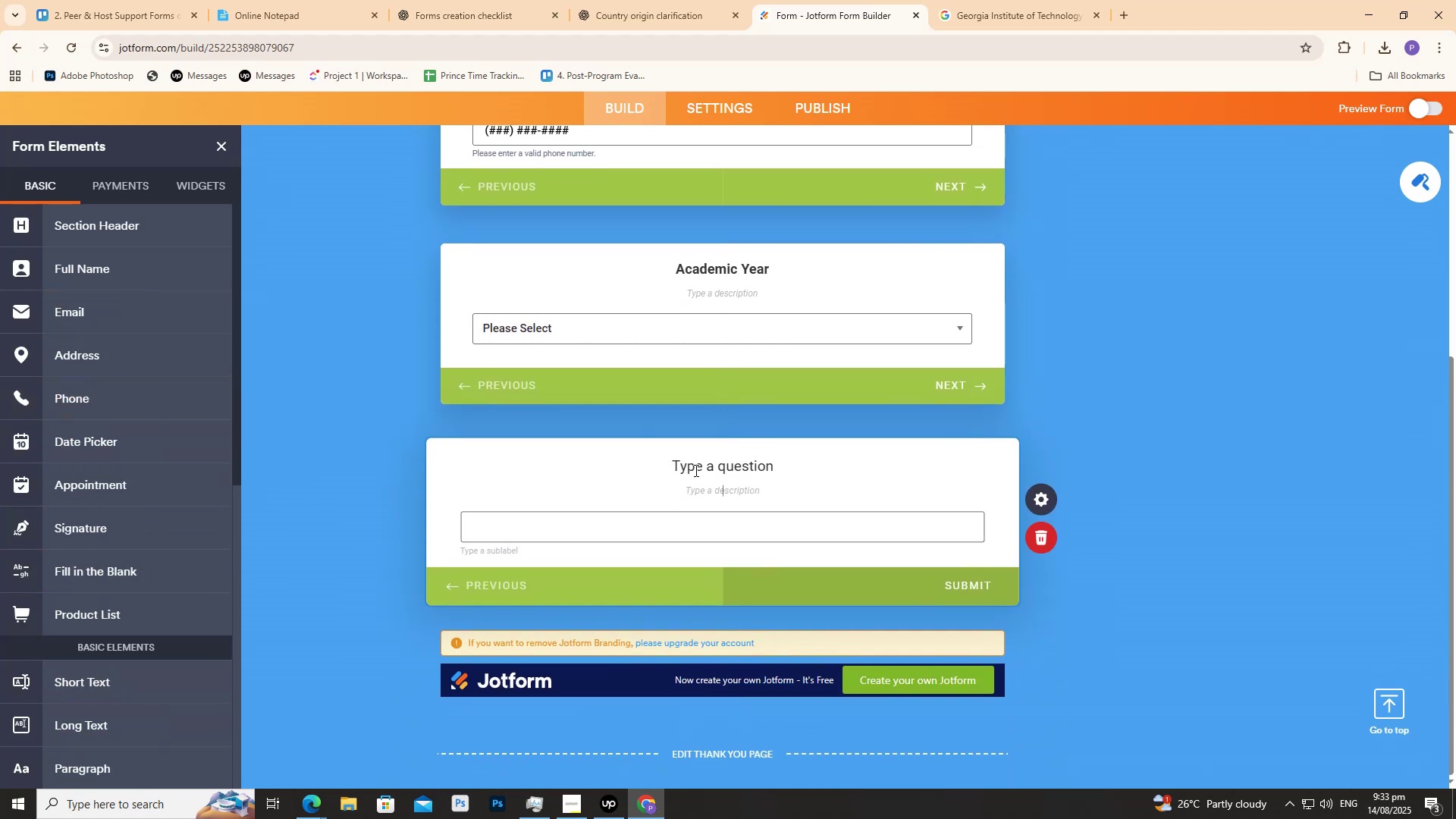 
double_click([695, 470])
 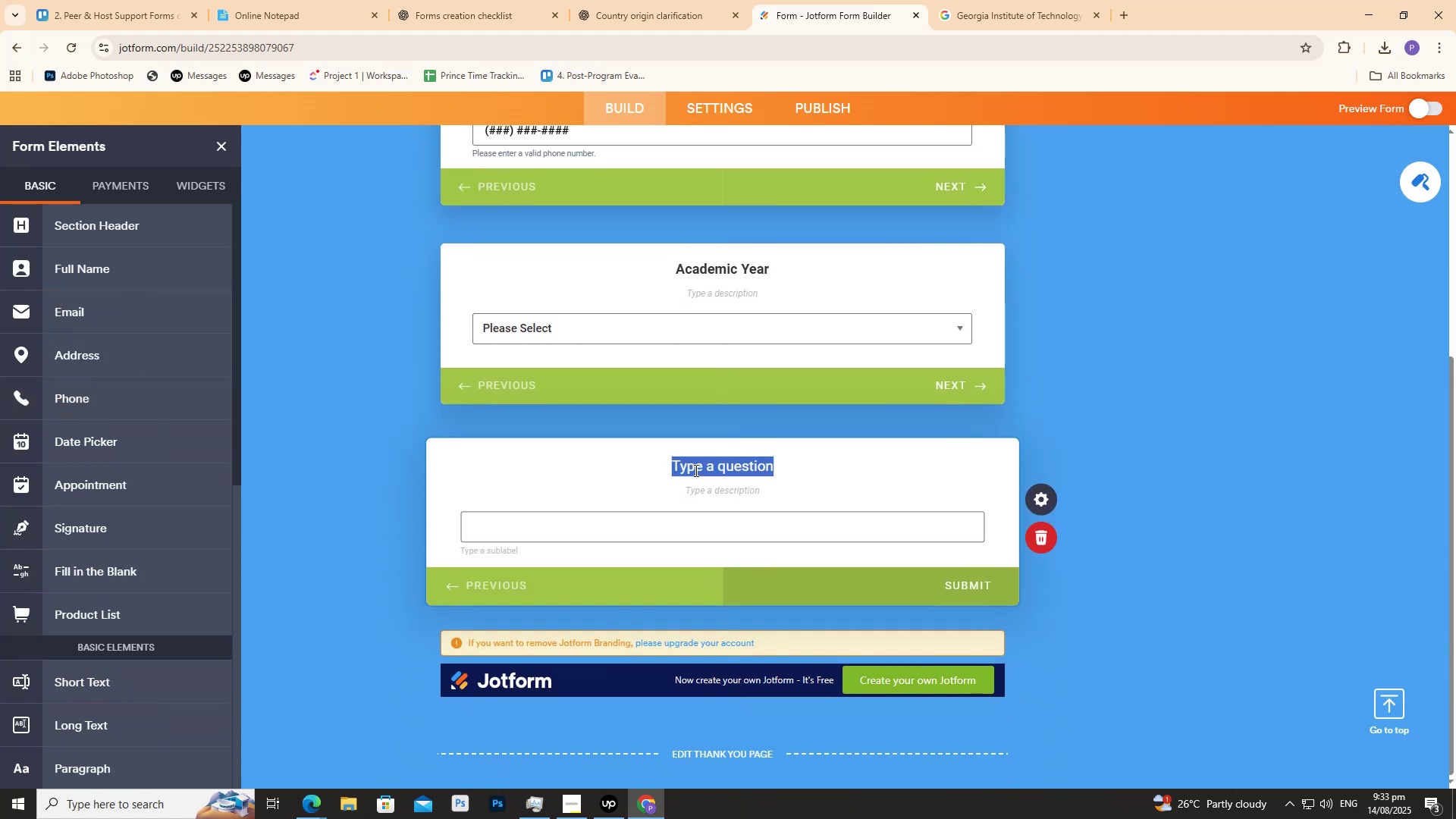 
triple_click([695, 470])
 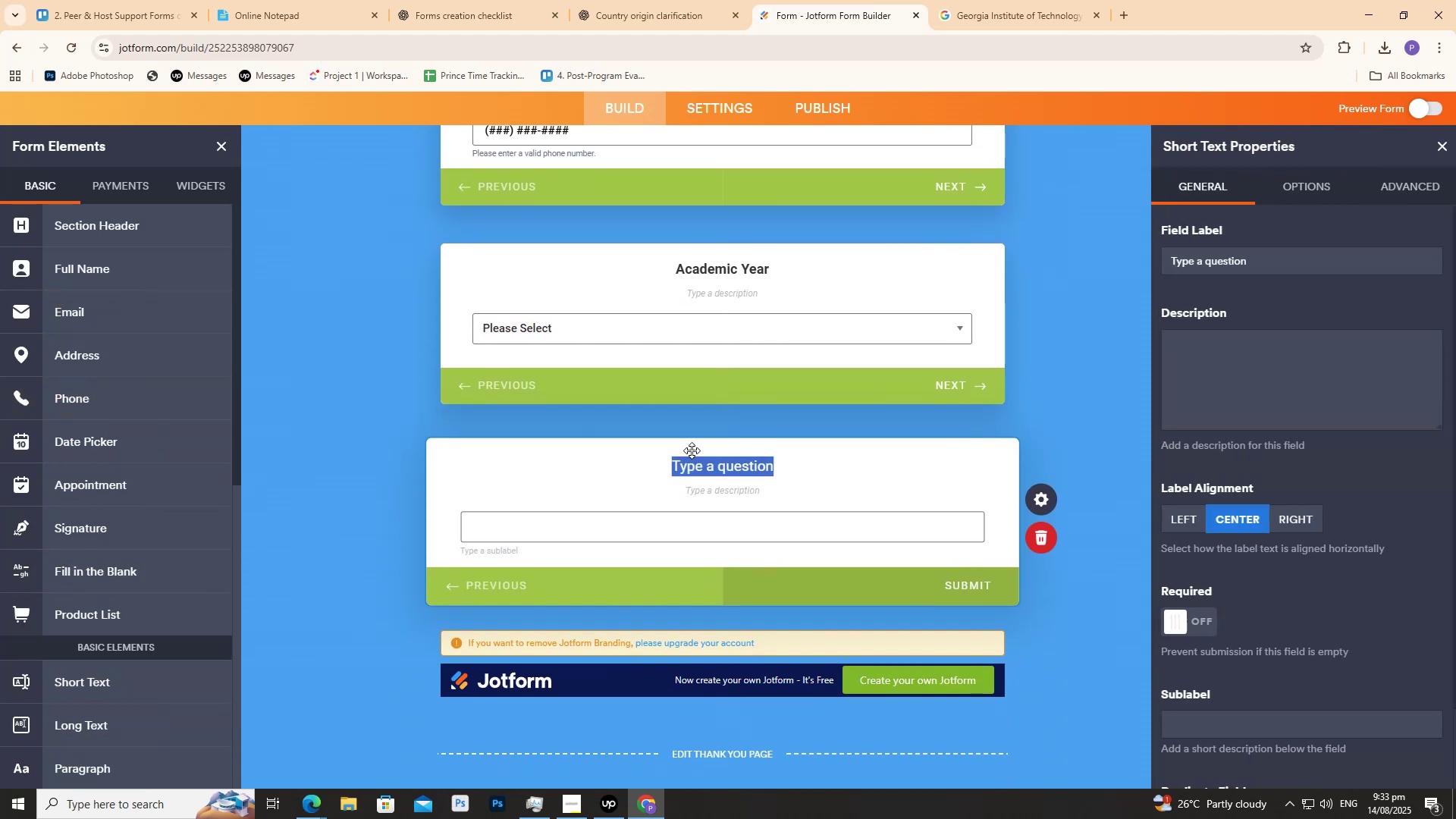 
type(Major)
 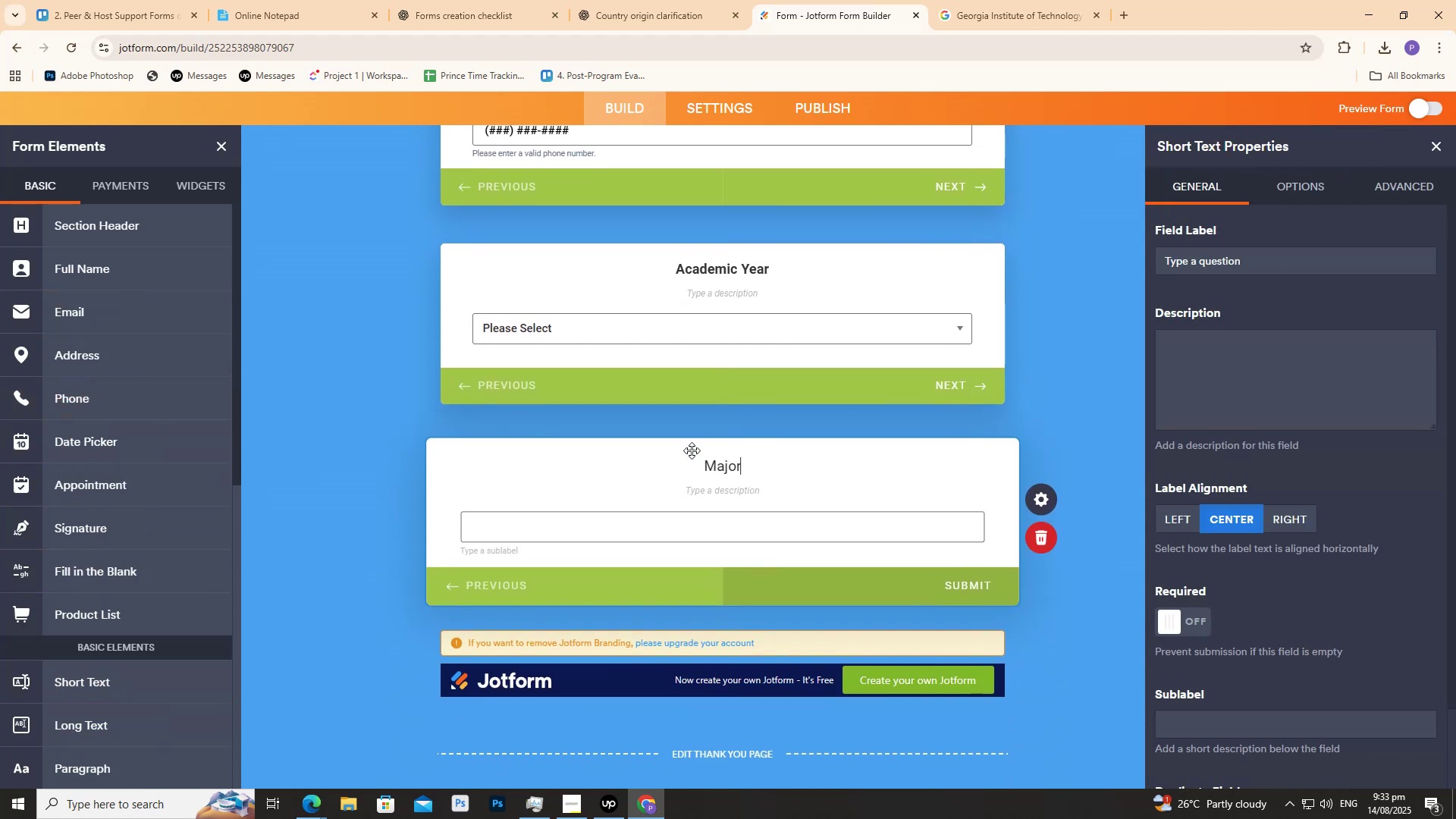 
key(Control+ControlLeft)
 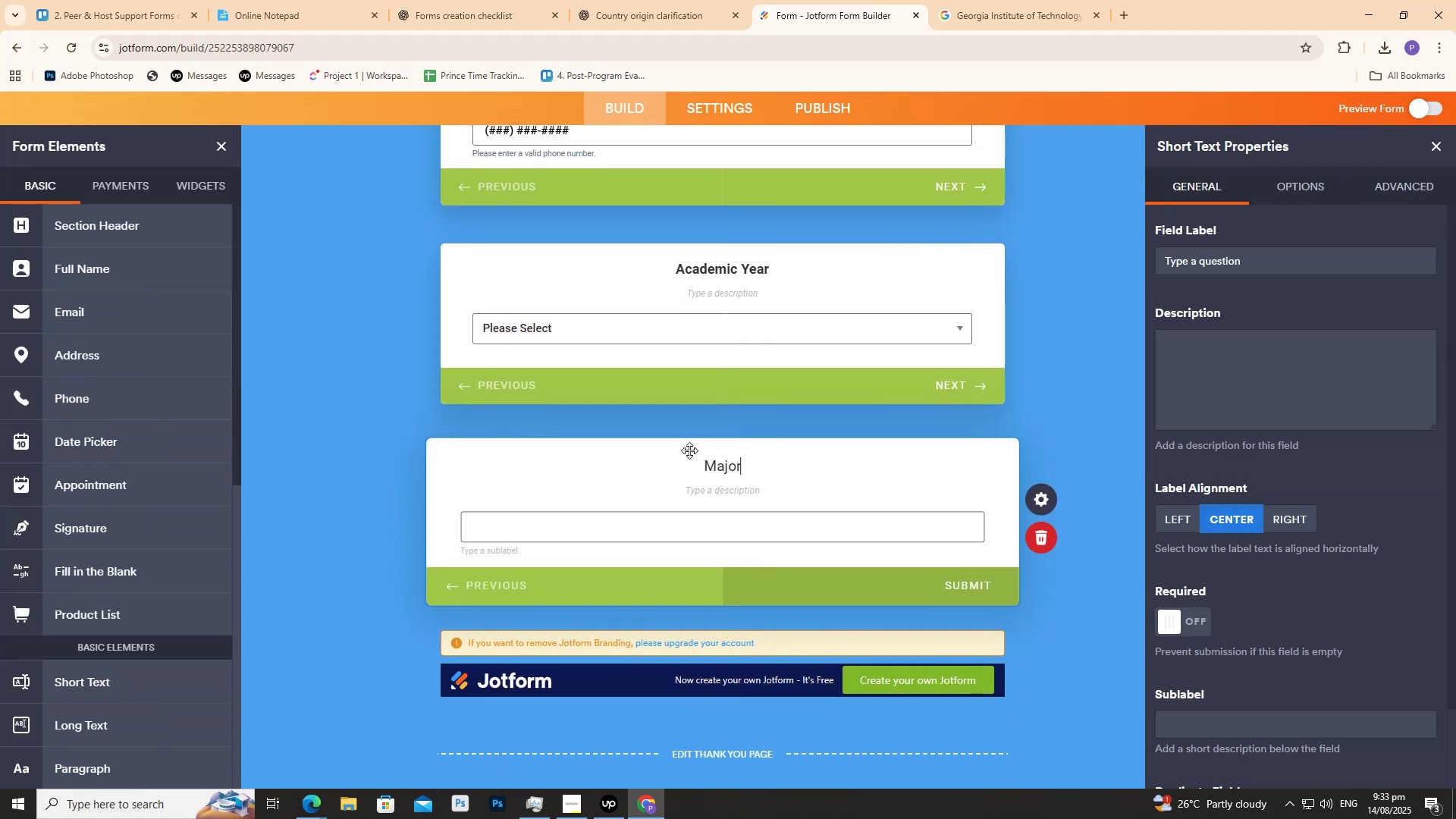 
key(Control+A)
 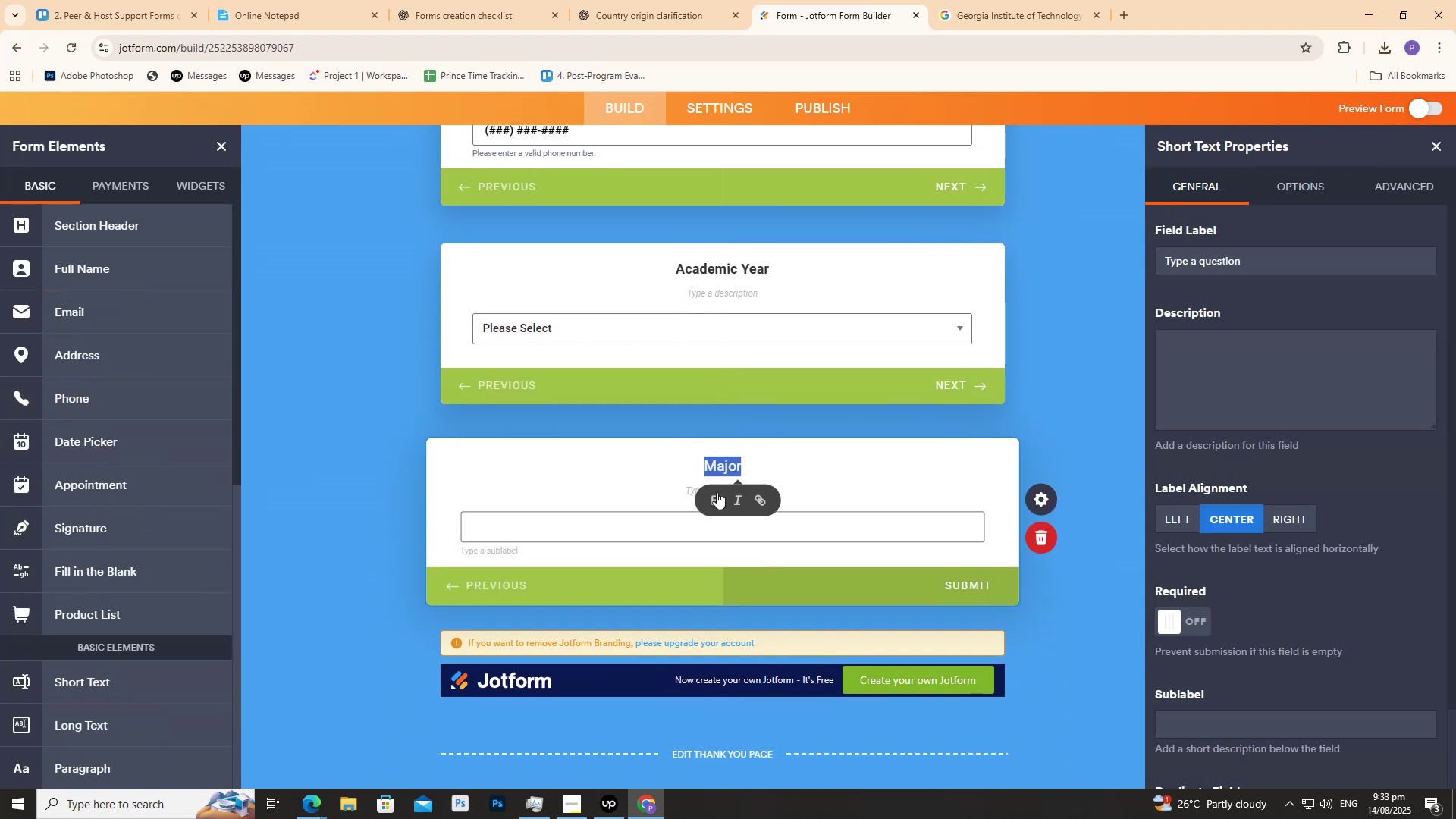 
left_click([716, 494])
 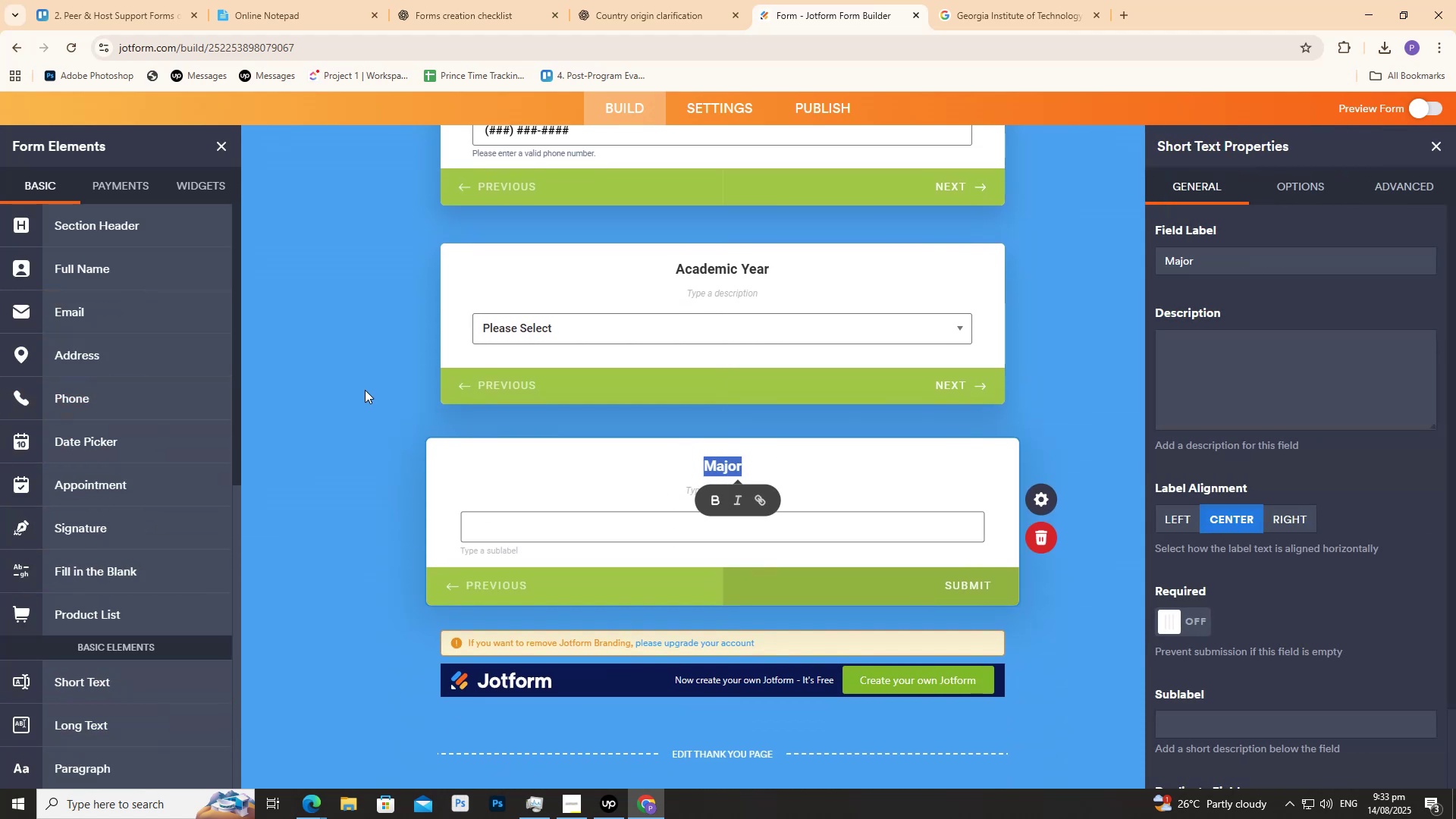 
left_click([359, 388])
 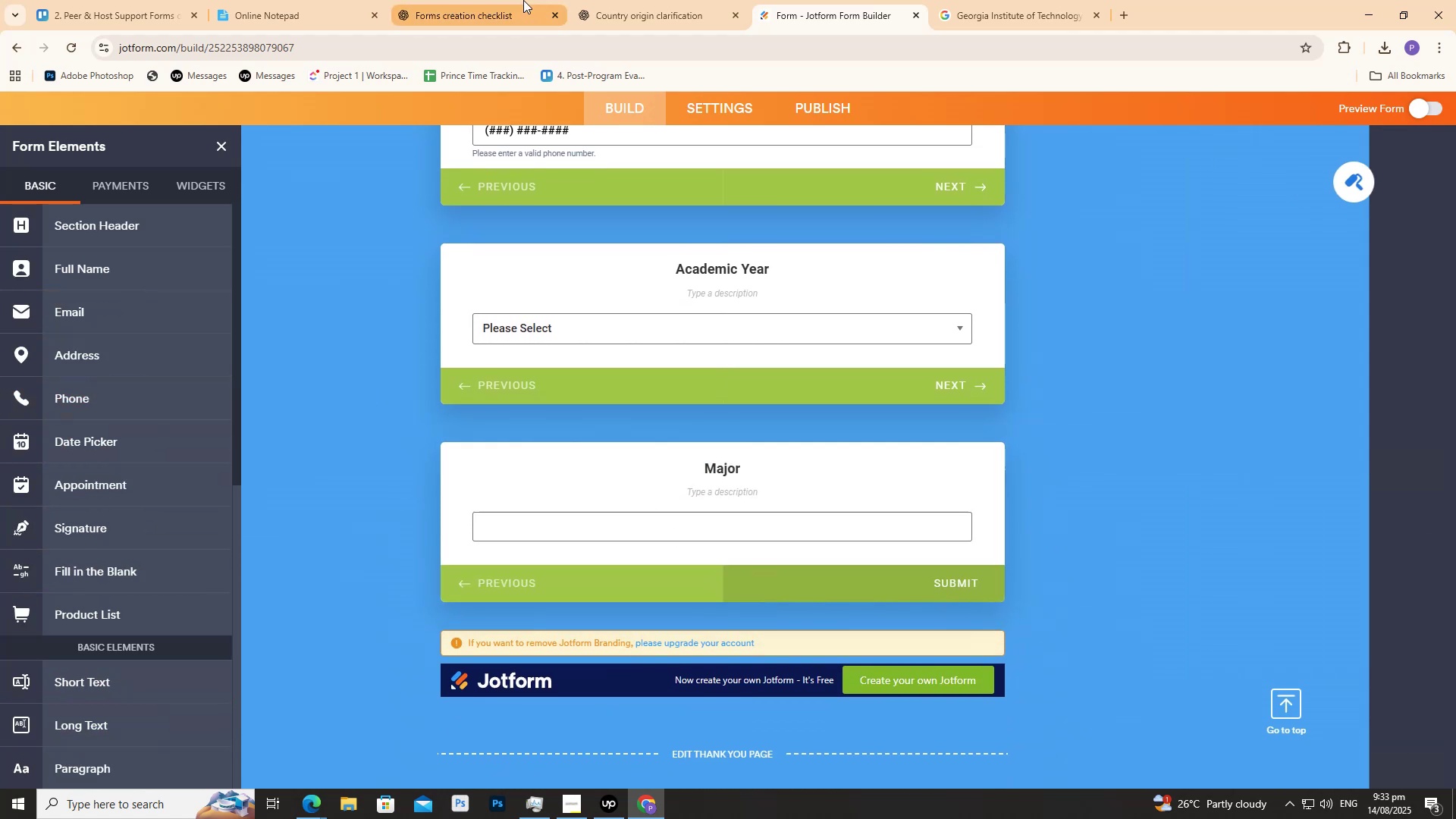 
double_click([522, 0])
 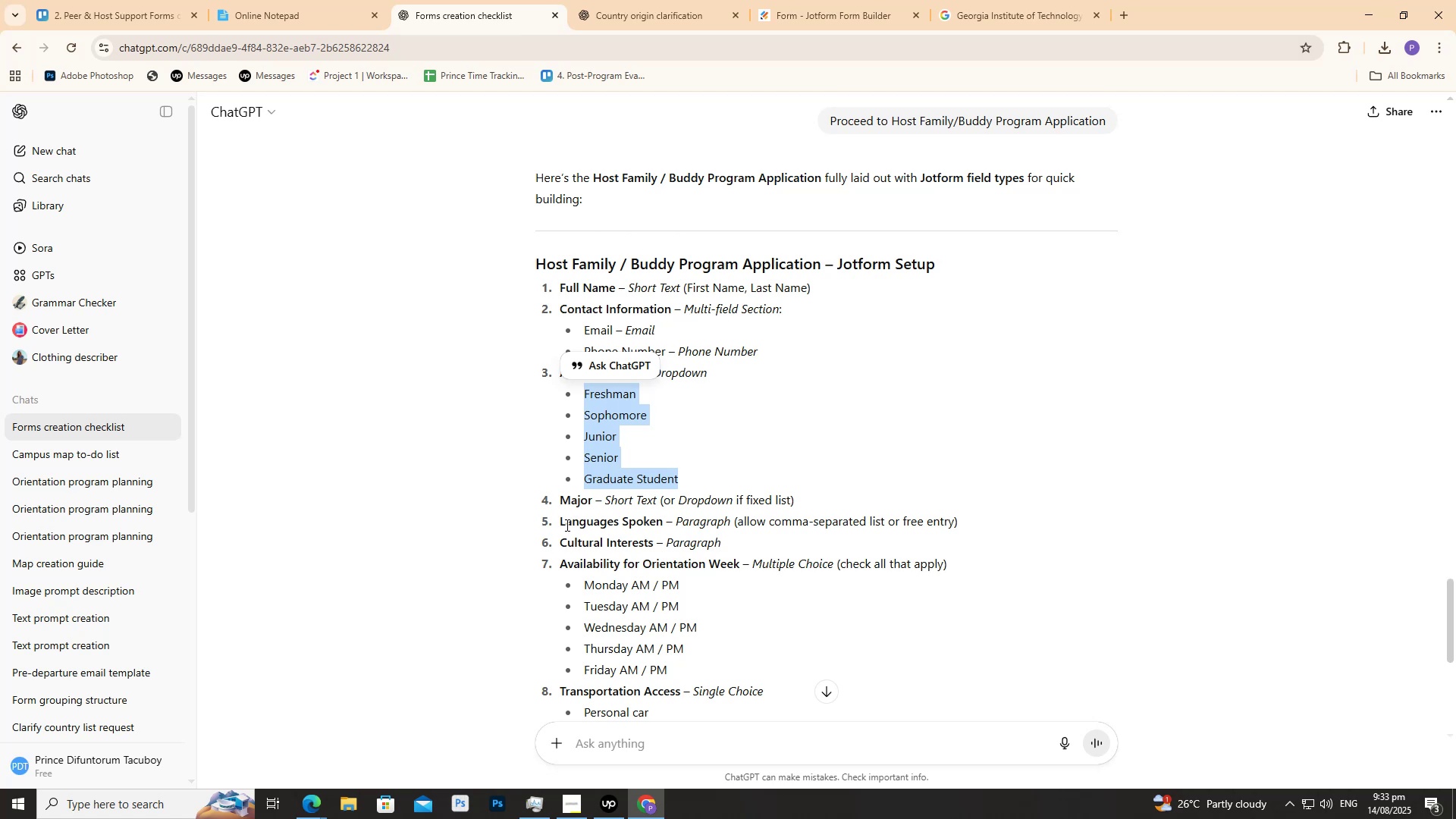 
mouse_move([636, 529])
 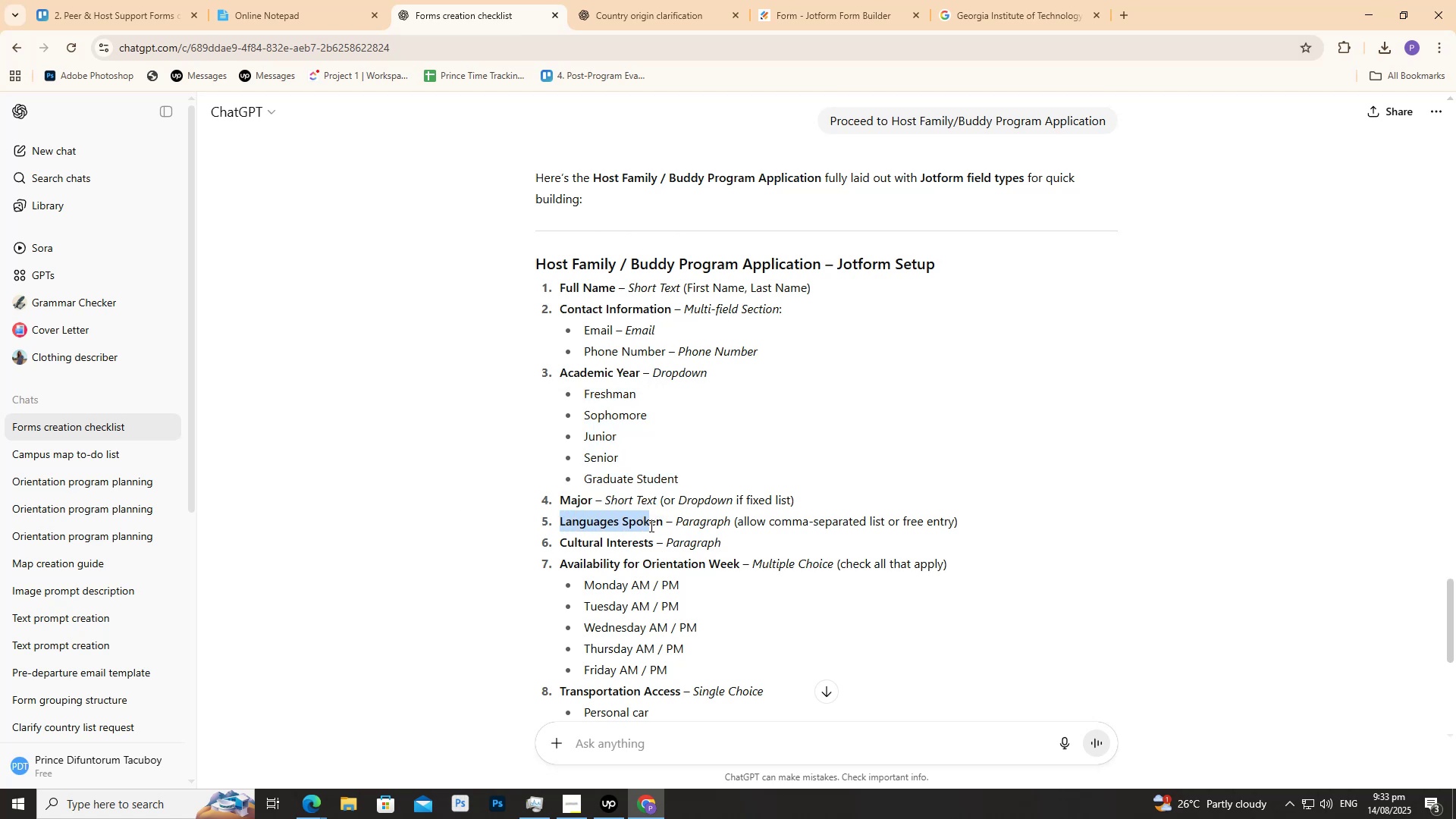 
wait(5.36)
 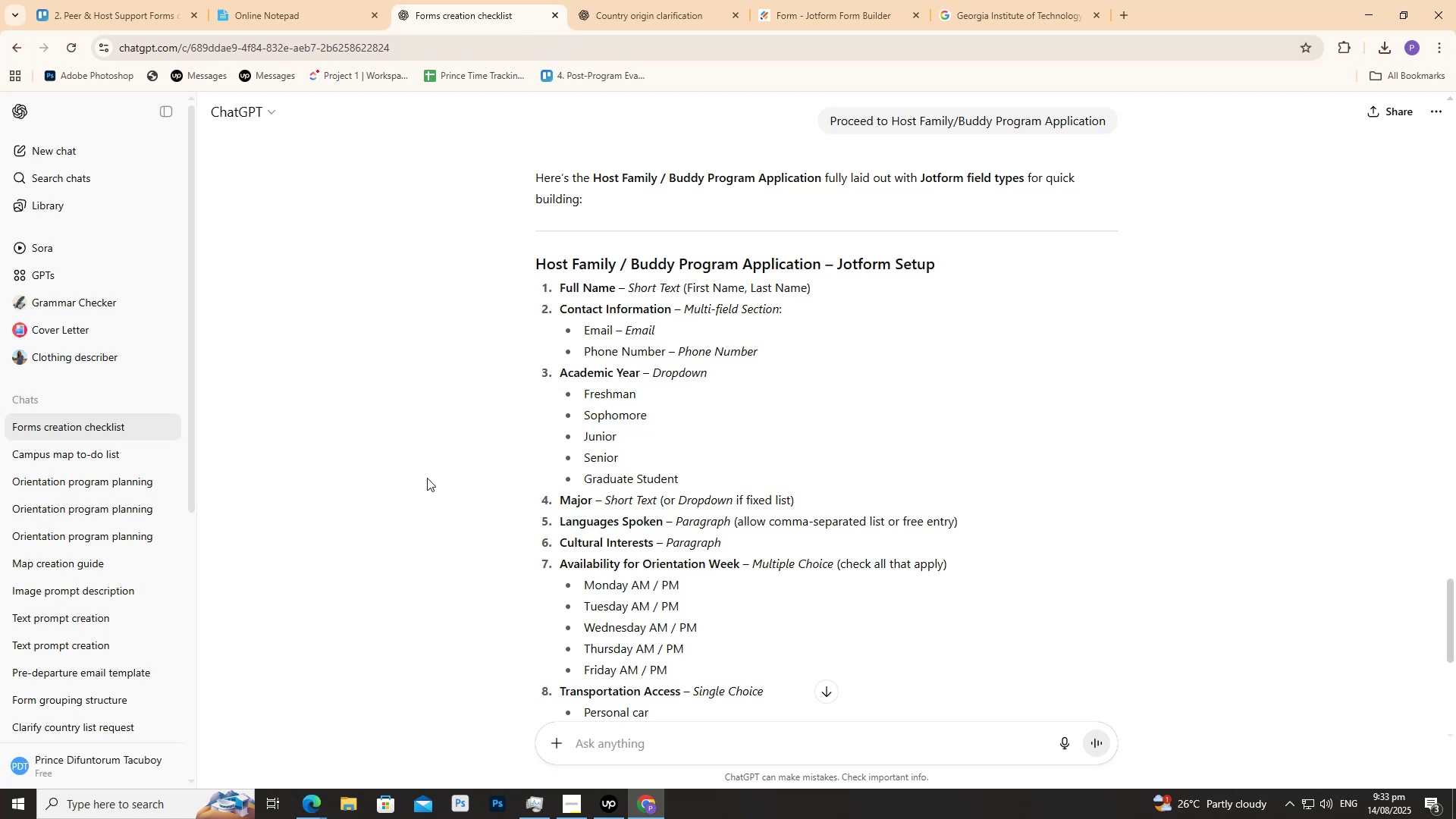 
key(Control+C)
 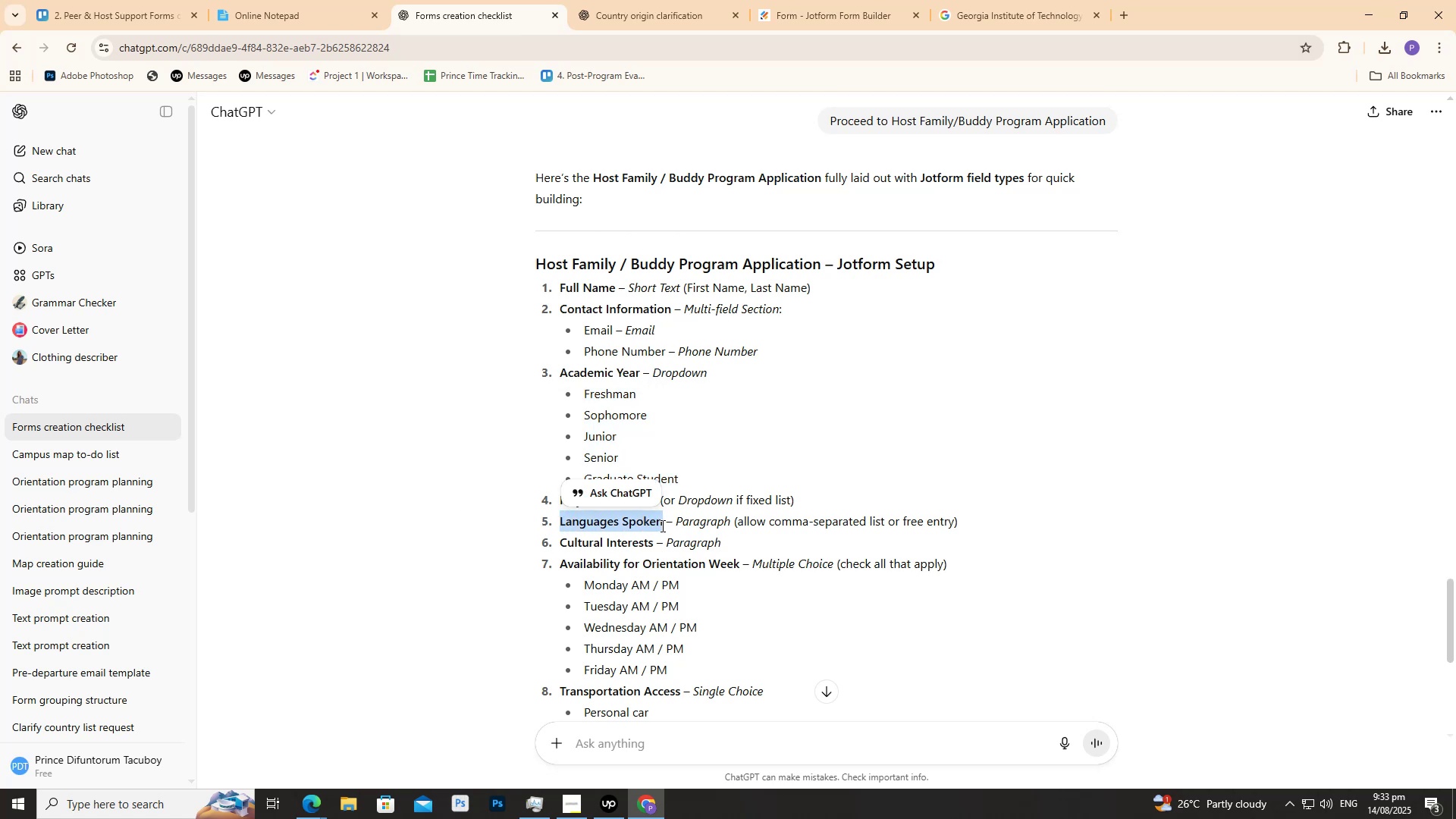 
key(Control+C)
 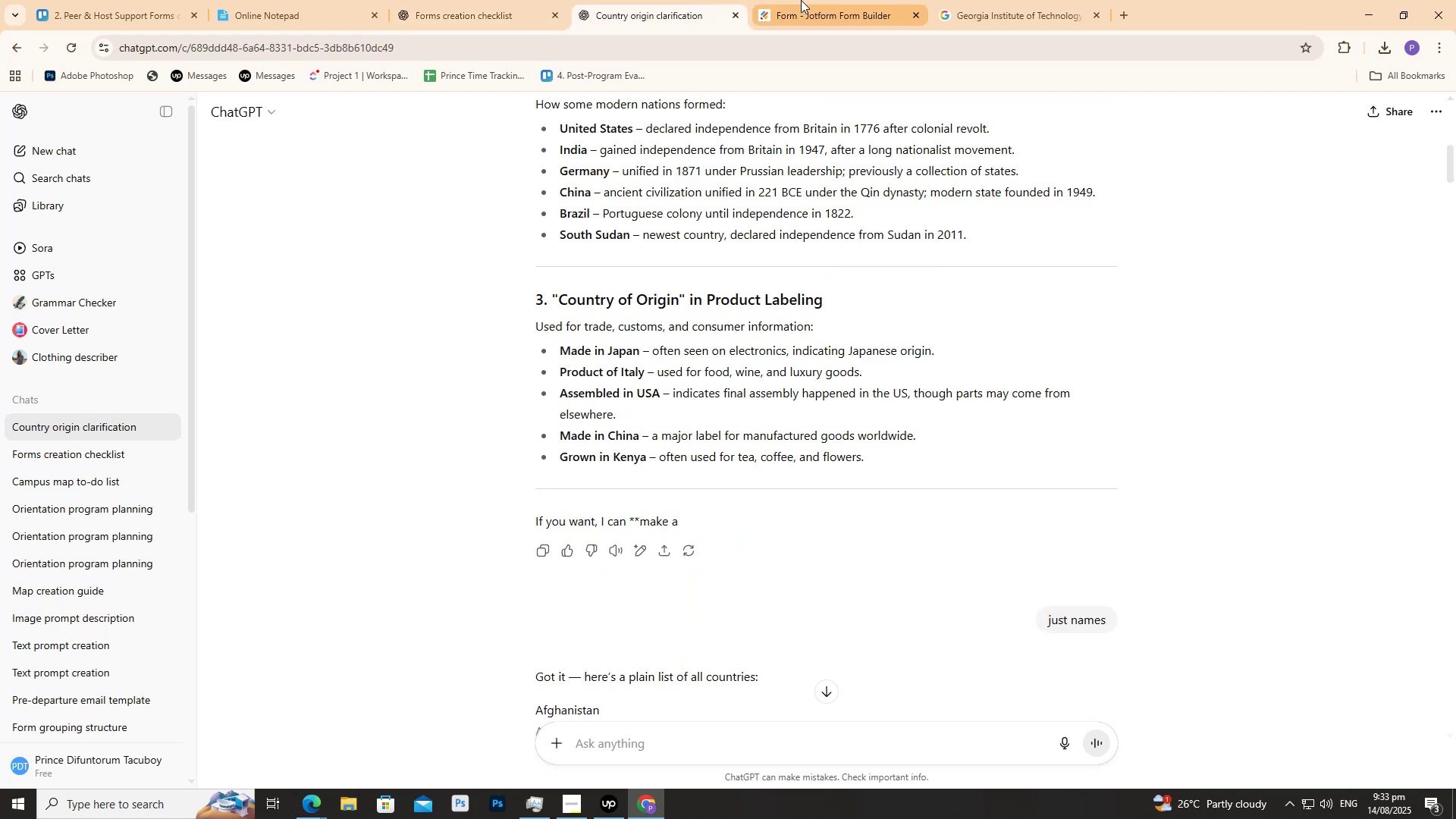 
wait(6.16)
 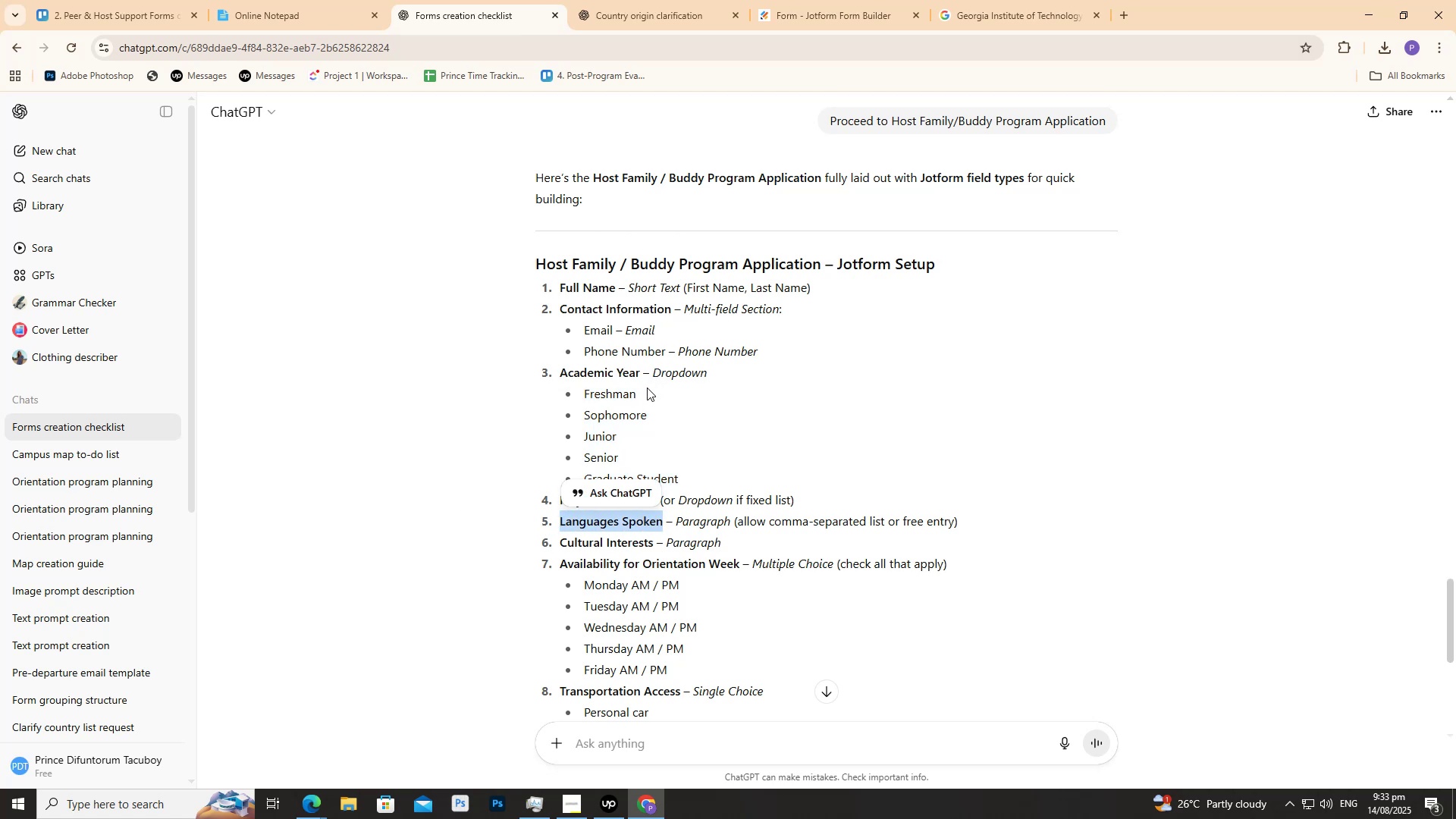 
left_click([721, 460])
 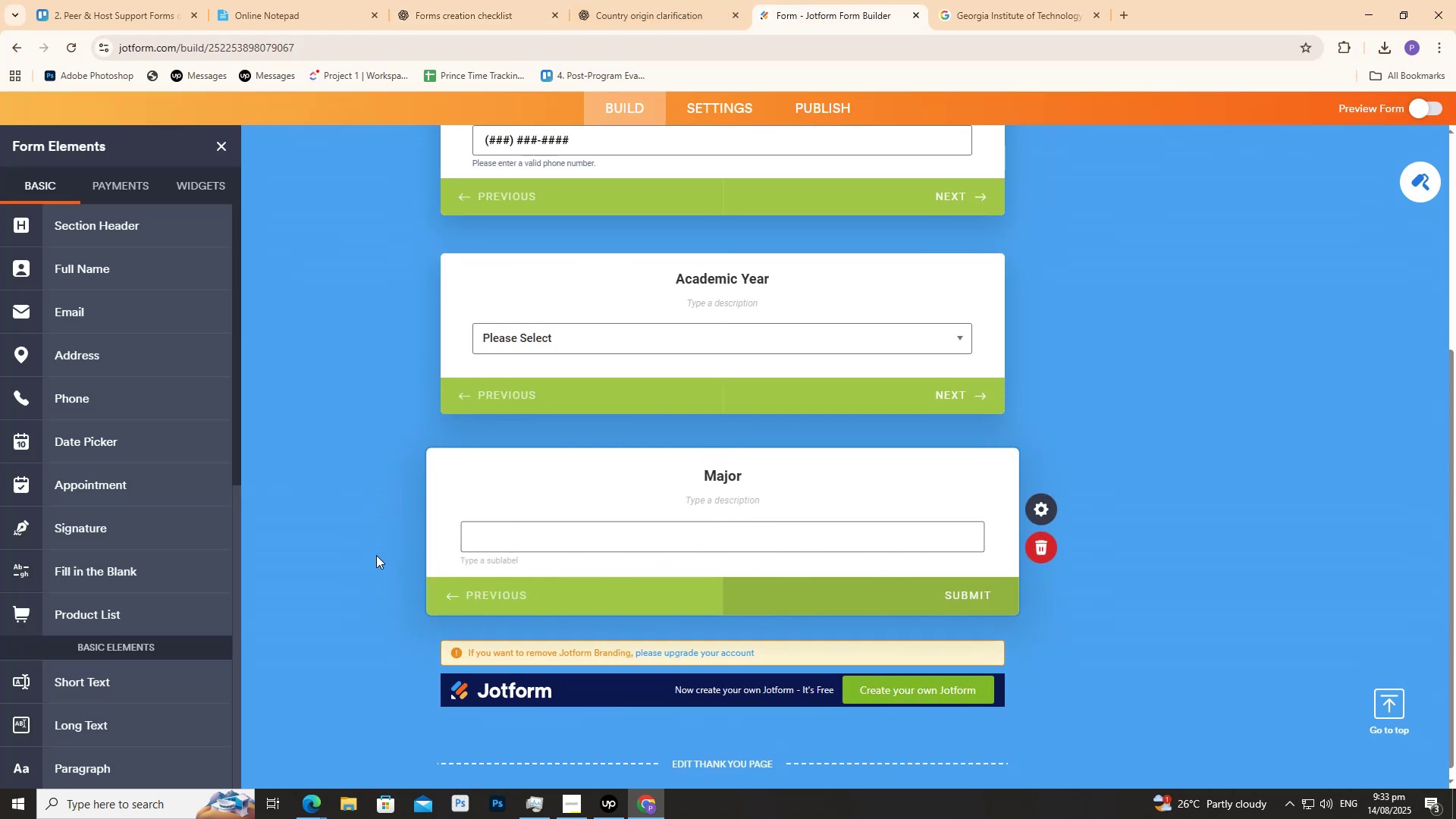 
left_click([350, 541])
 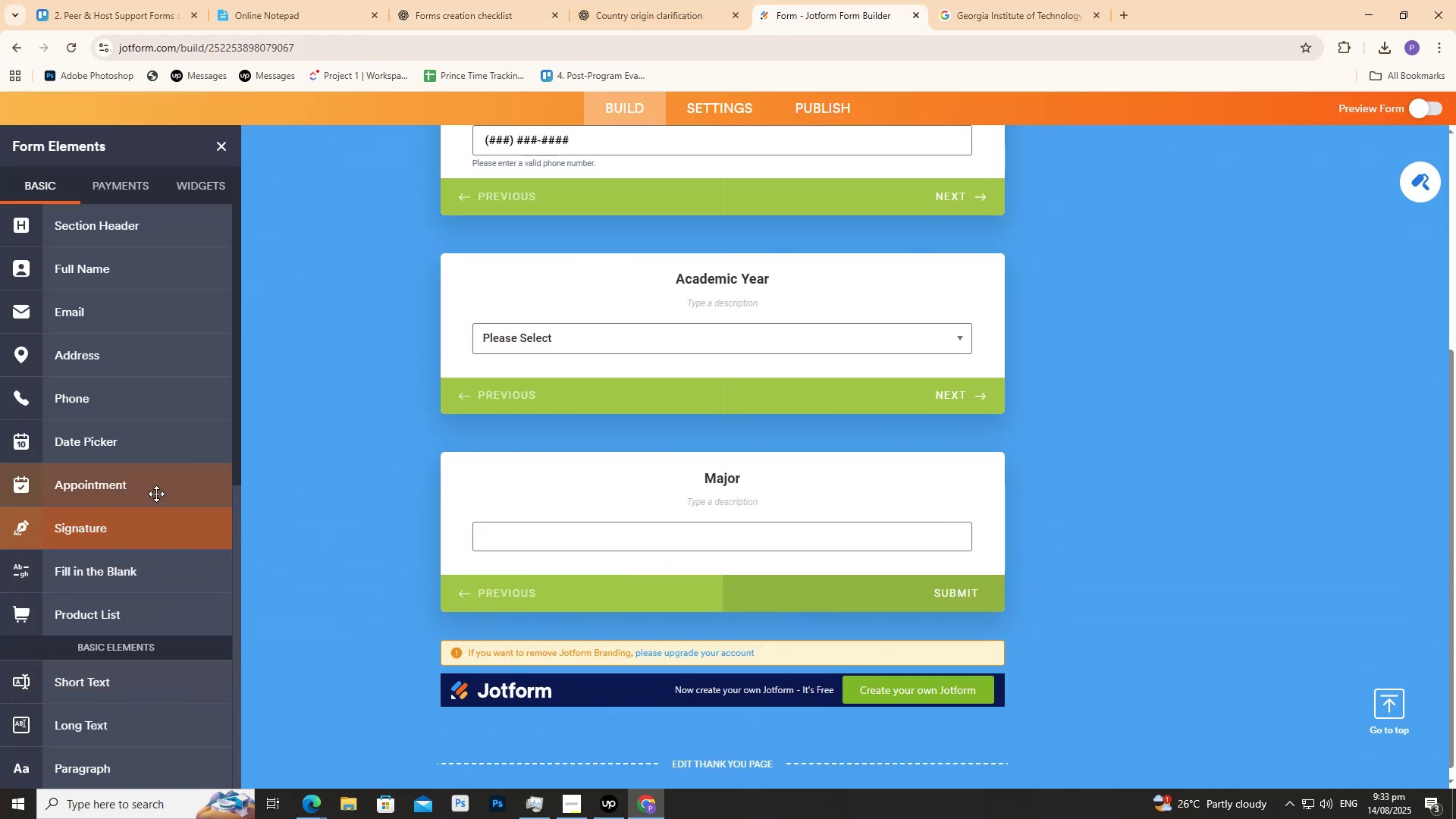 
scroll: coordinate [508, 607], scroll_direction: up, amount: 1.0
 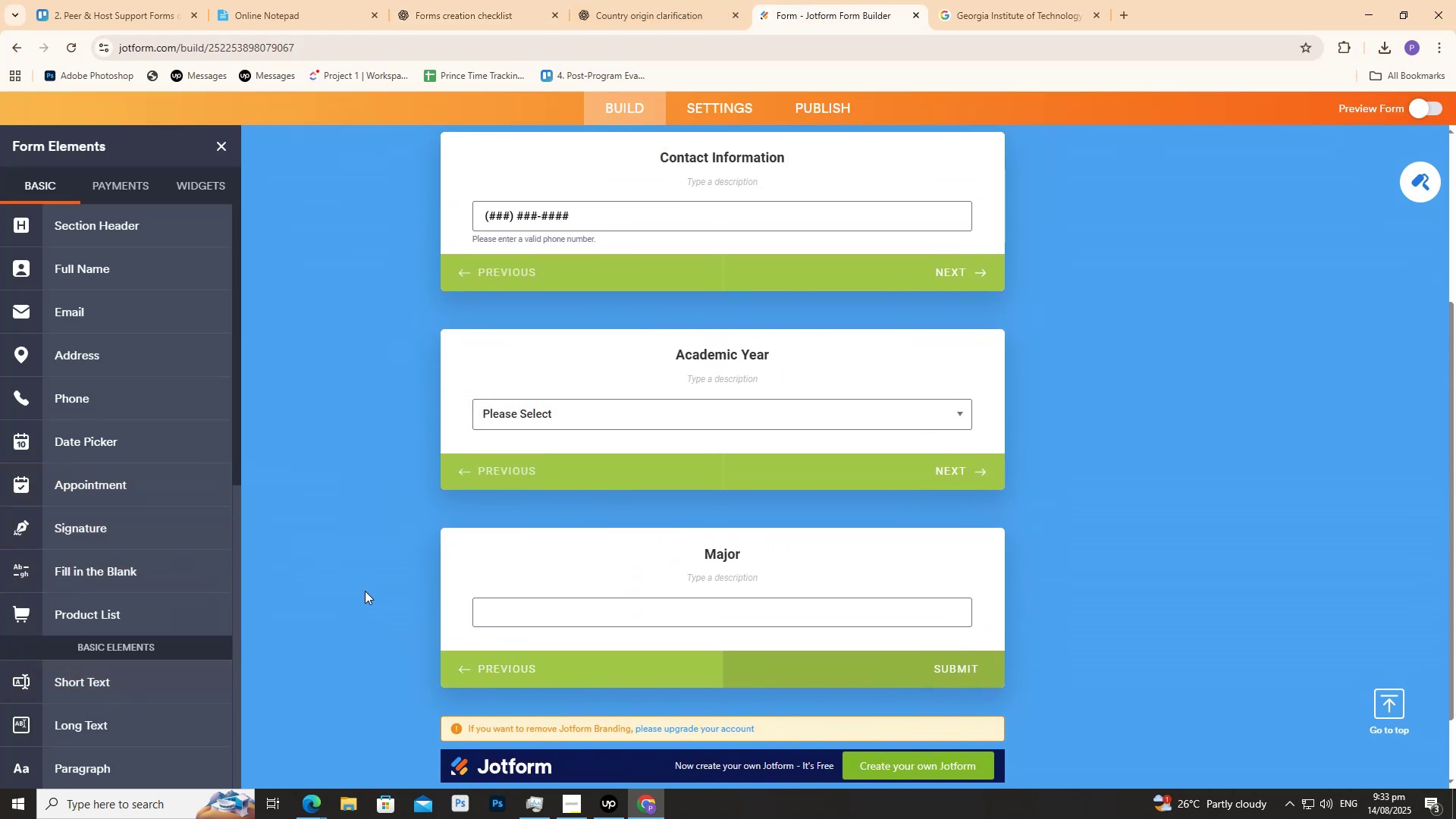 
scroll: coordinate [565, 642], scroll_direction: down, amount: 2.0
 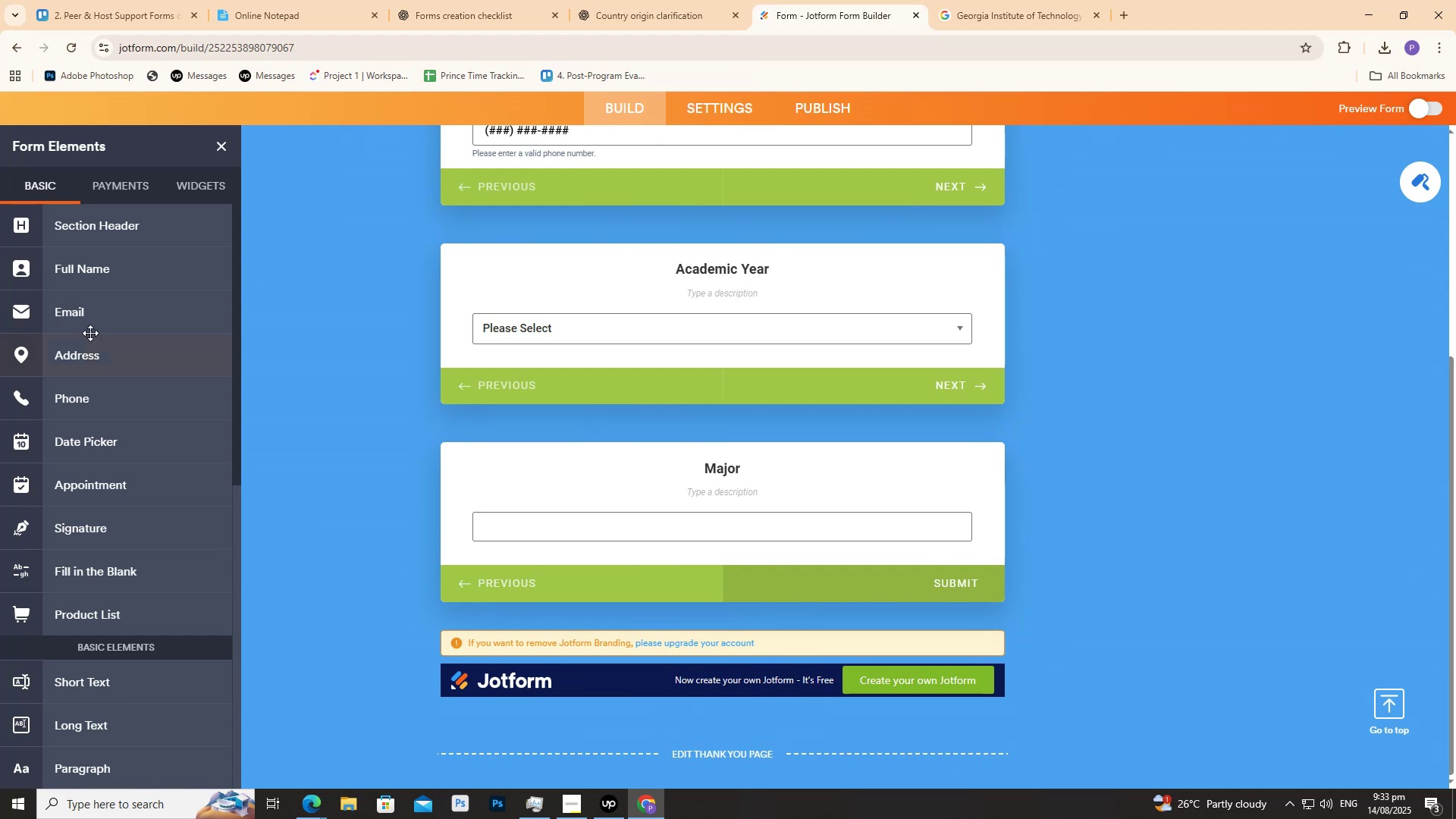 
scroll: coordinate [78, 341], scroll_direction: up, amount: 1.0
 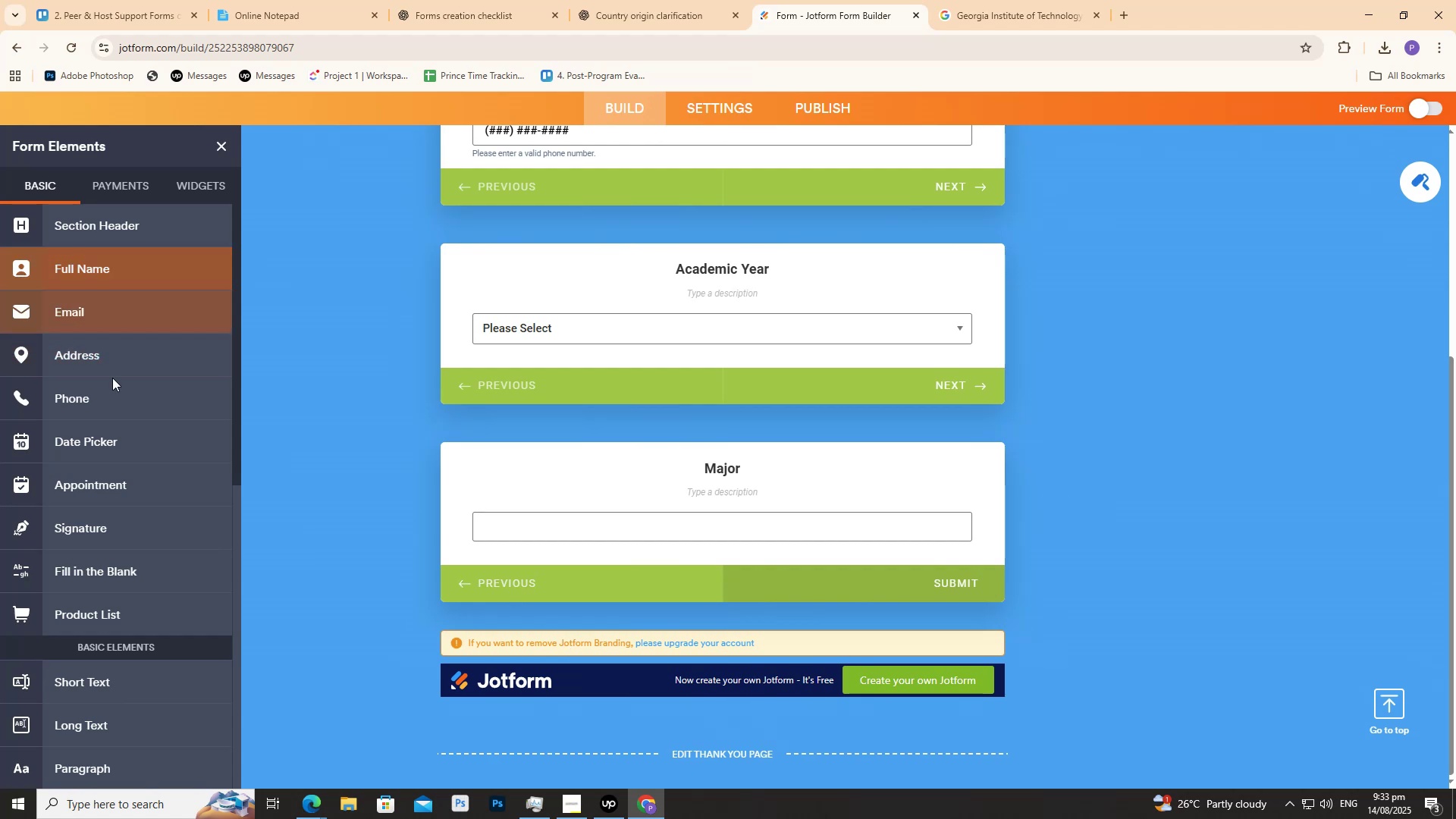 
scroll: coordinate [114, 656], scroll_direction: down, amount: 3.0
 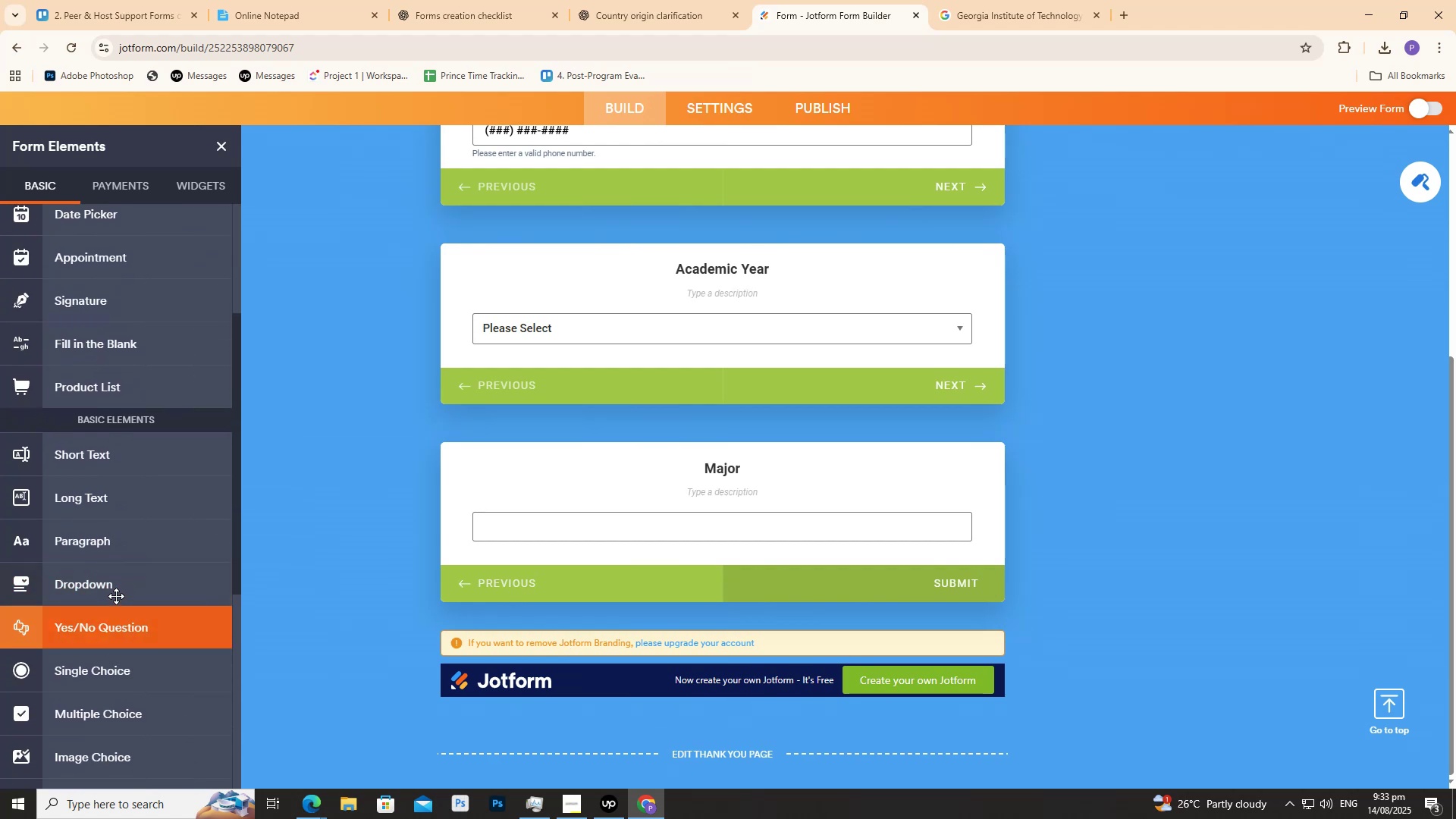 
left_click([114, 590])
 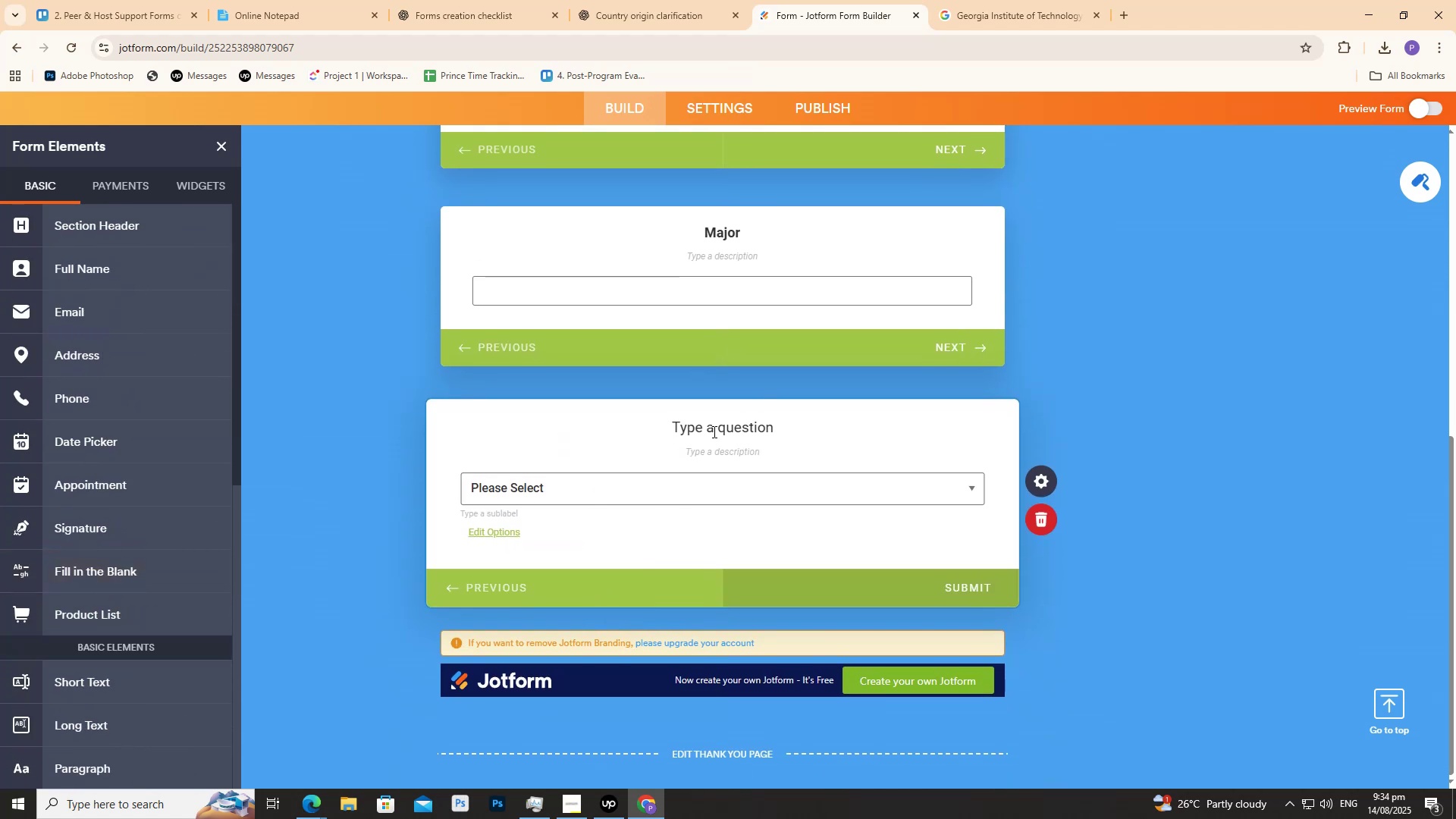 
double_click([713, 431])
 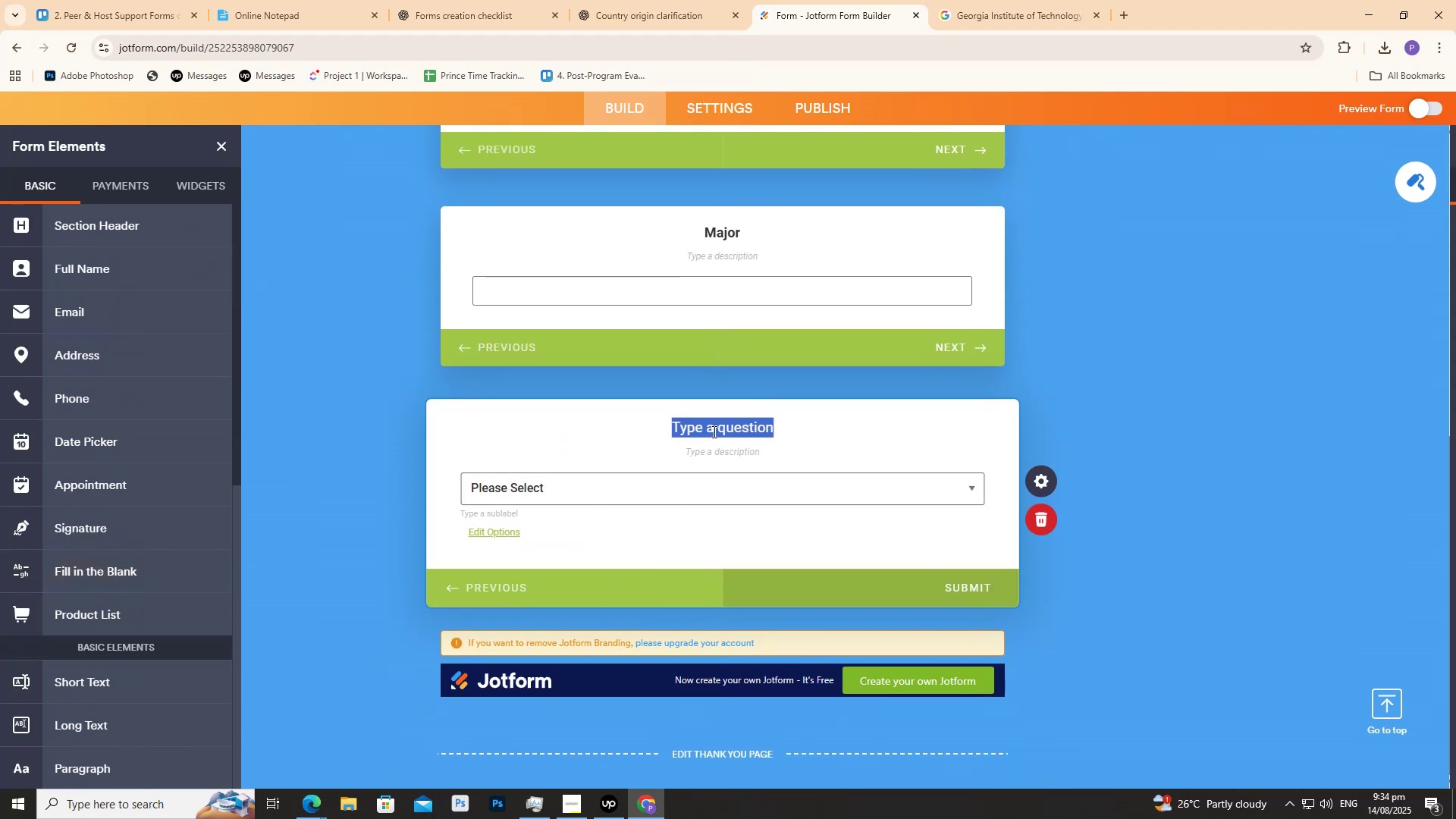 
key(Control+V)
 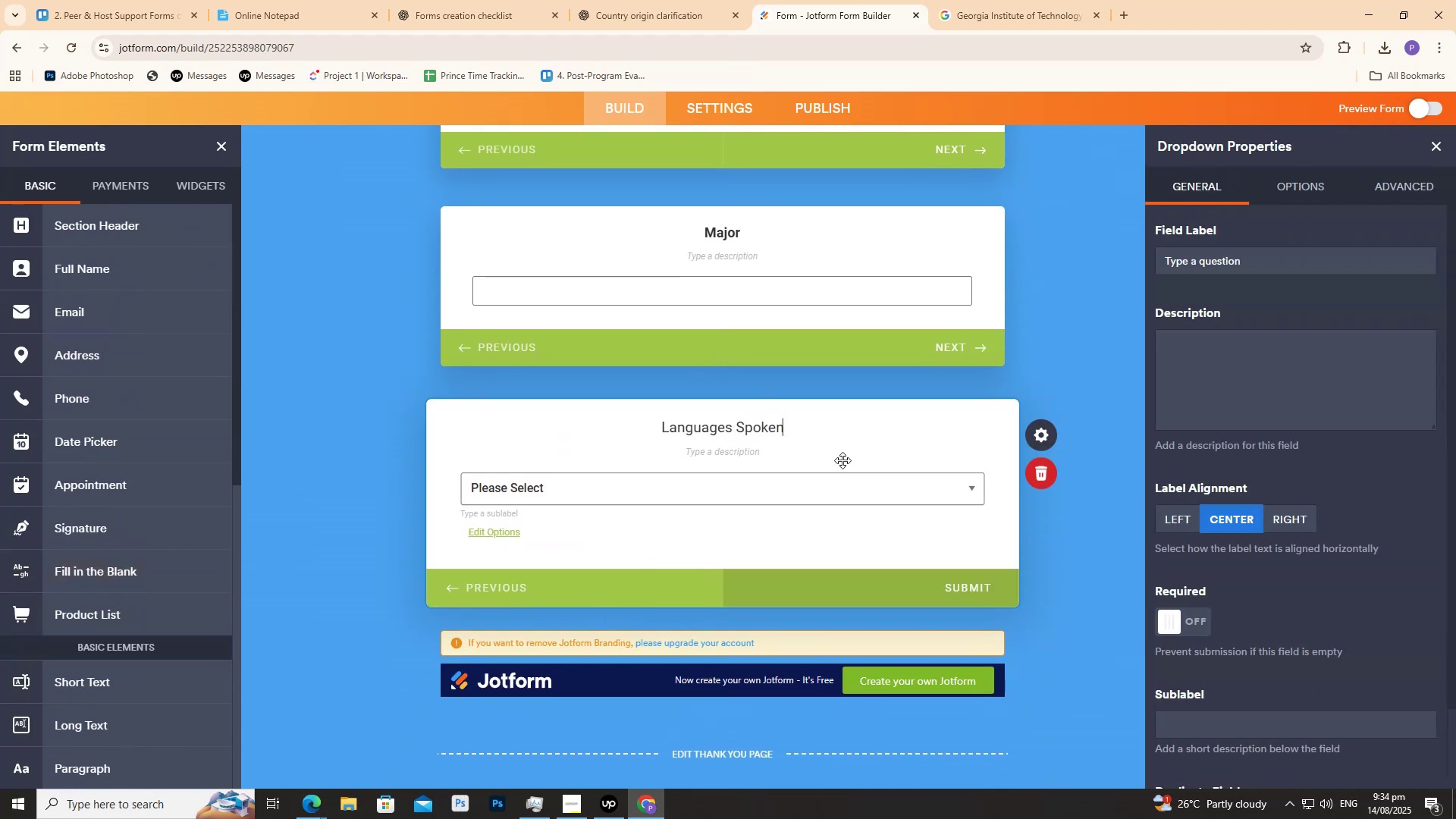 
key(Control+A)
 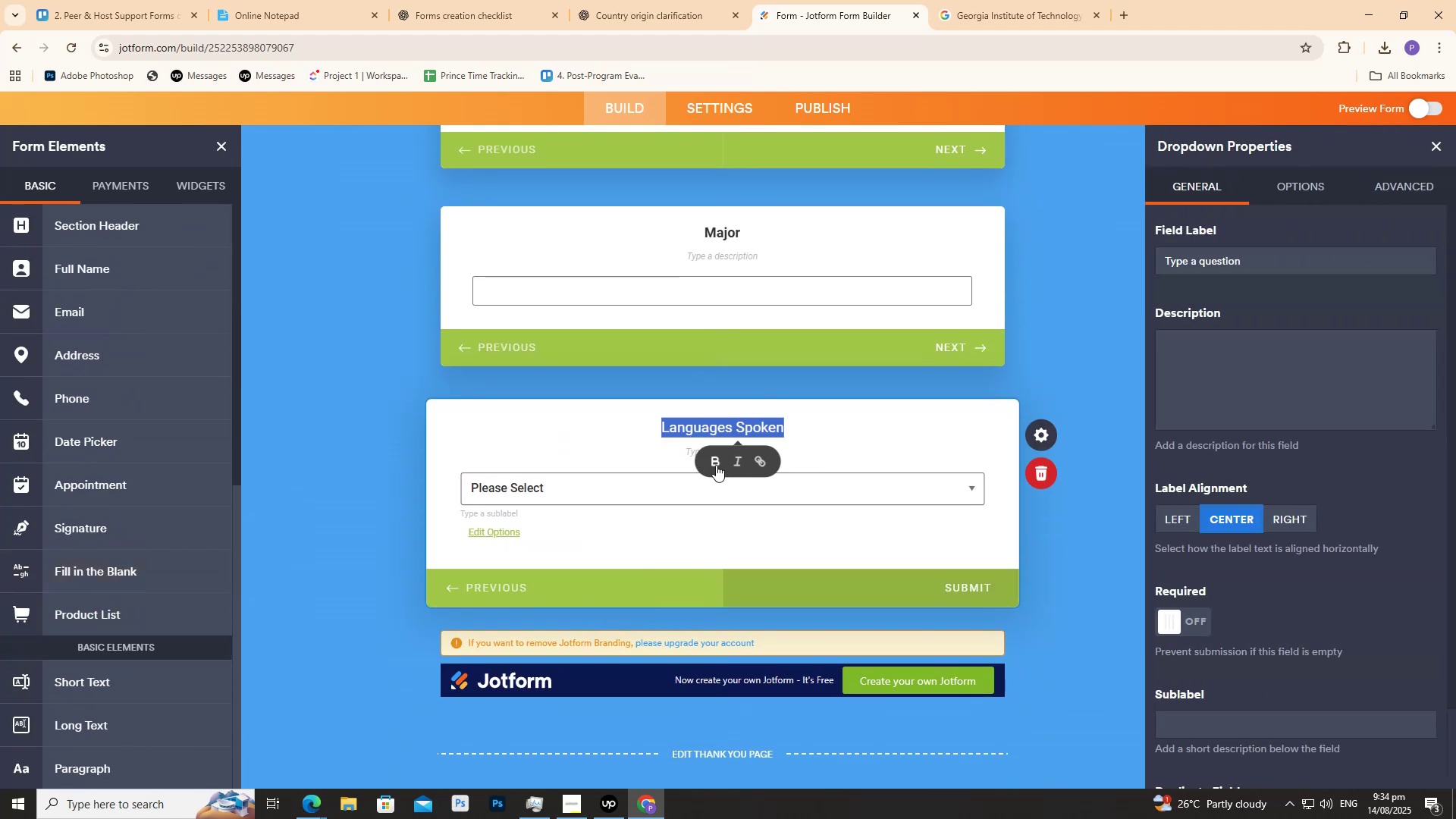 
left_click([714, 463])
 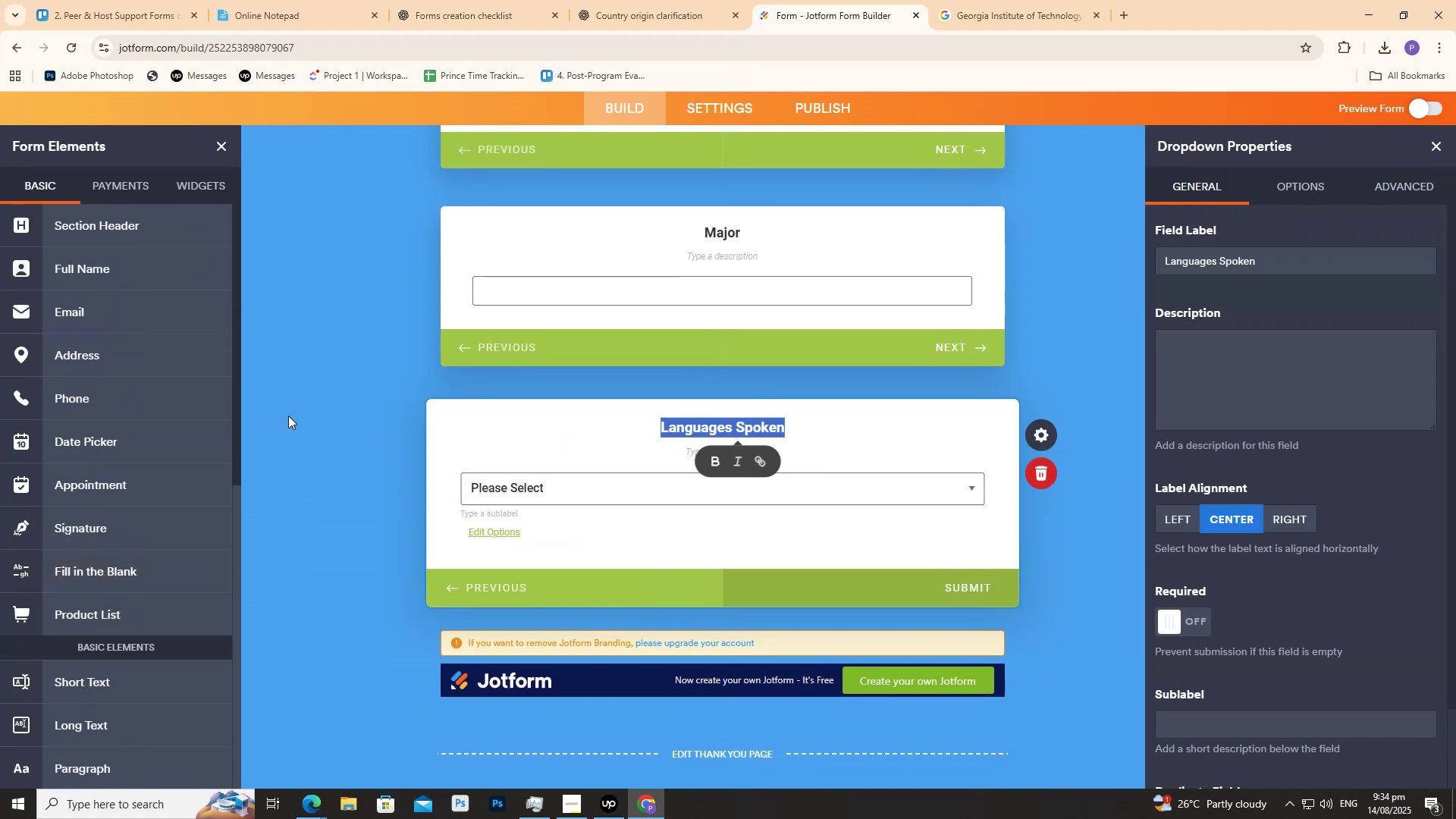 
left_click([321, 409])
 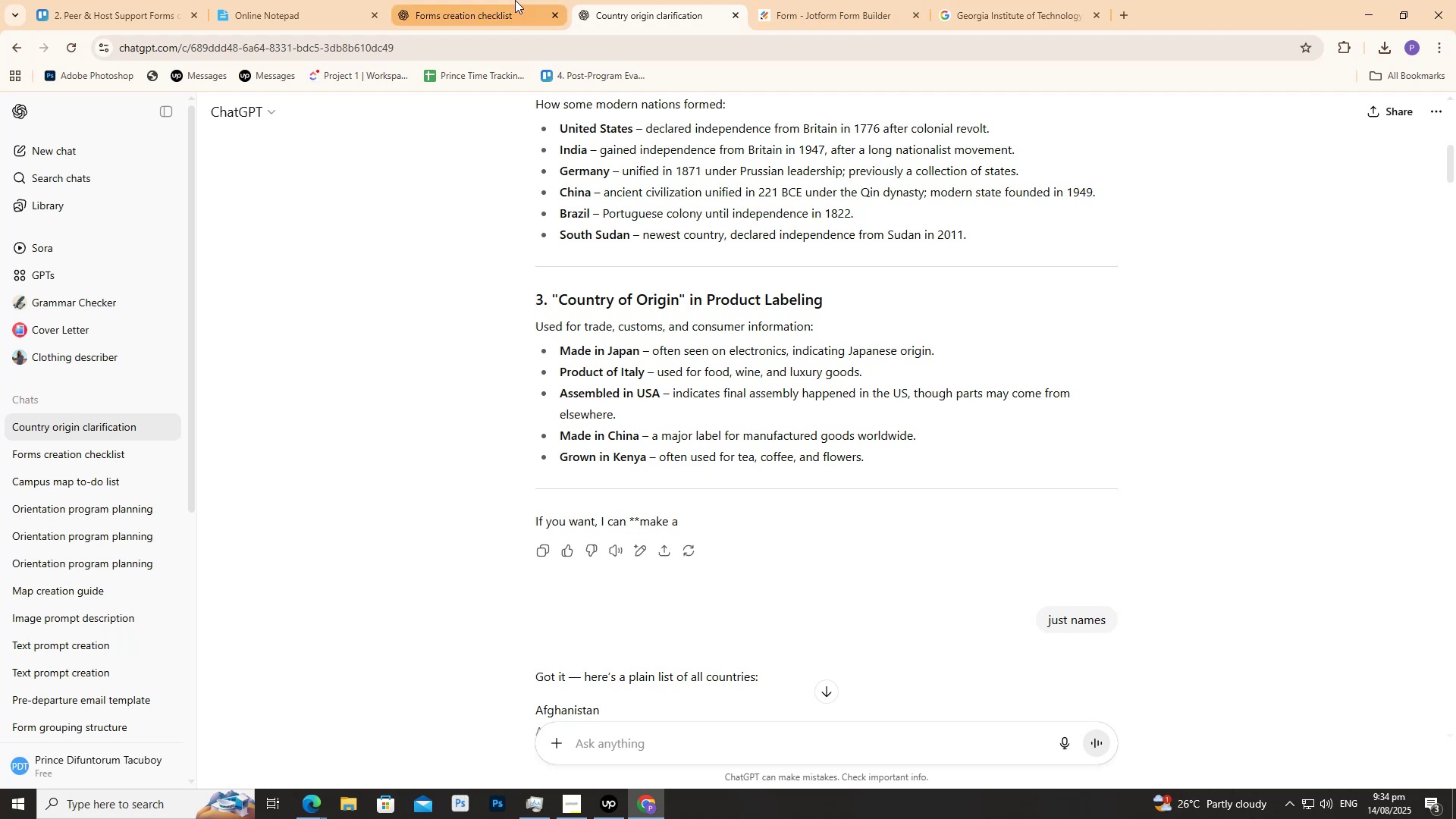 
left_click([515, 0])
 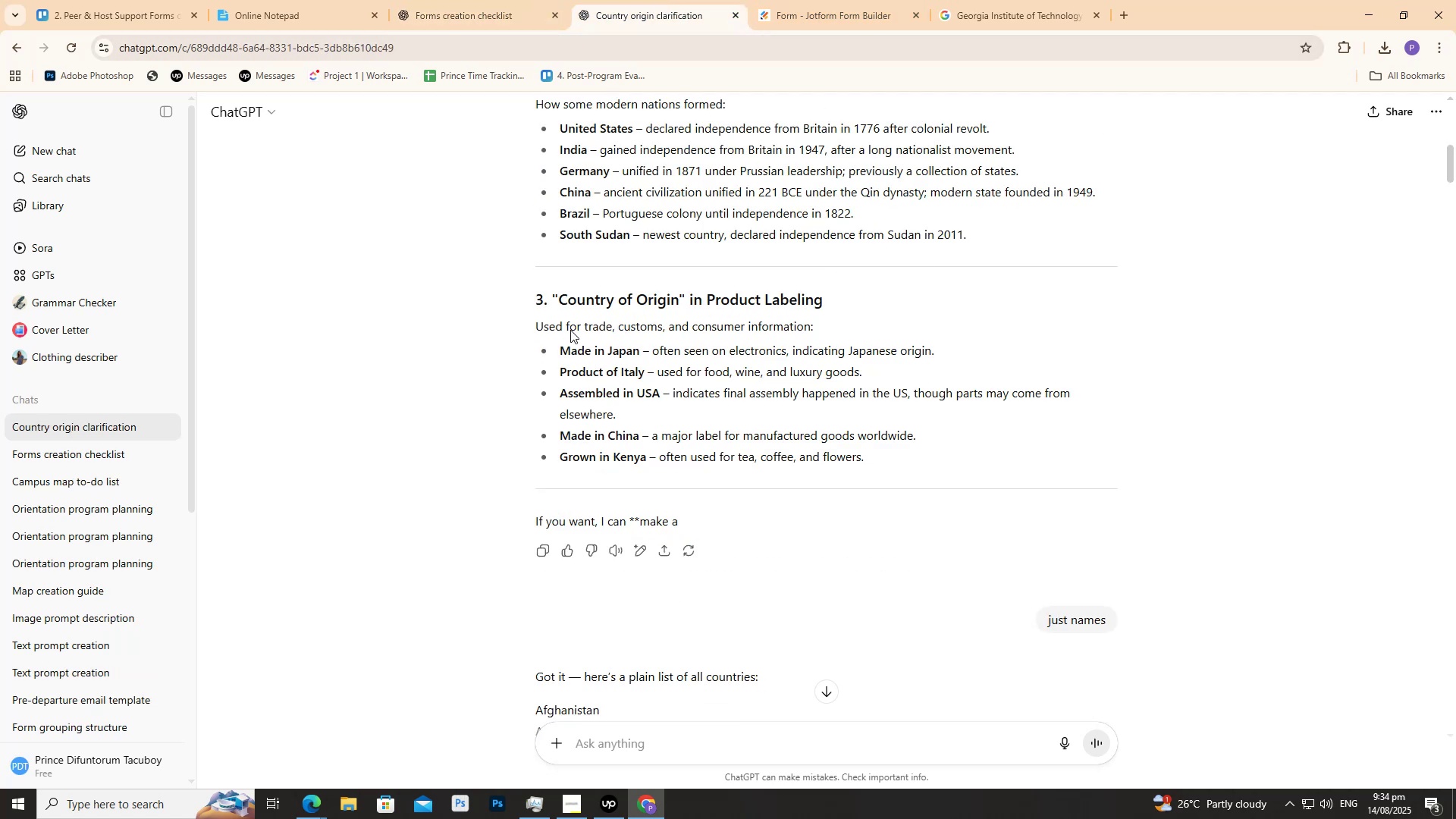 
left_click([608, 730])
 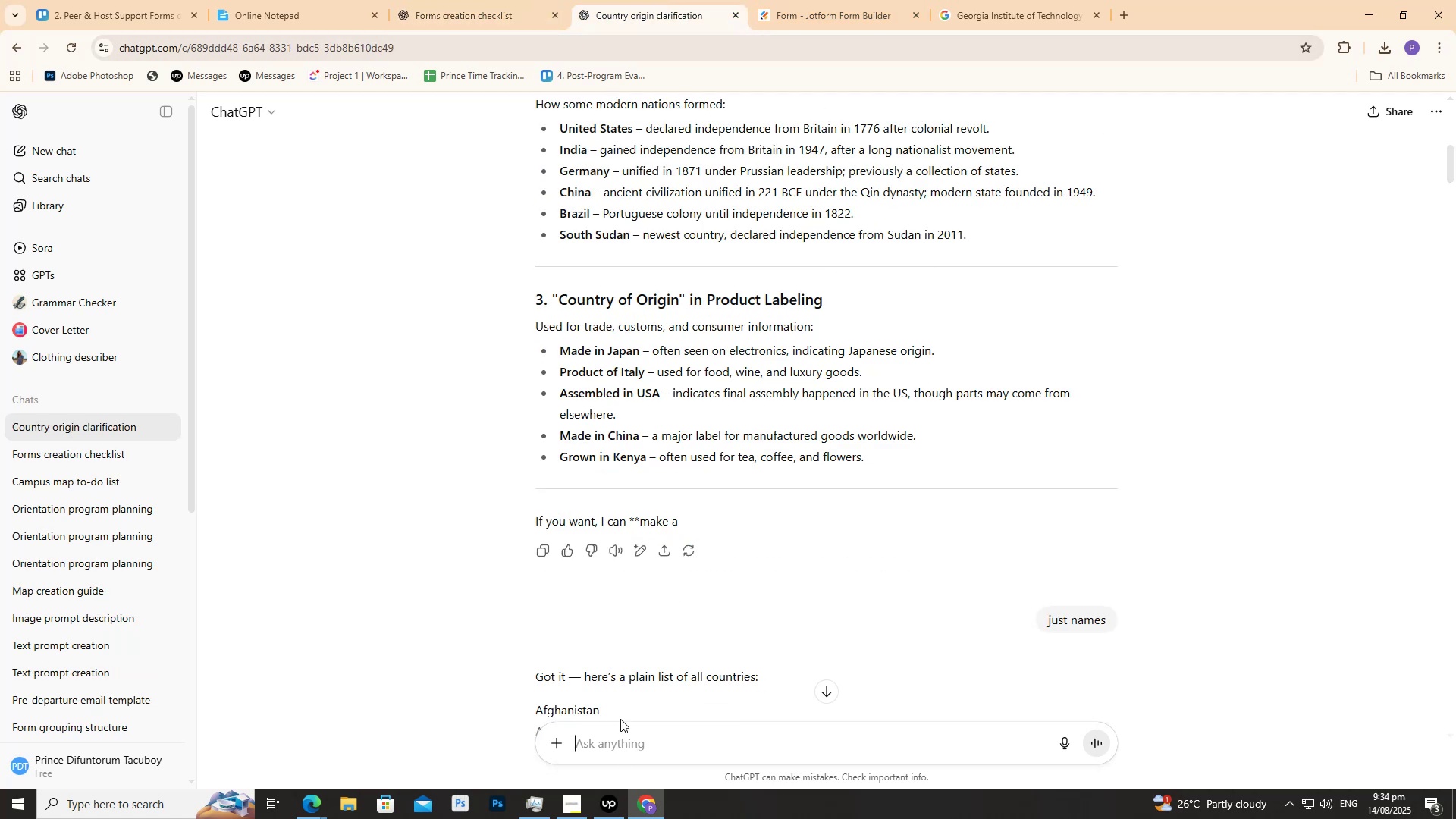 
scroll: coordinate [573, 636], scroll_direction: down, amount: 18.0
 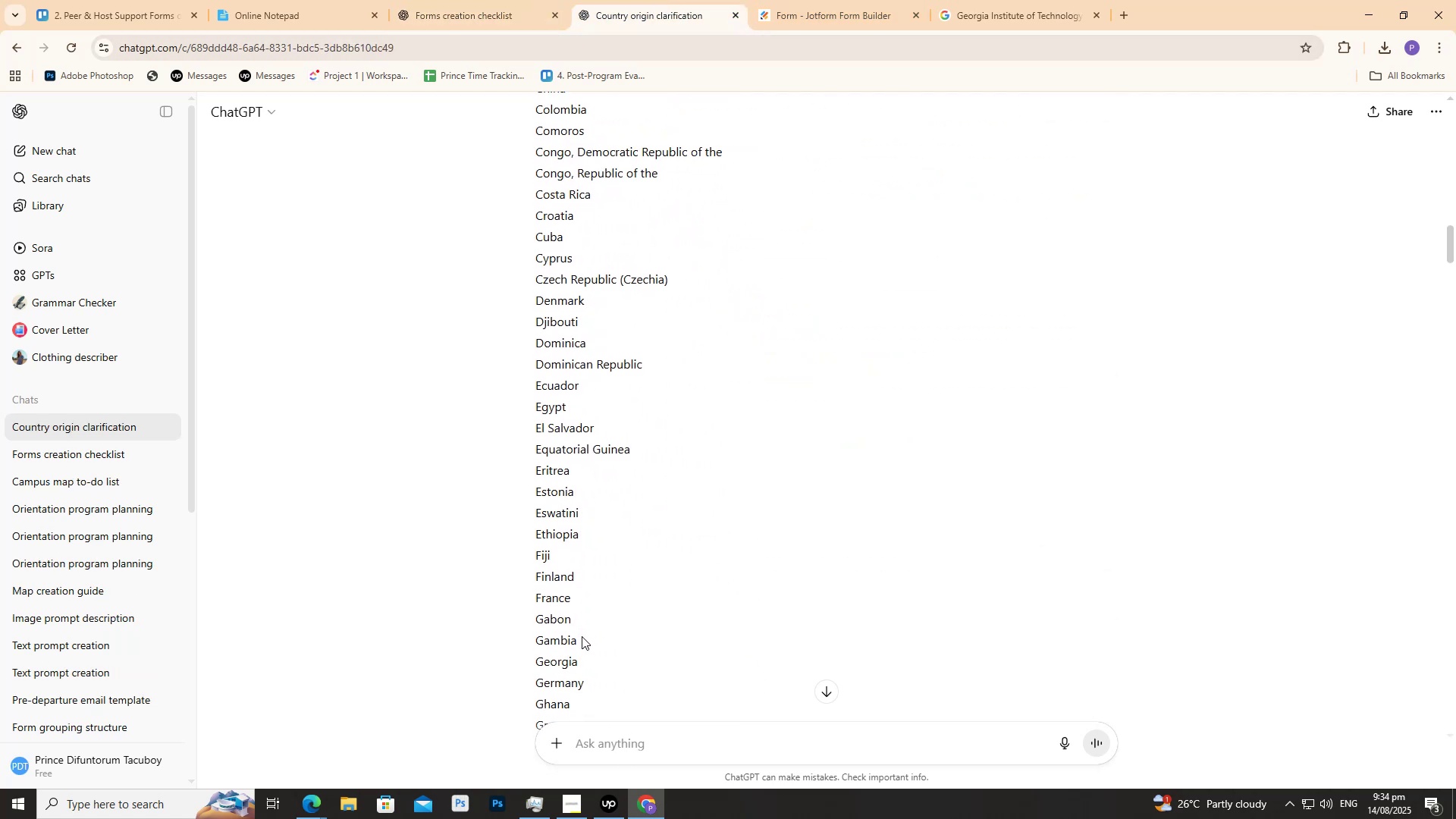 
type(Language)
 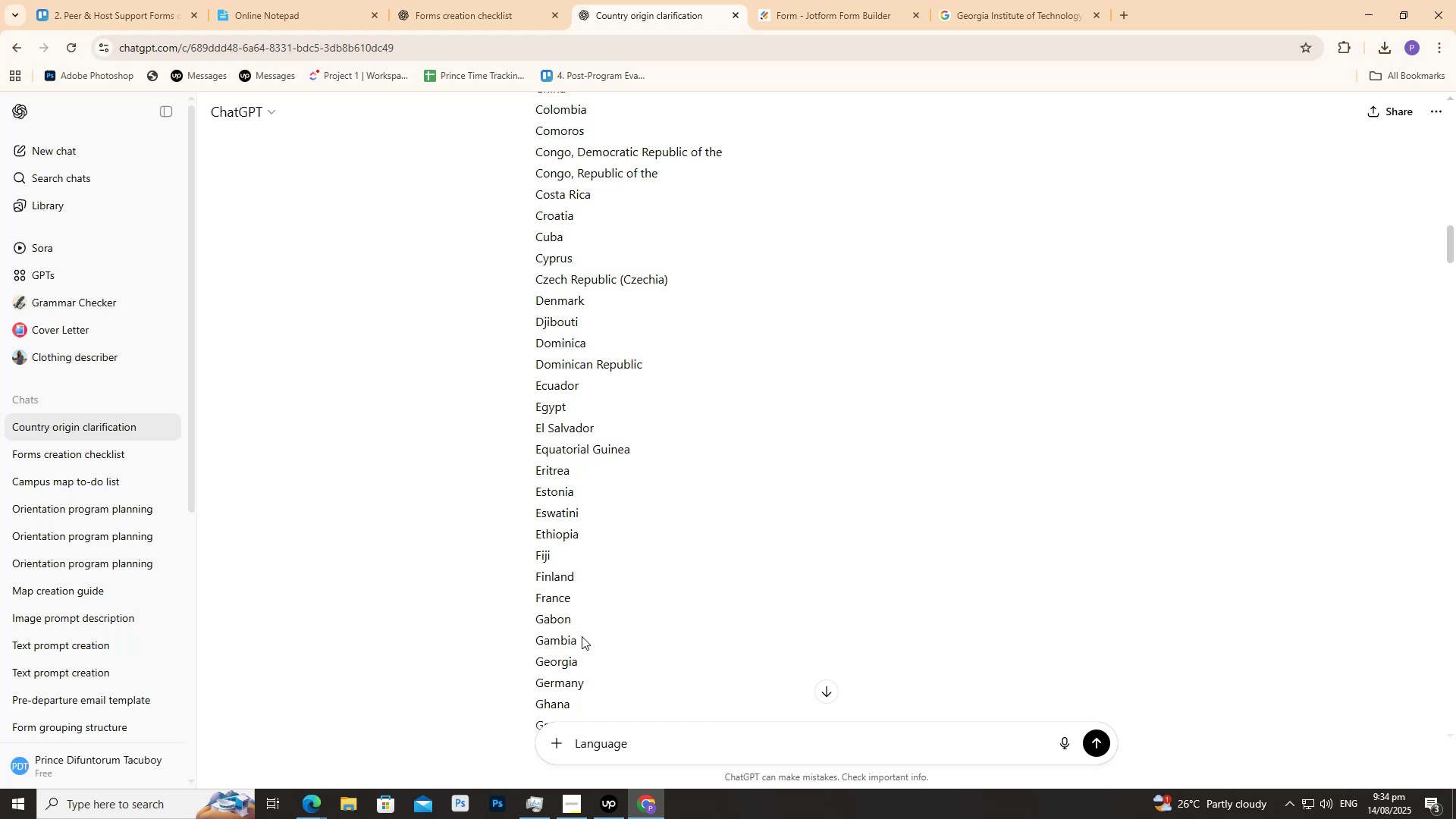 
hold_key(key=ArrowLeft, duration=0.86)
 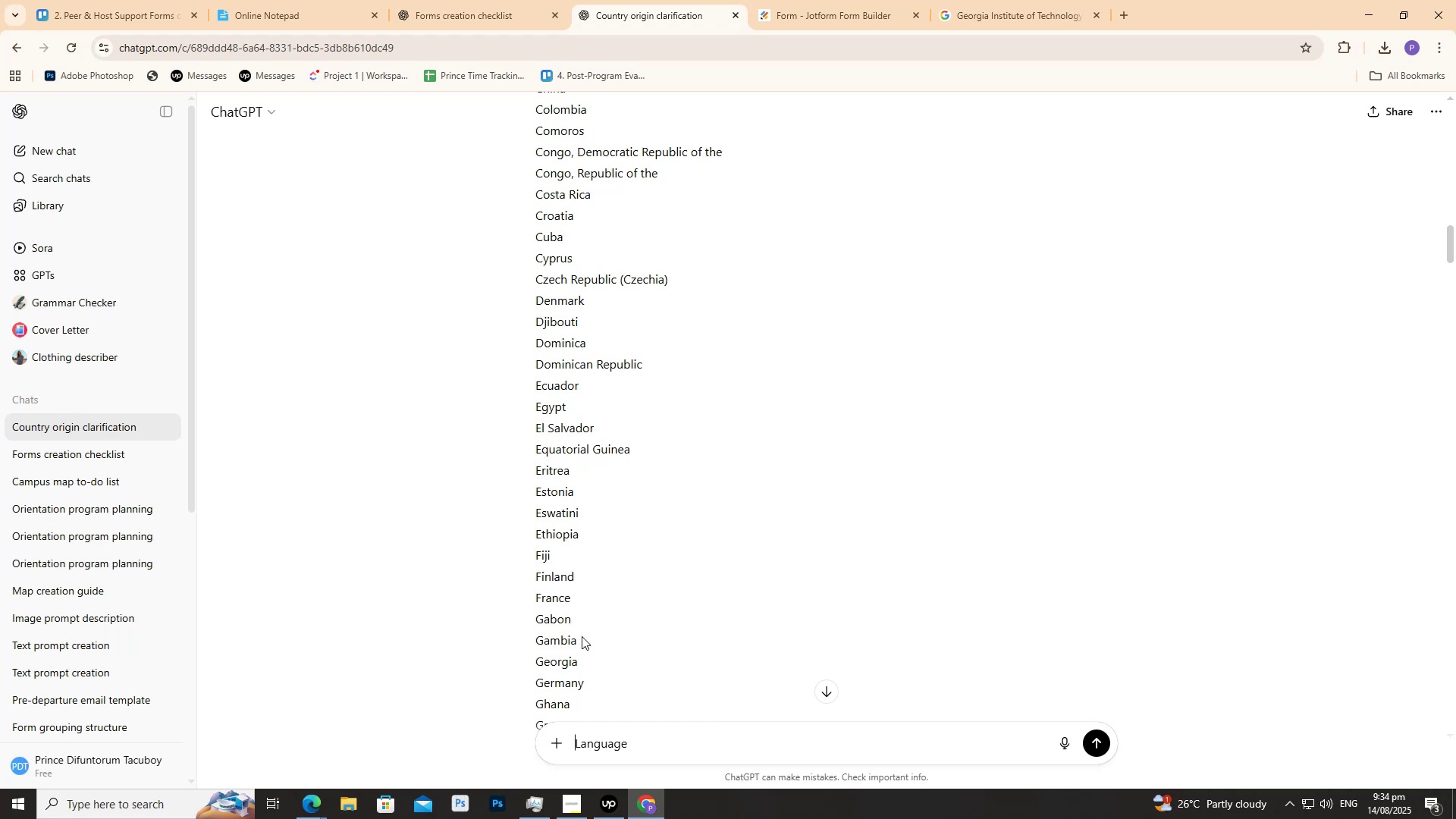 
type(all )
 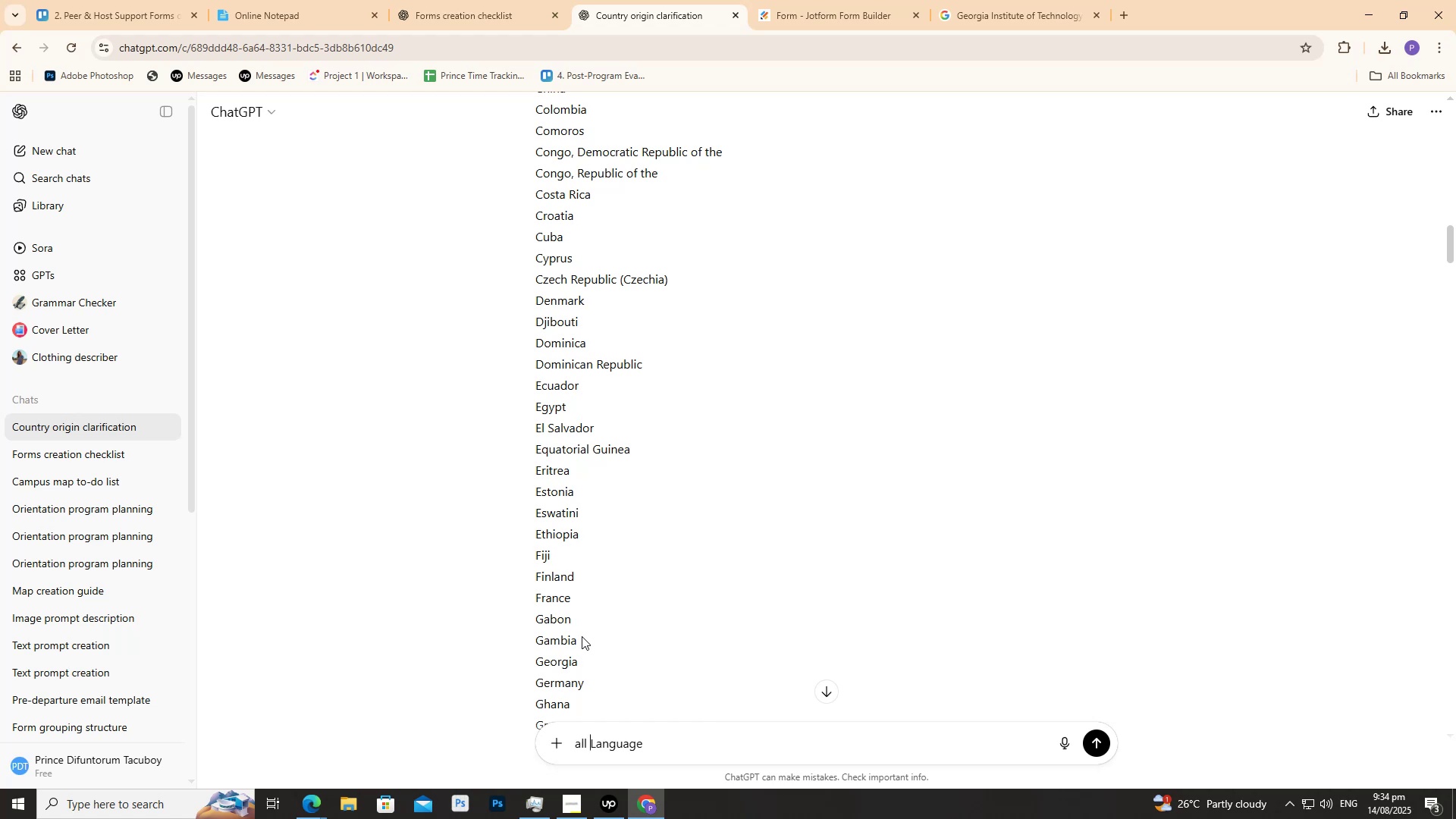 
key(Enter)
 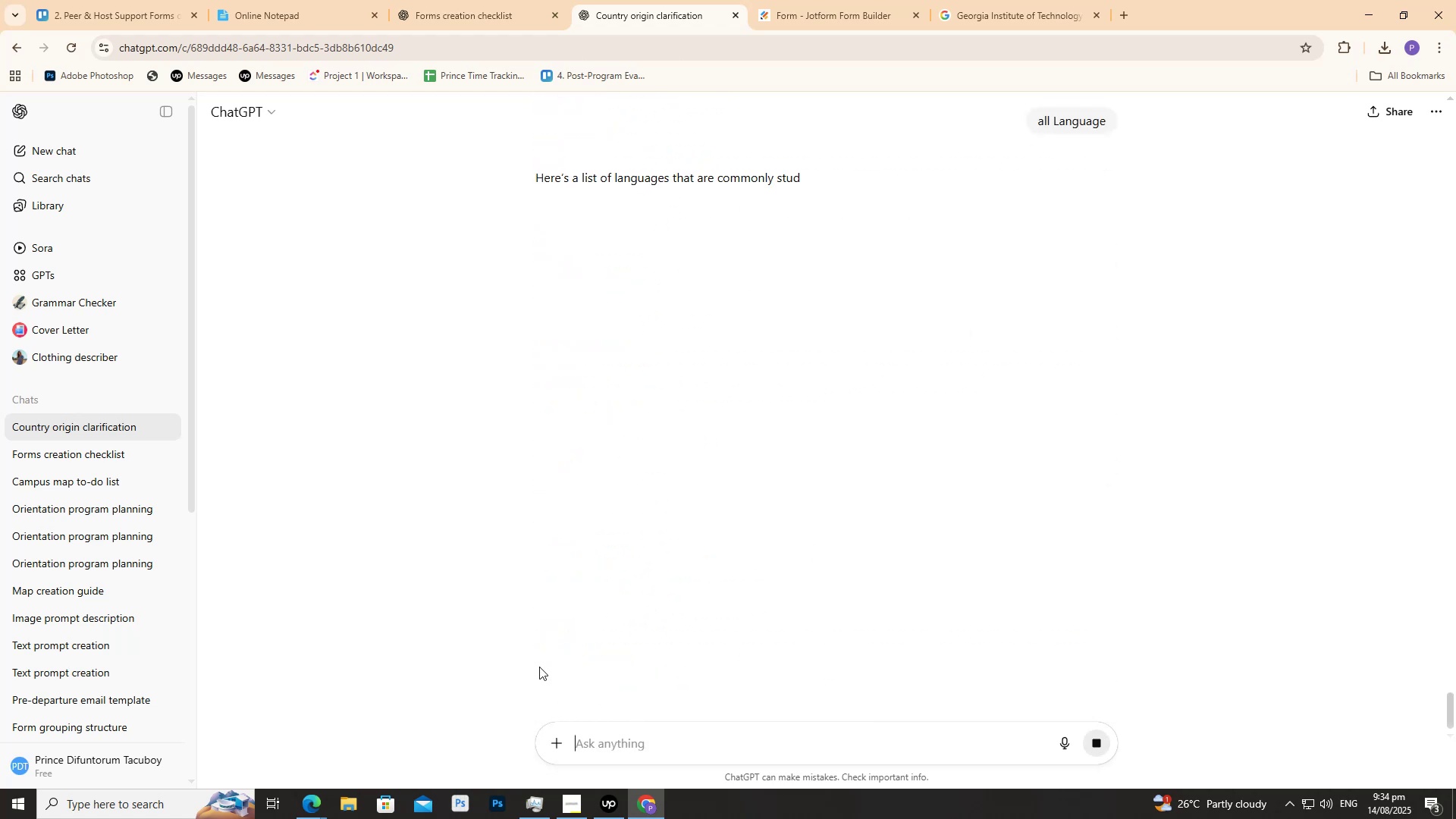 
mouse_move([450, 447])
 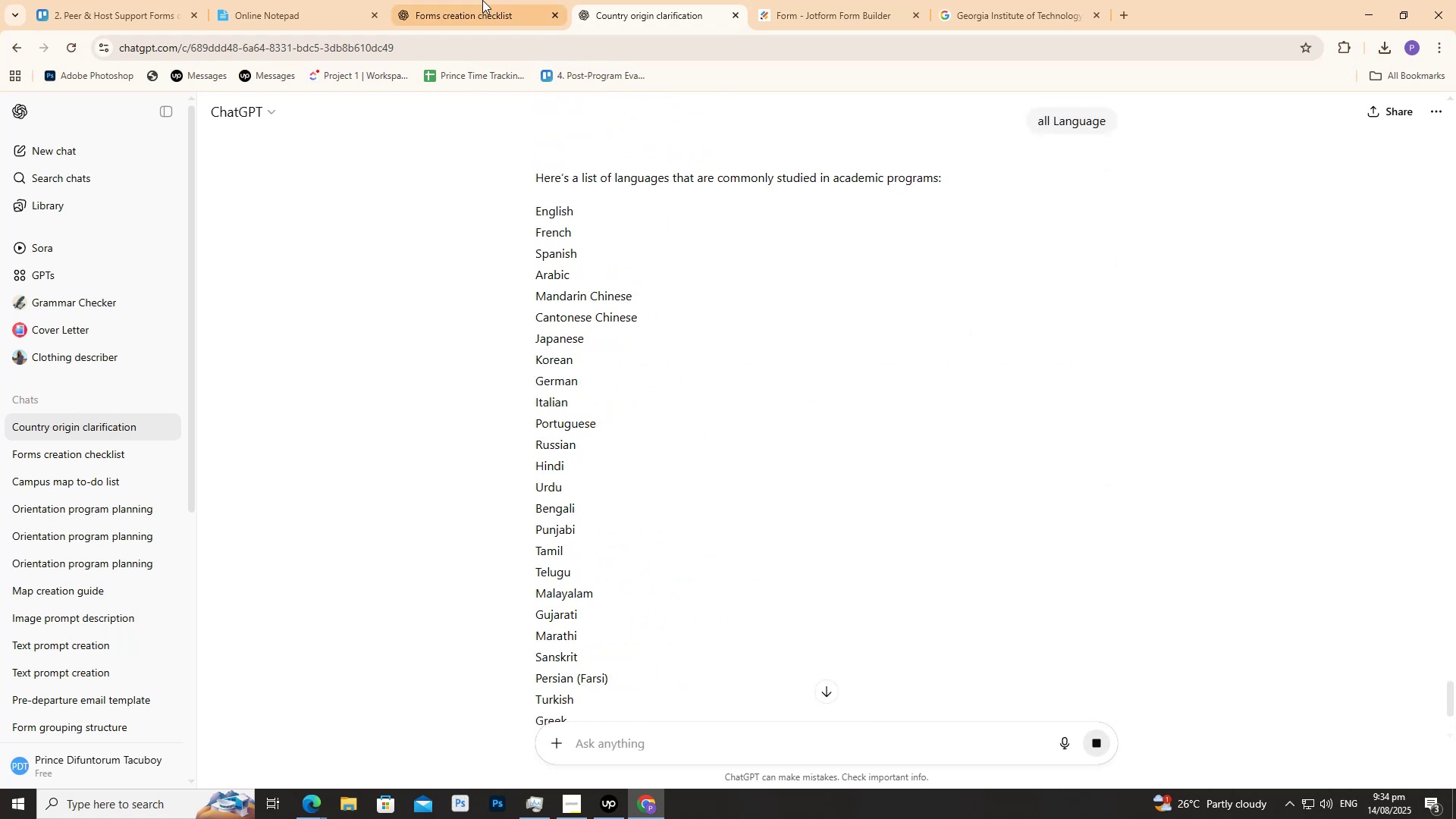 
left_click([482, 0])
 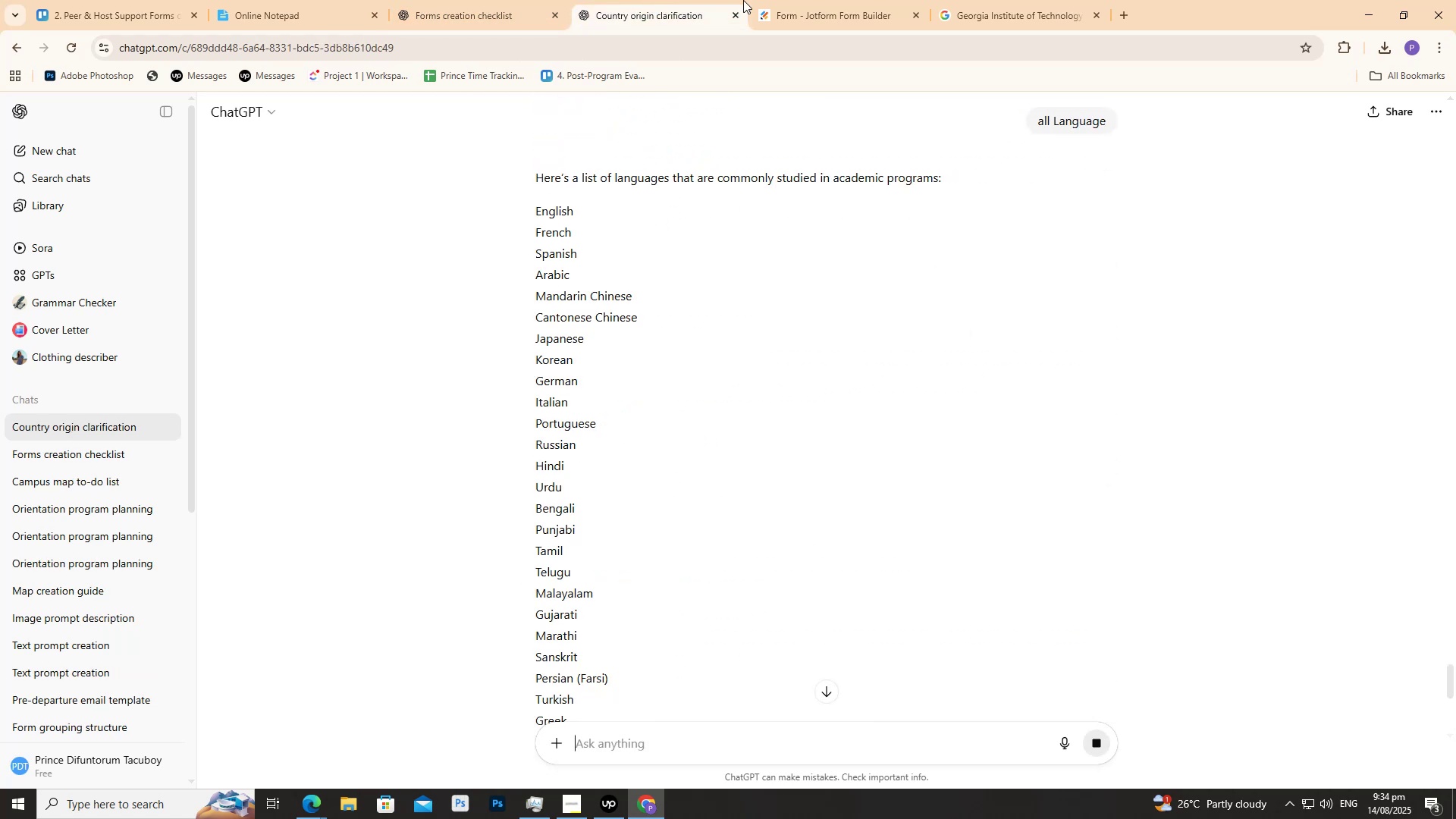 
double_click([819, 0])
 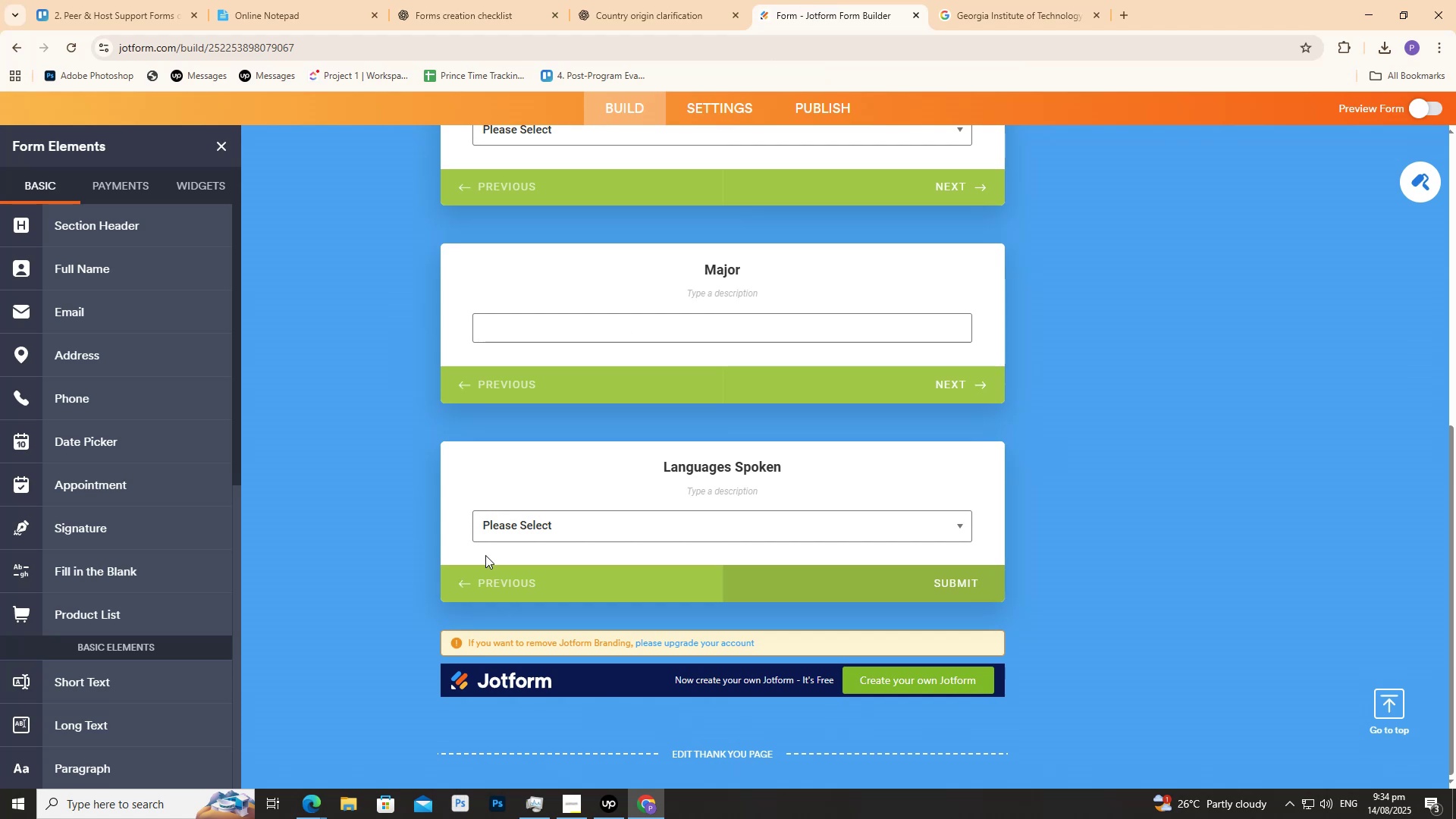 
scroll: coordinate [162, 538], scroll_direction: down, amount: 1.0
 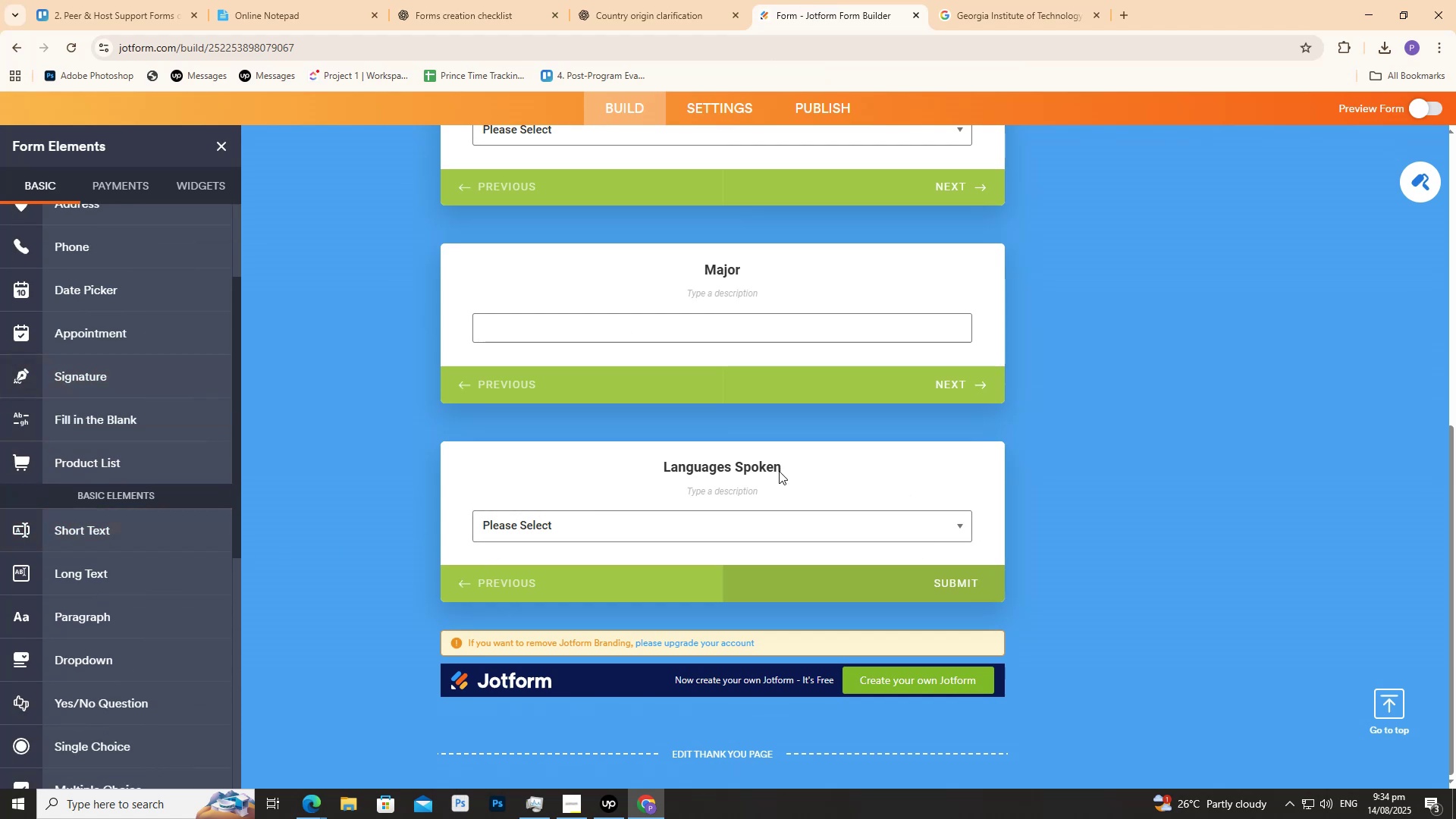 
double_click([772, 466])
 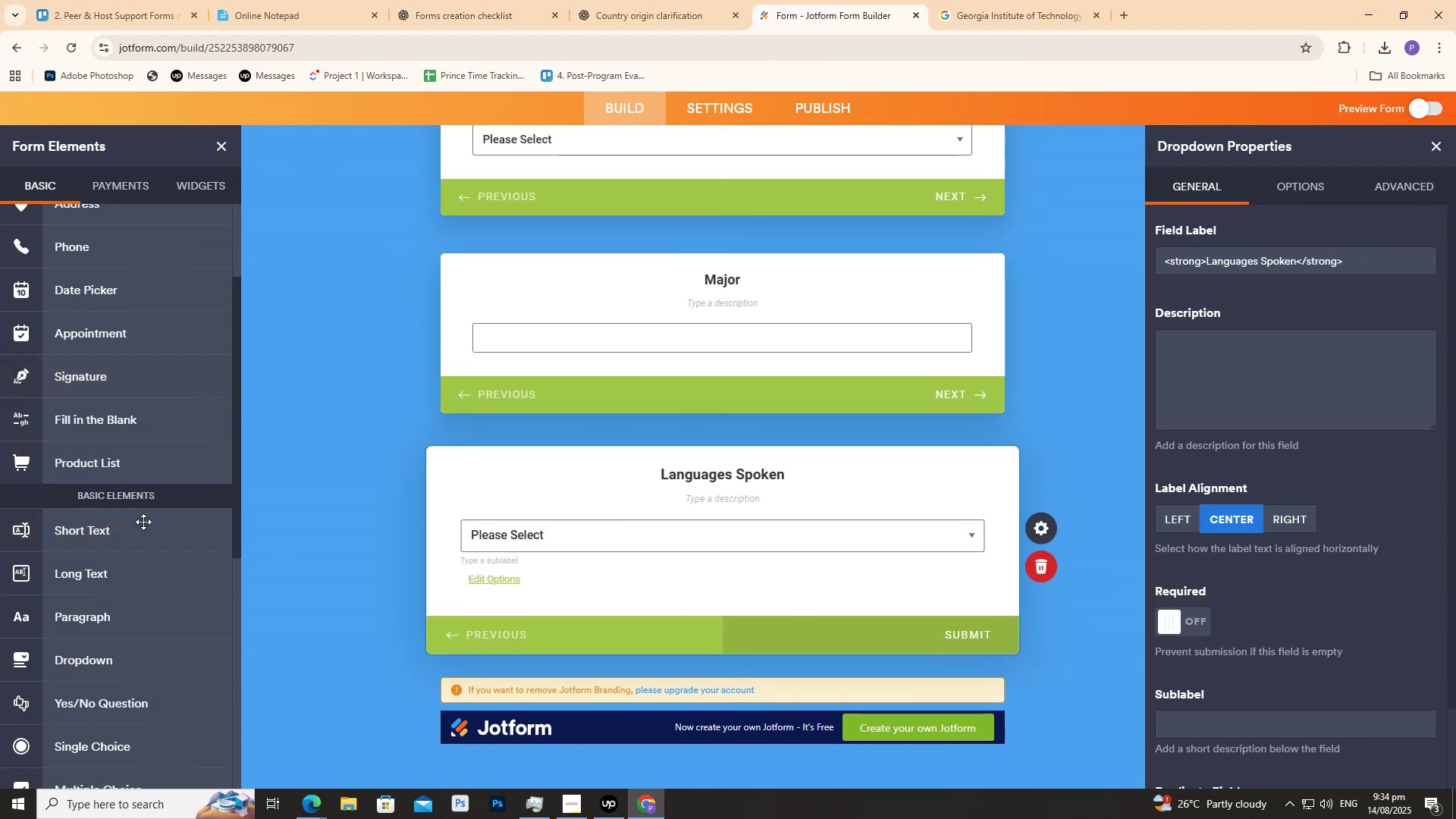 
scroll: coordinate [129, 523], scroll_direction: down, amount: 1.0
 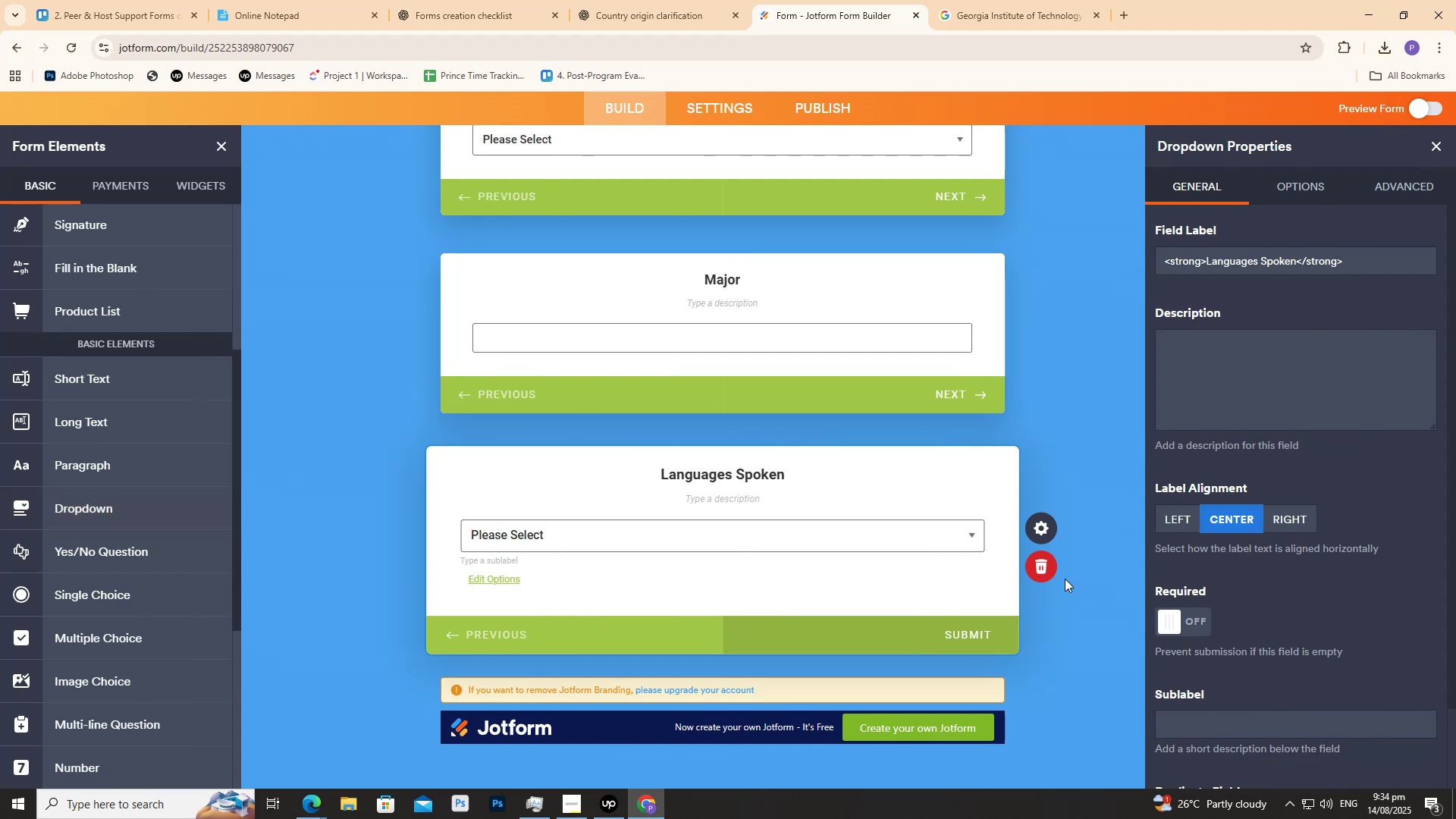 
wait(5.65)
 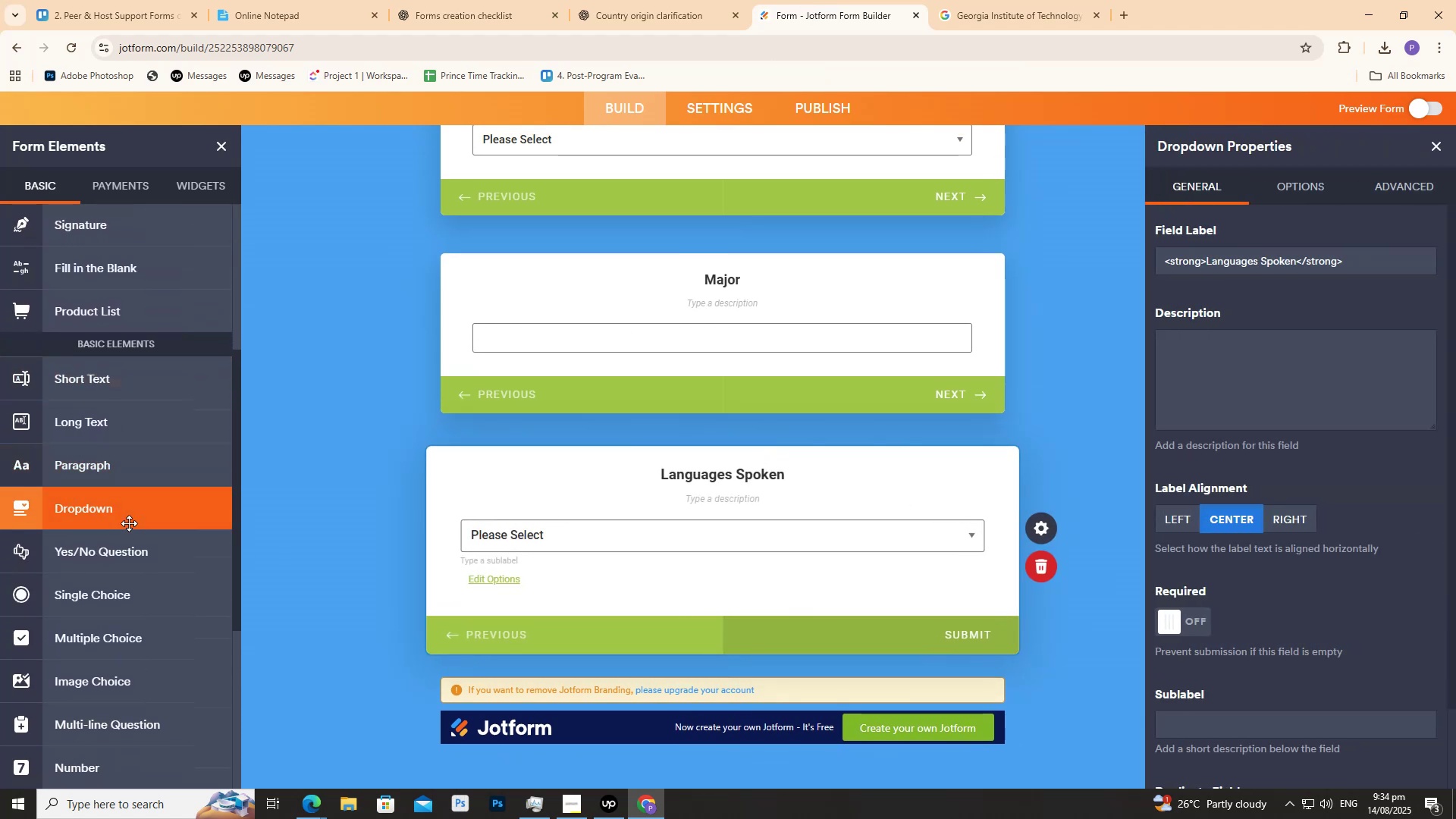 
scroll: coordinate [187, 579], scroll_direction: down, amount: 8.0
 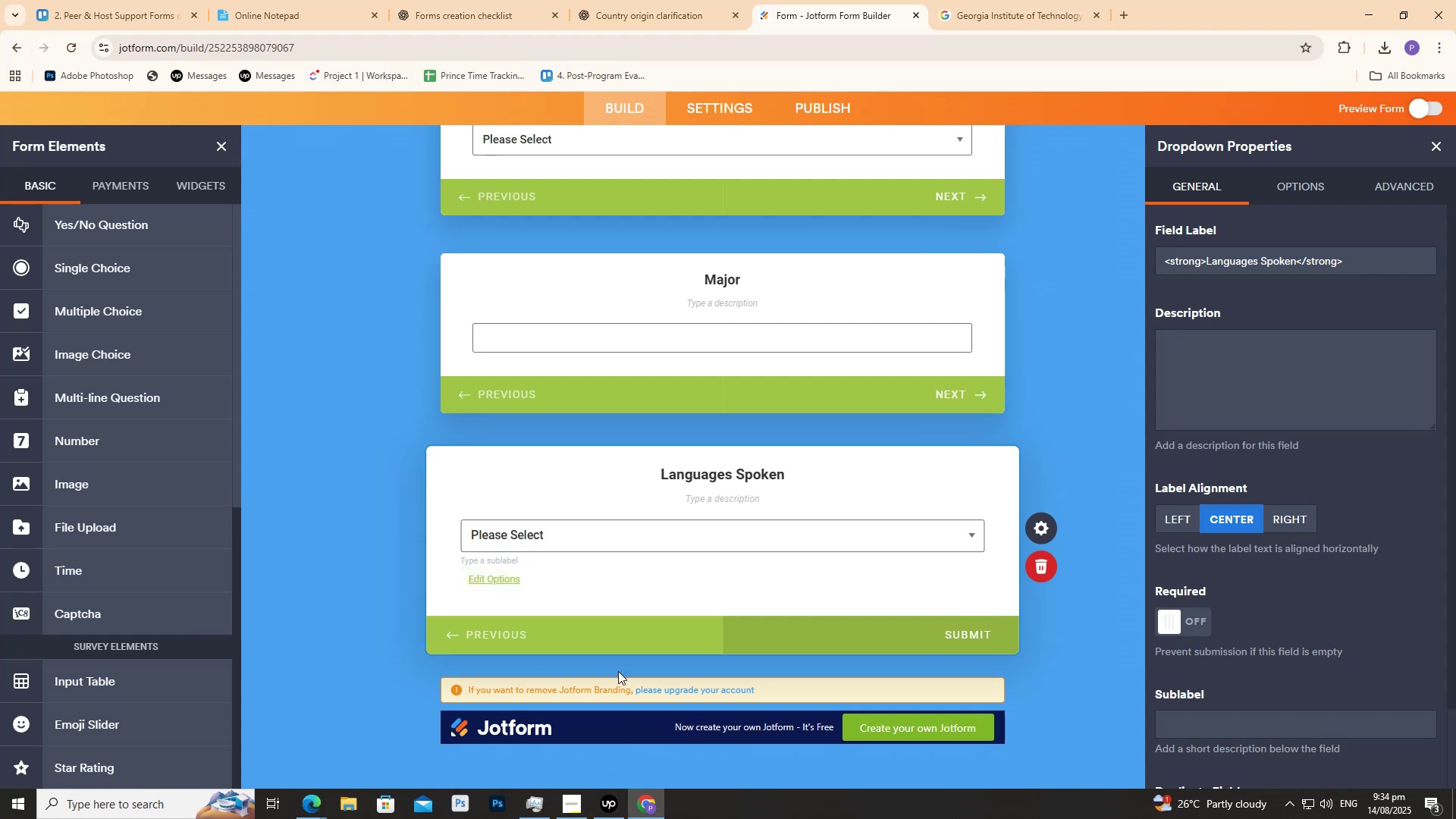 
wait(7.63)
 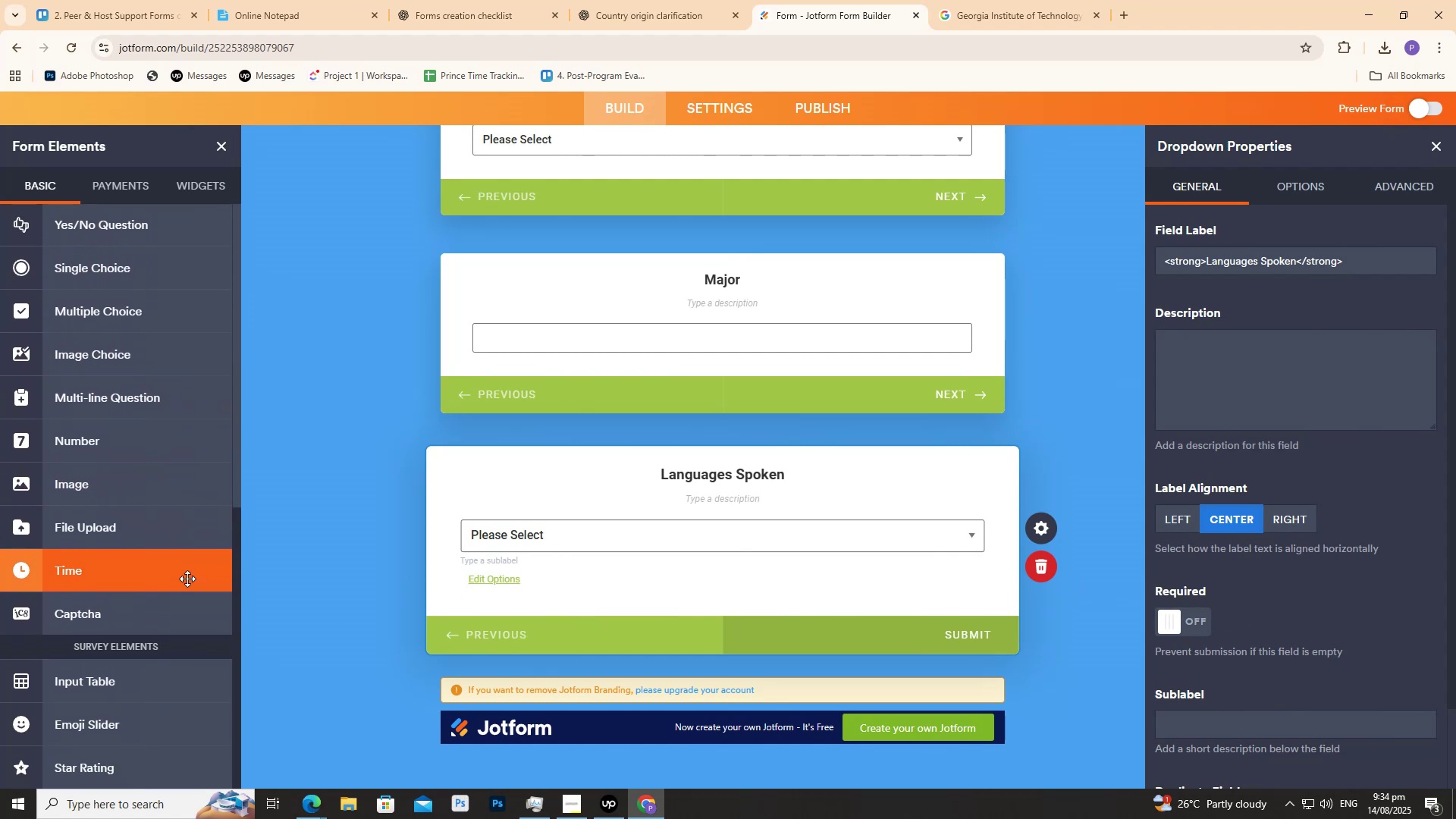 
left_click([720, 0])
 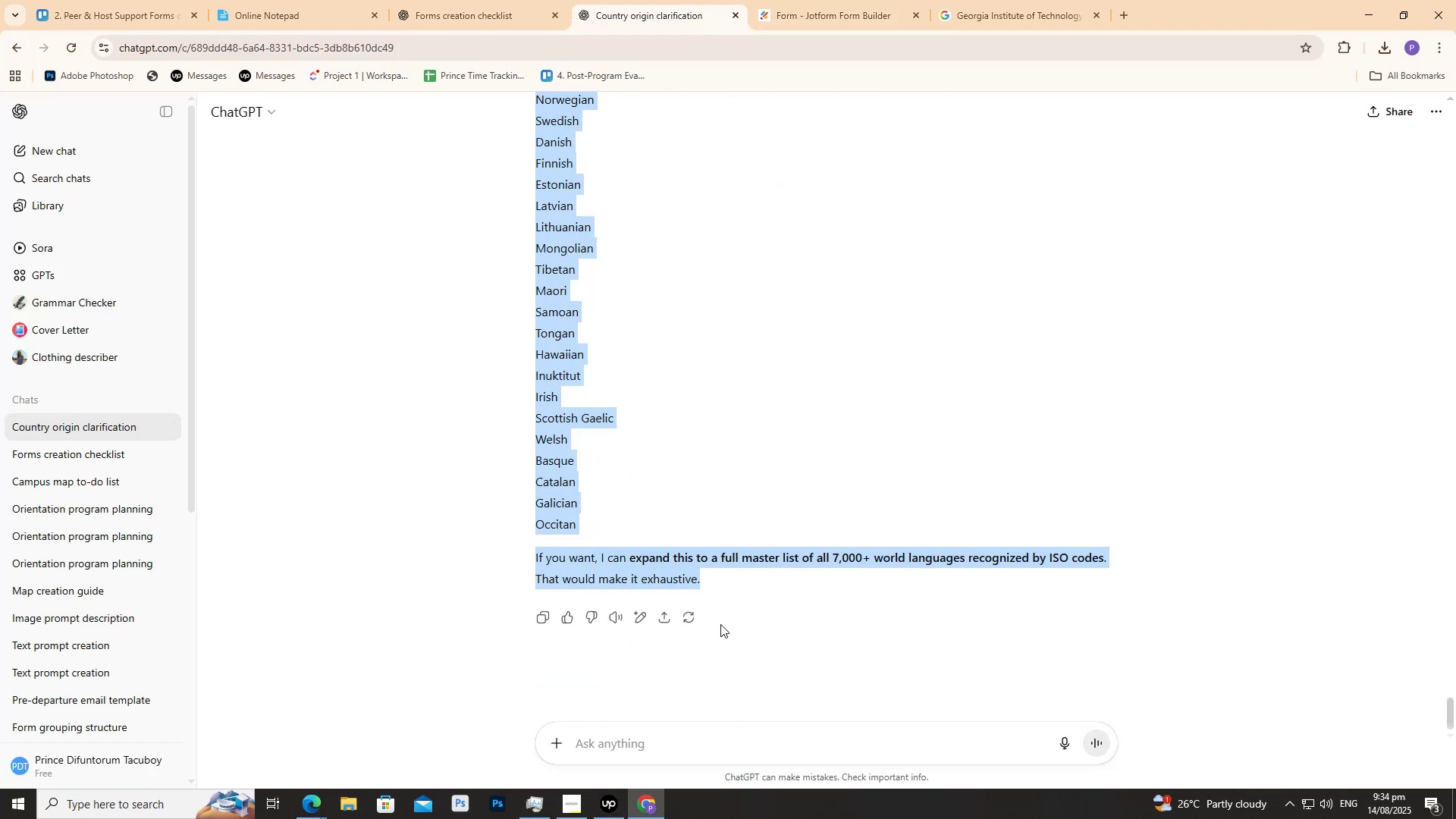 
hold_key(key=ControlLeft, duration=0.33)
 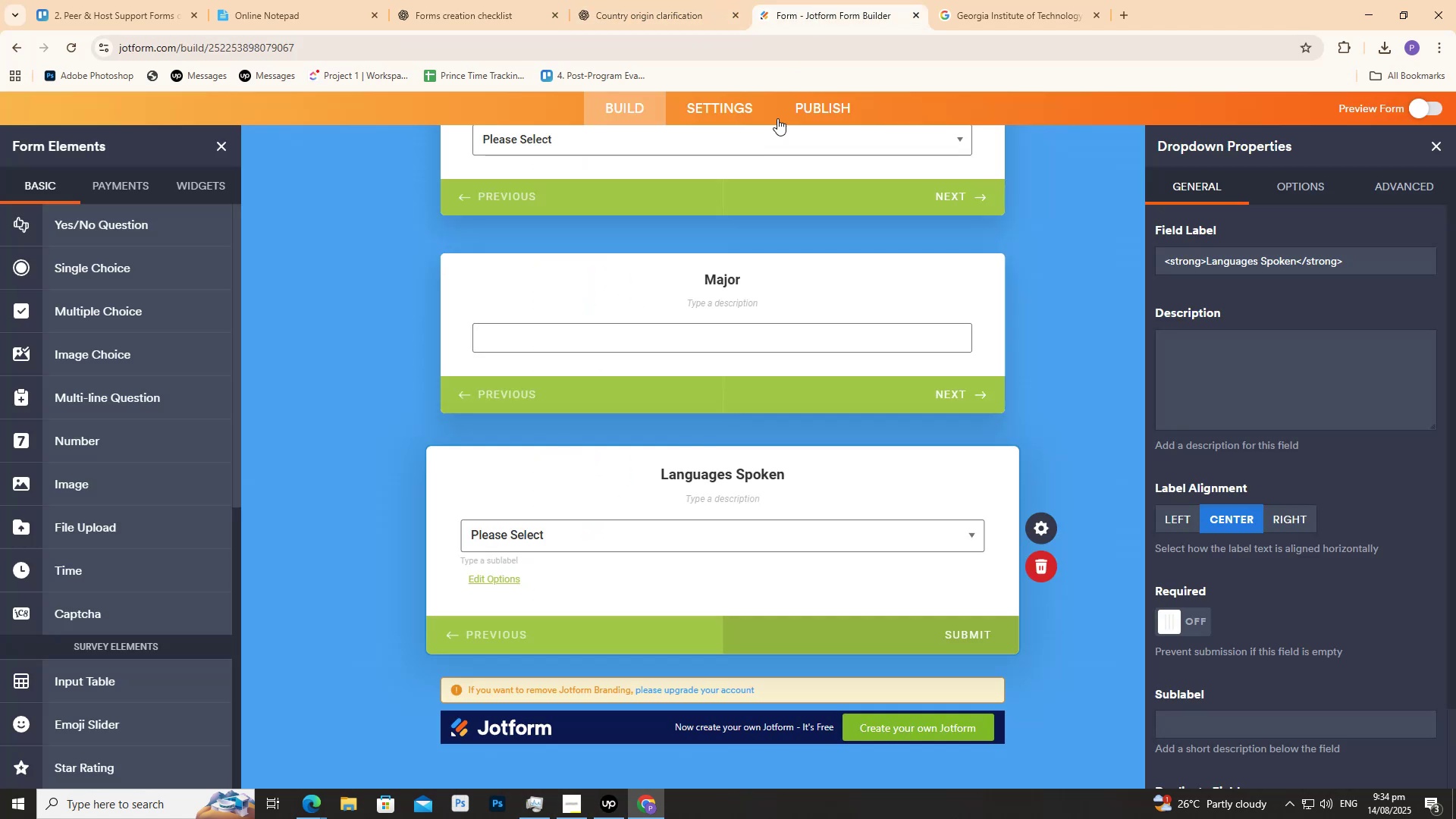 
key(C)
 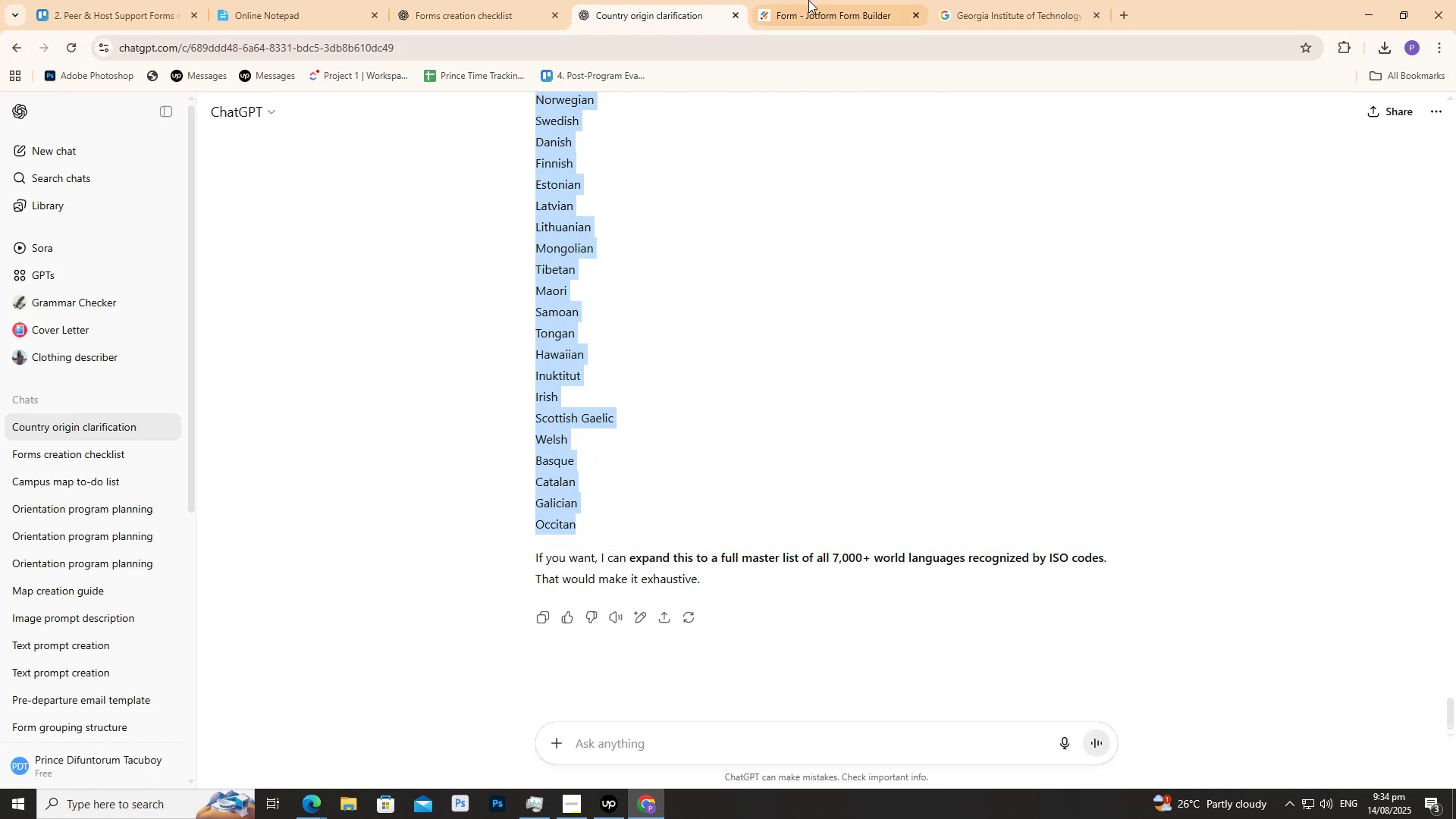 
left_click([812, 0])
 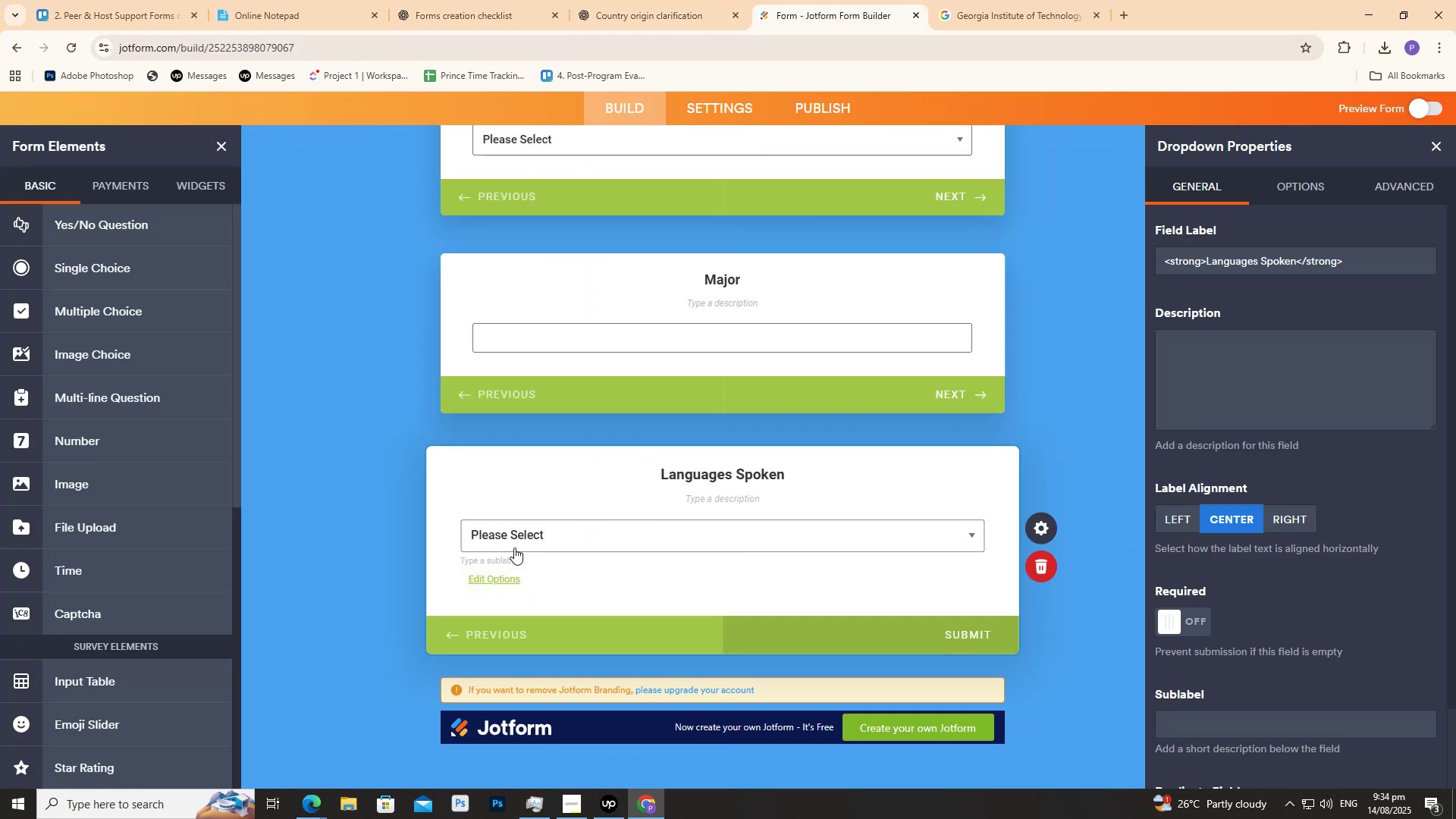 
left_click([513, 541])
 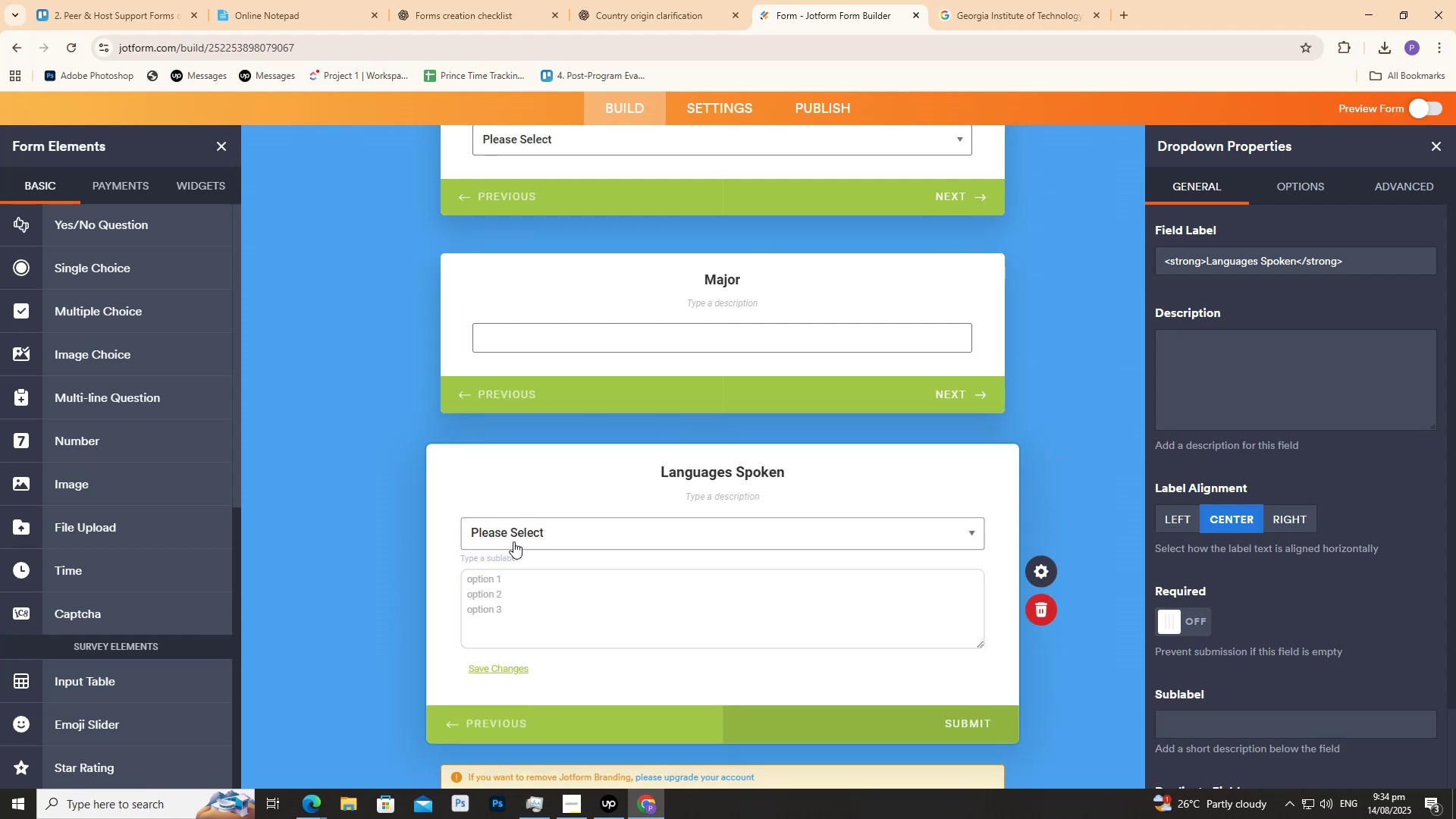 
key(Control+V)
 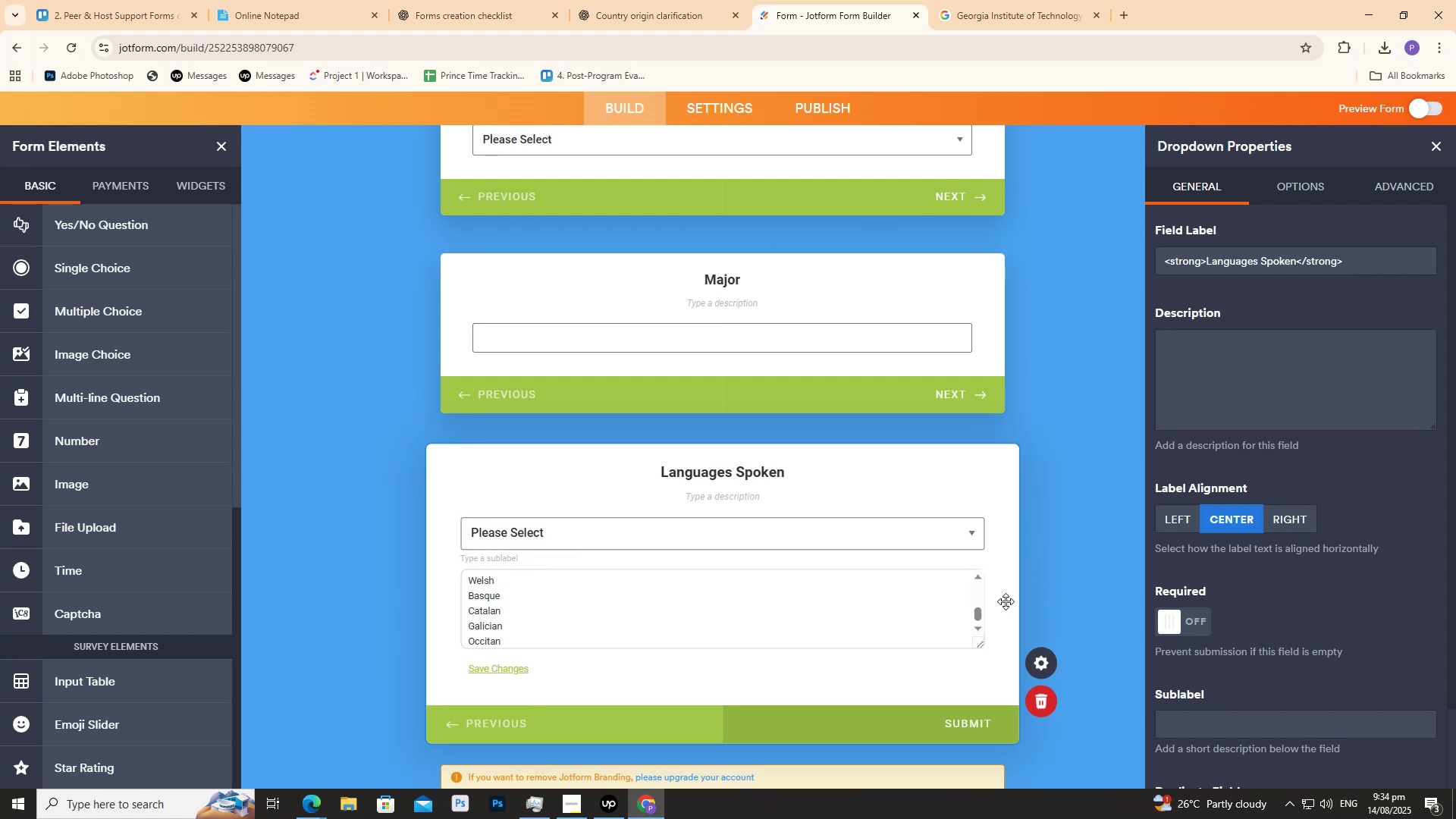 
left_click([1096, 544])
 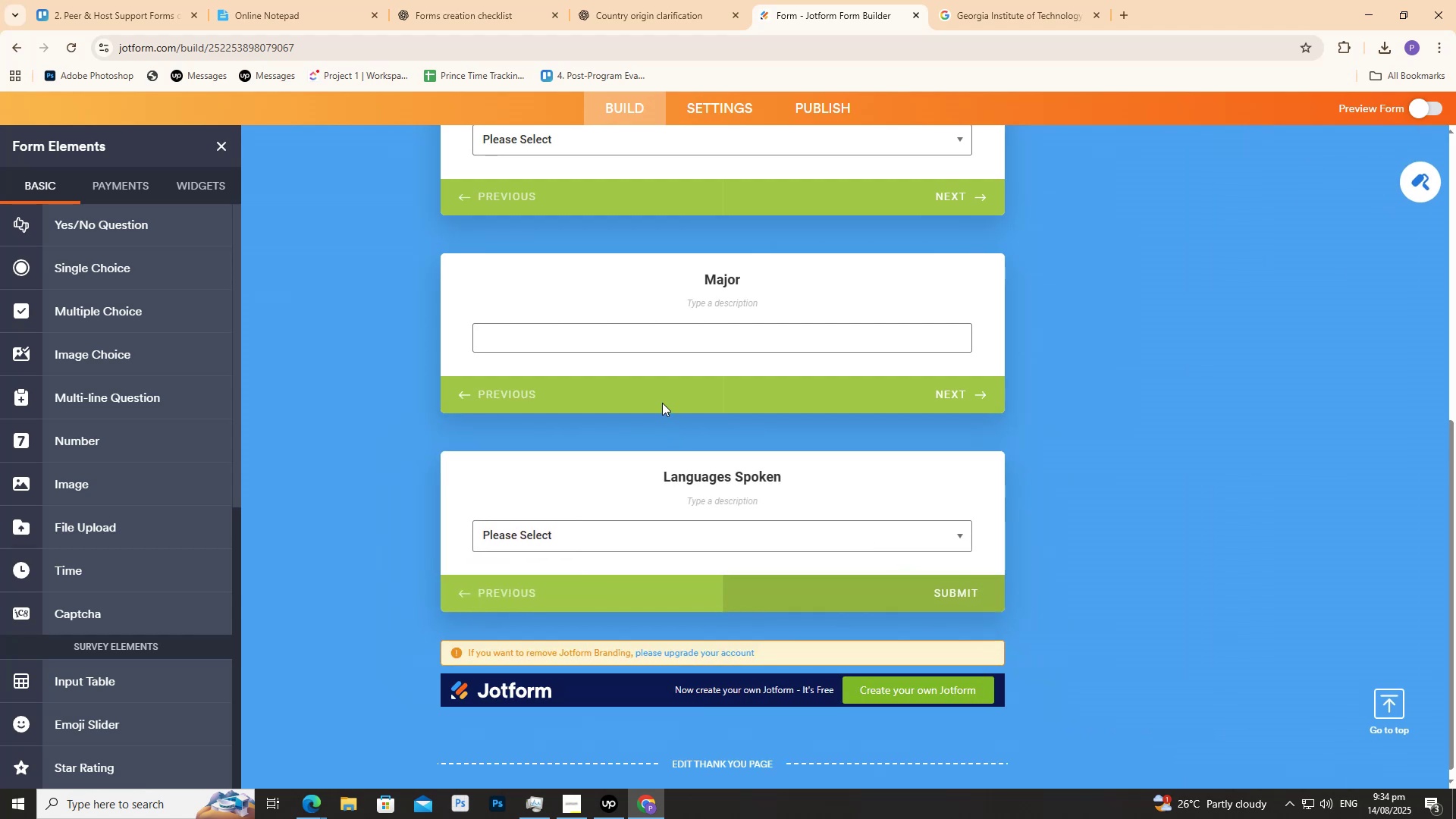 
left_click([644, 350])
 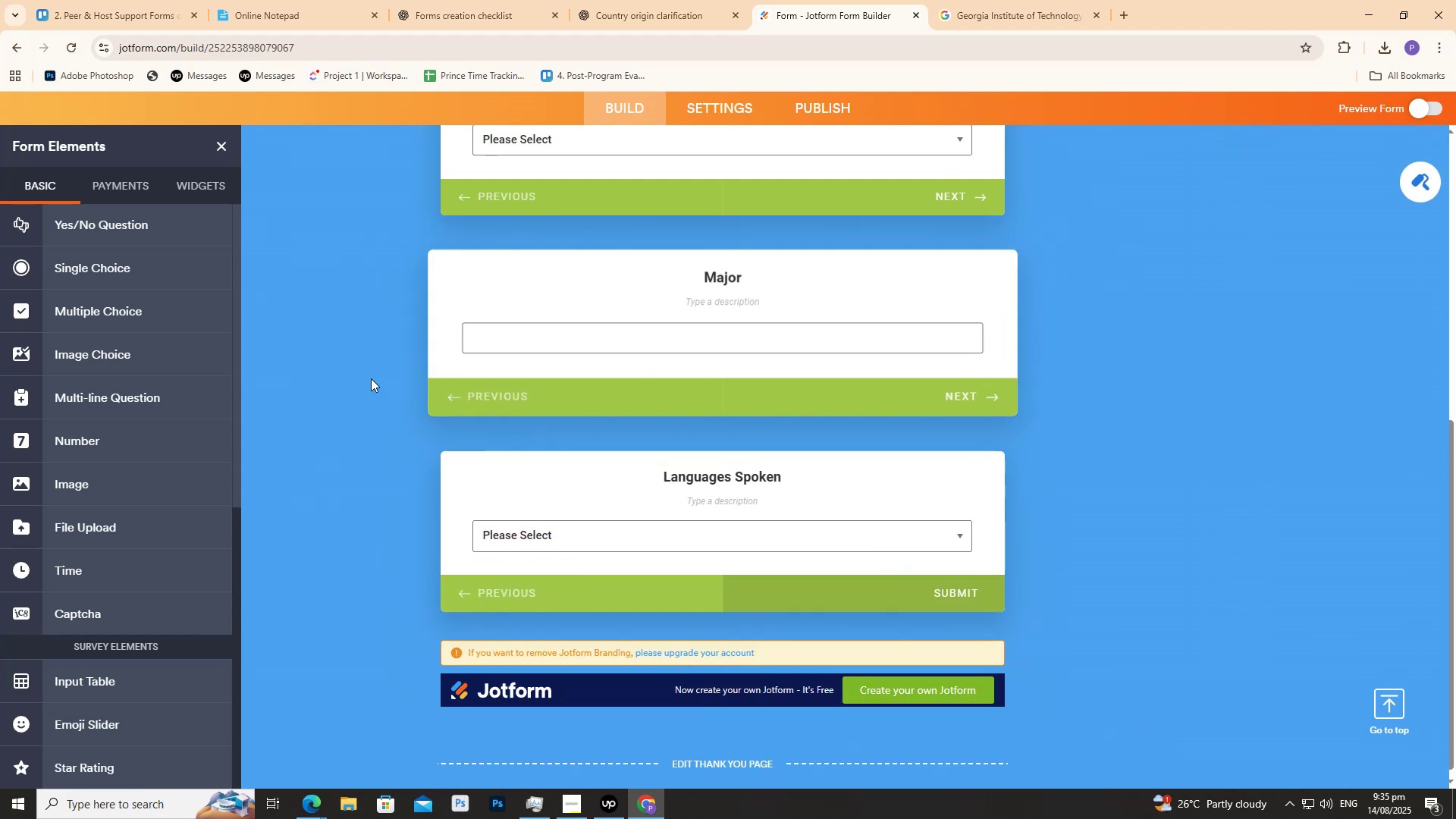 
double_click([661, 0])
 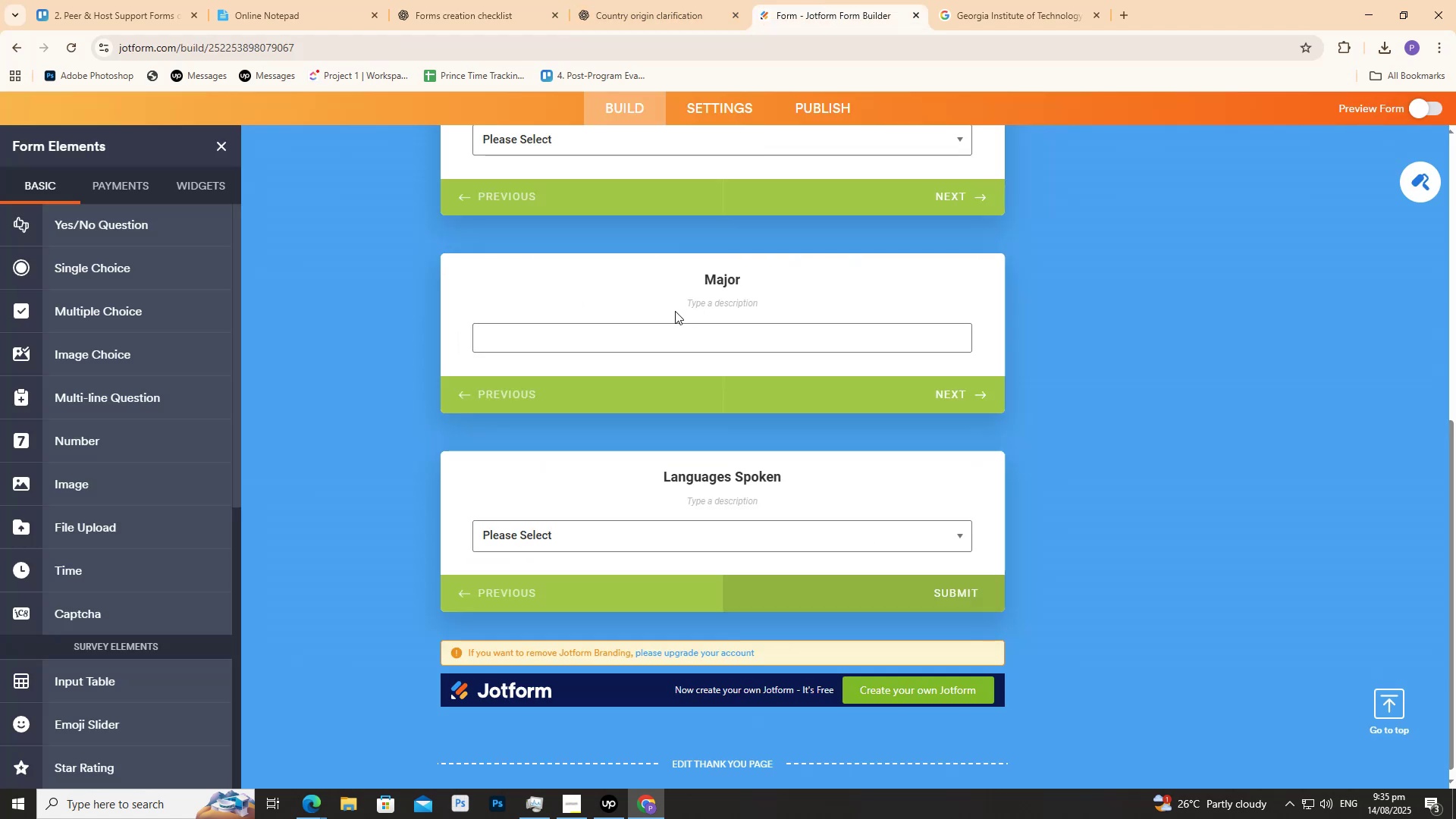 
left_click([618, 0])
 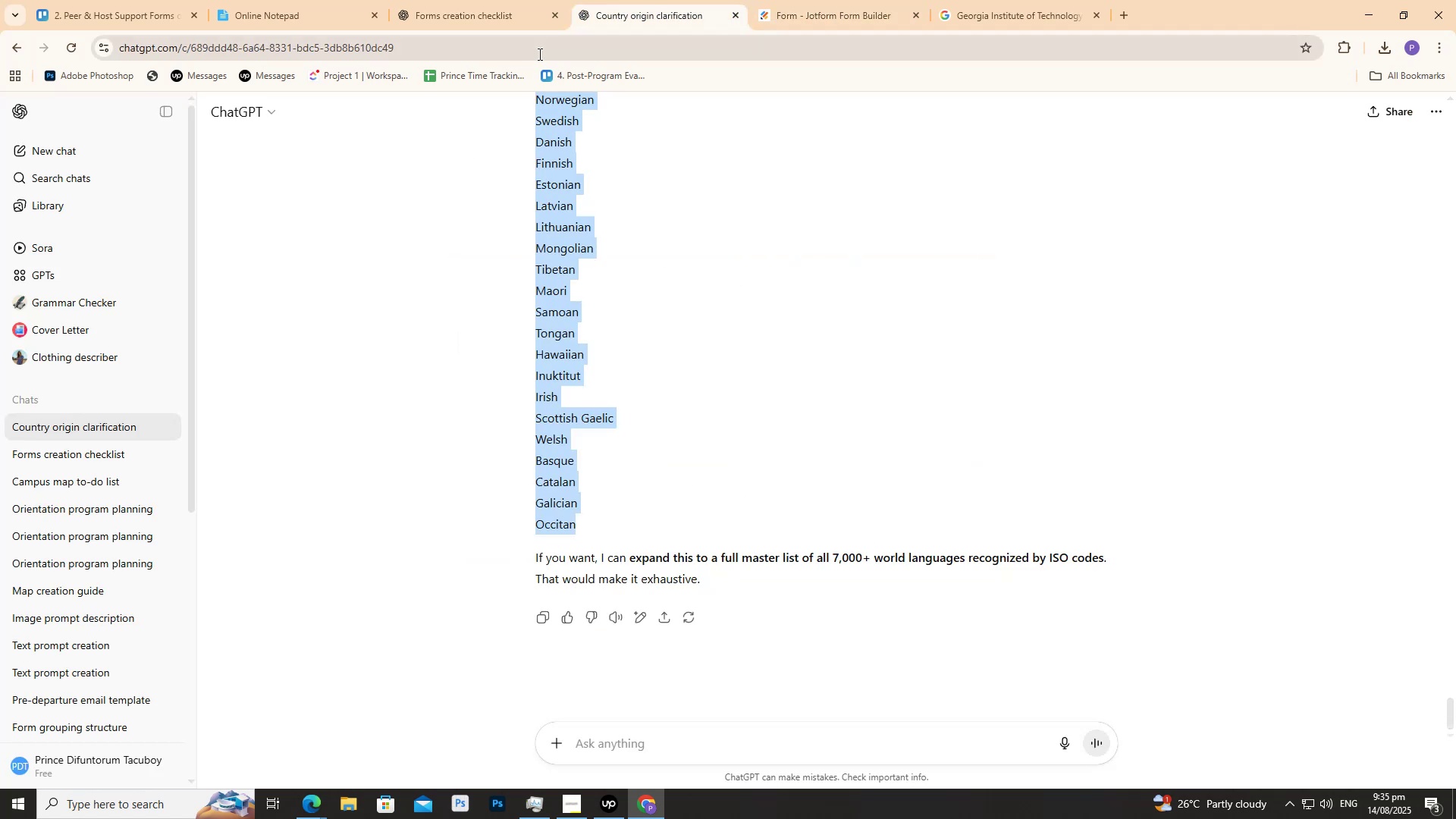 
left_click([507, 0])
 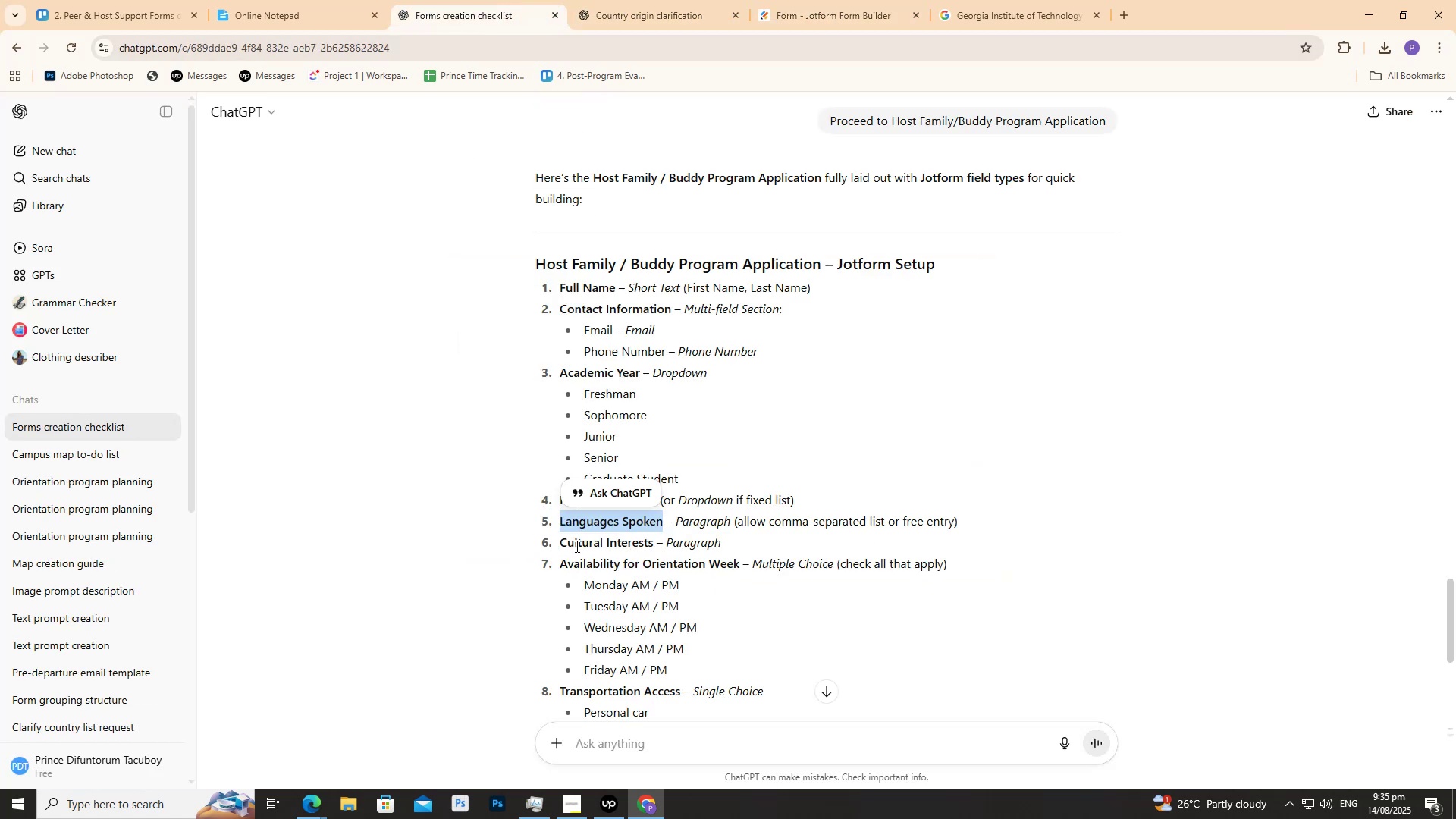 
scroll: coordinate [558, 492], scroll_direction: down, amount: 3.0
 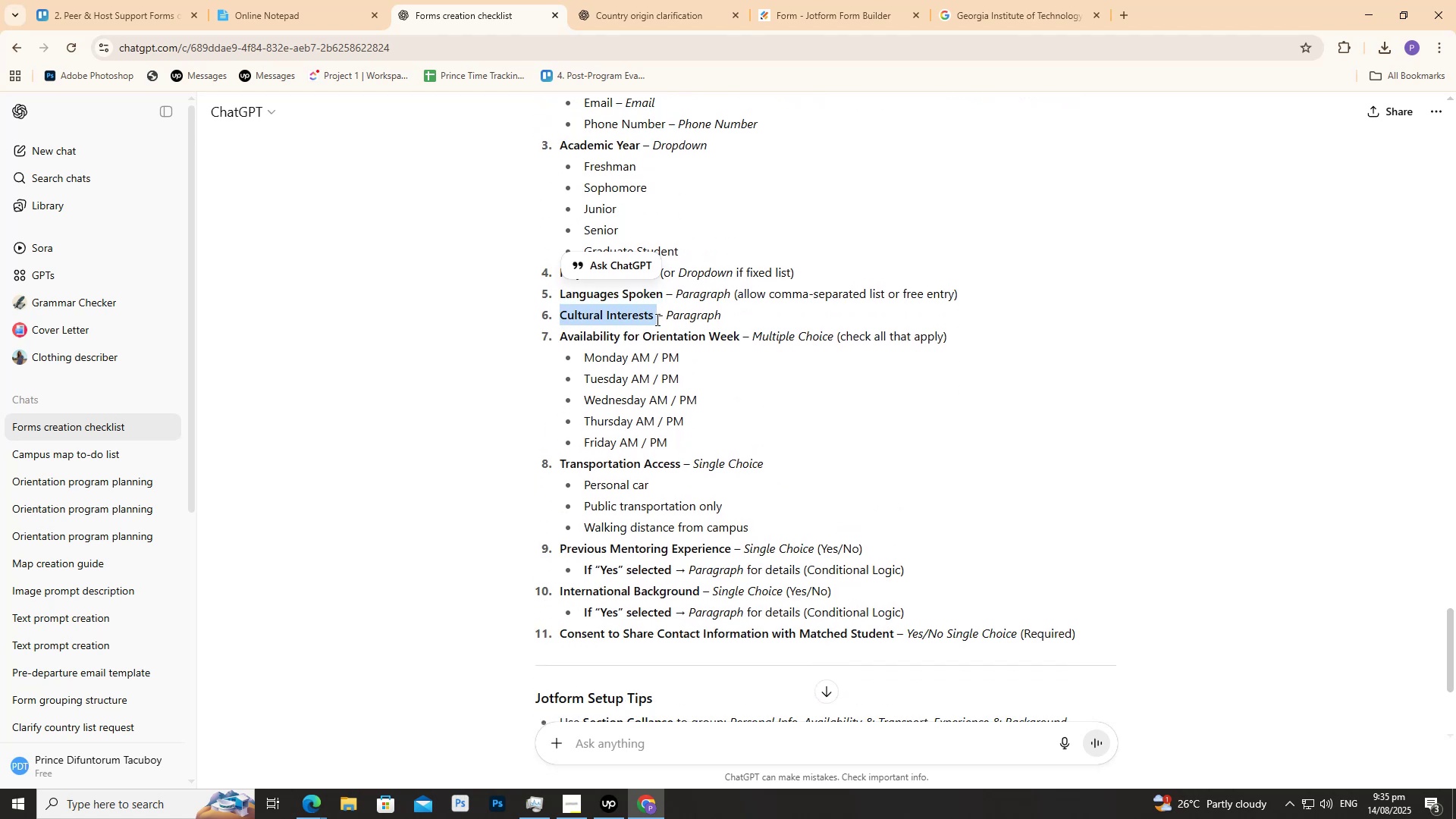 
key(Control+C)
 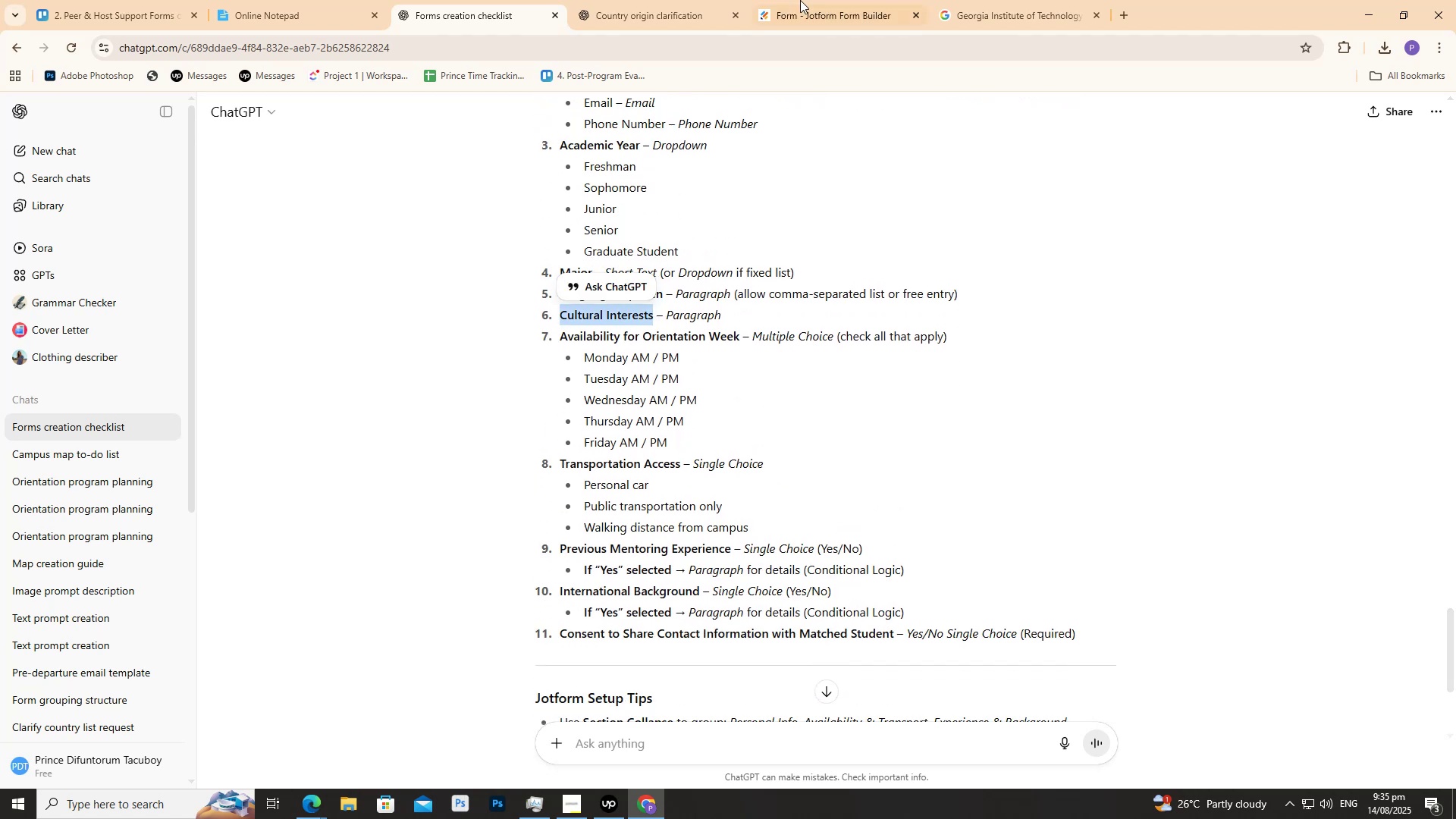 
key(Control+C)
 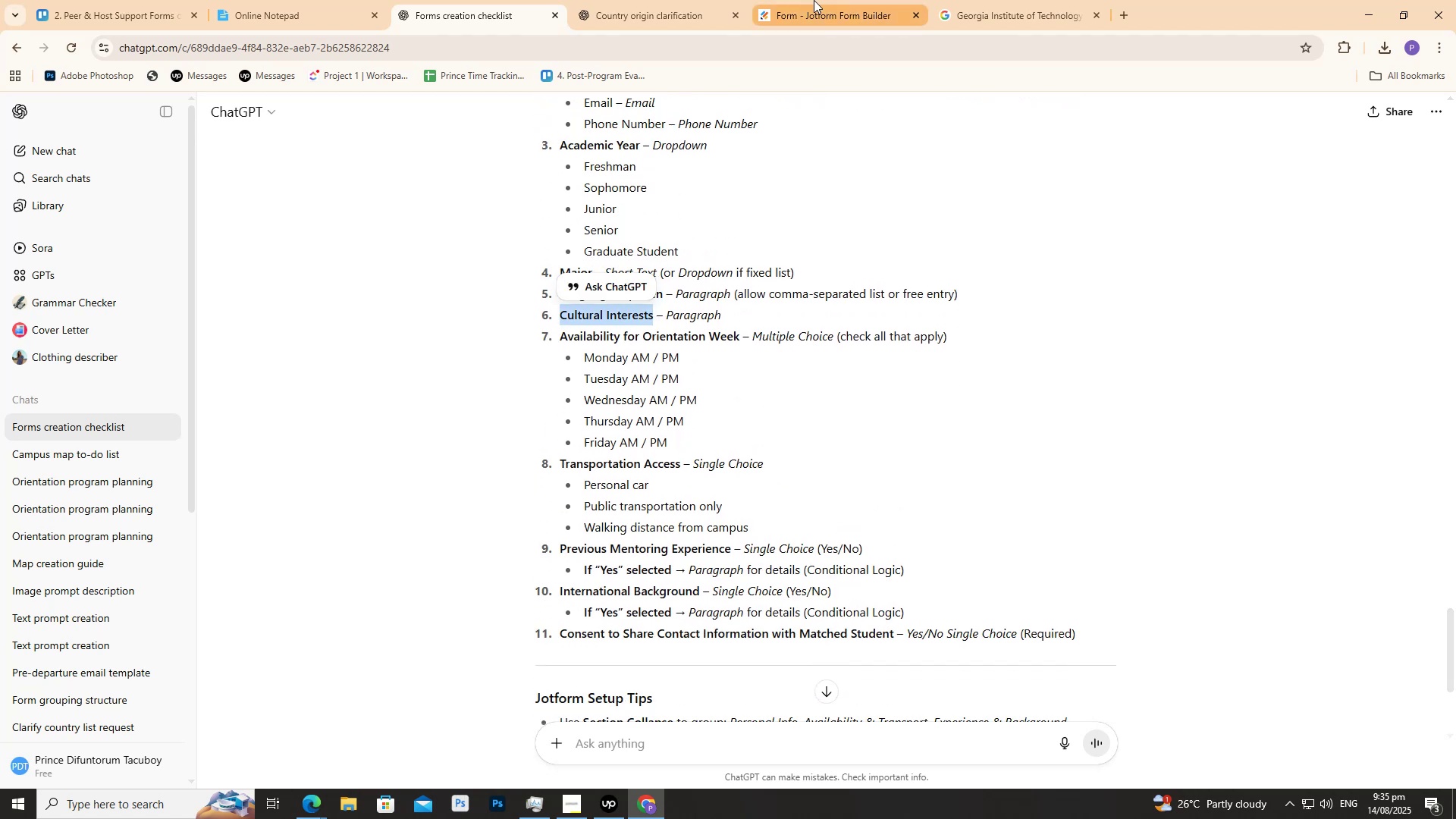 
left_click([814, 0])
 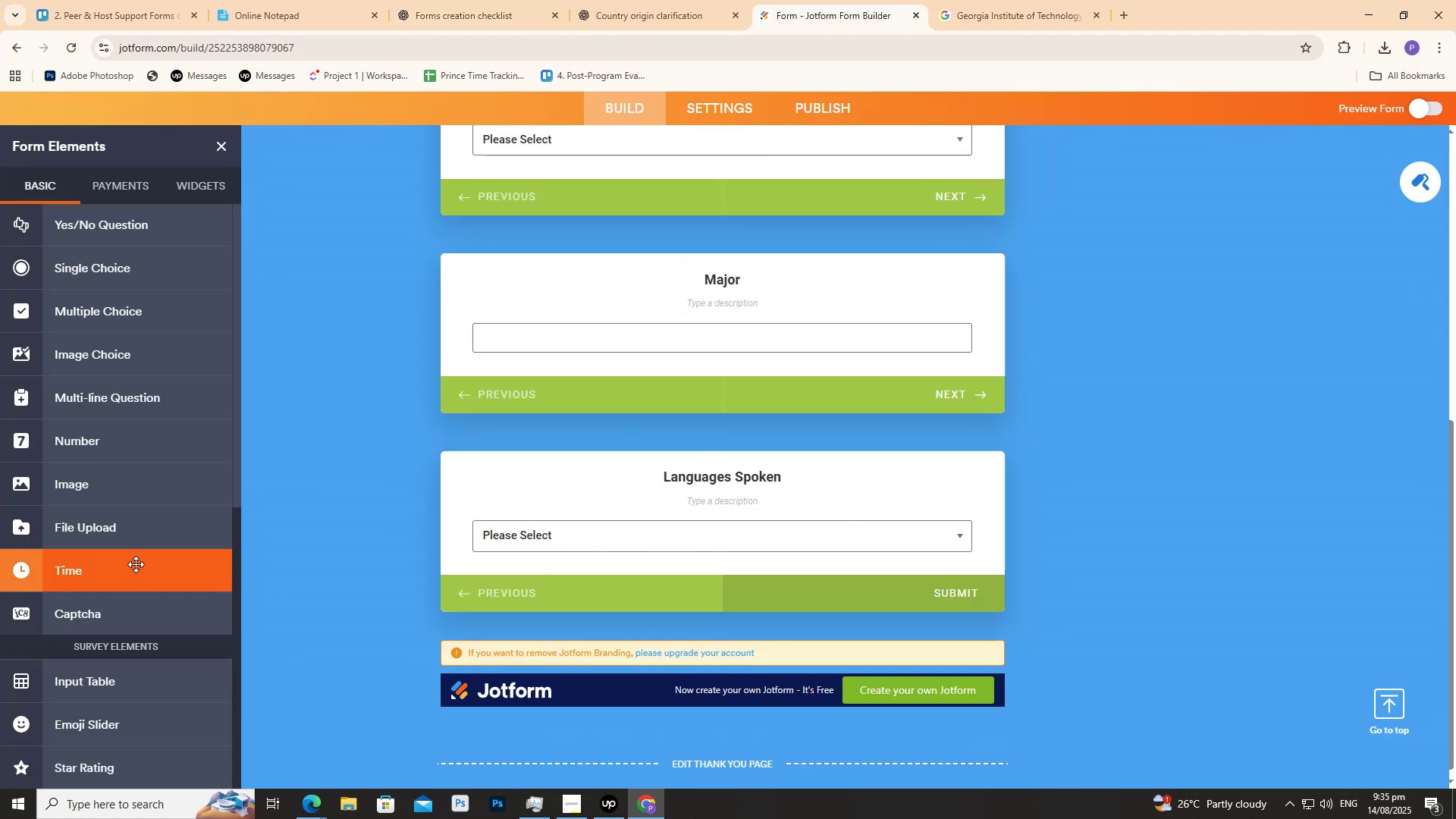 
scroll: coordinate [144, 555], scroll_direction: up, amount: 5.0
 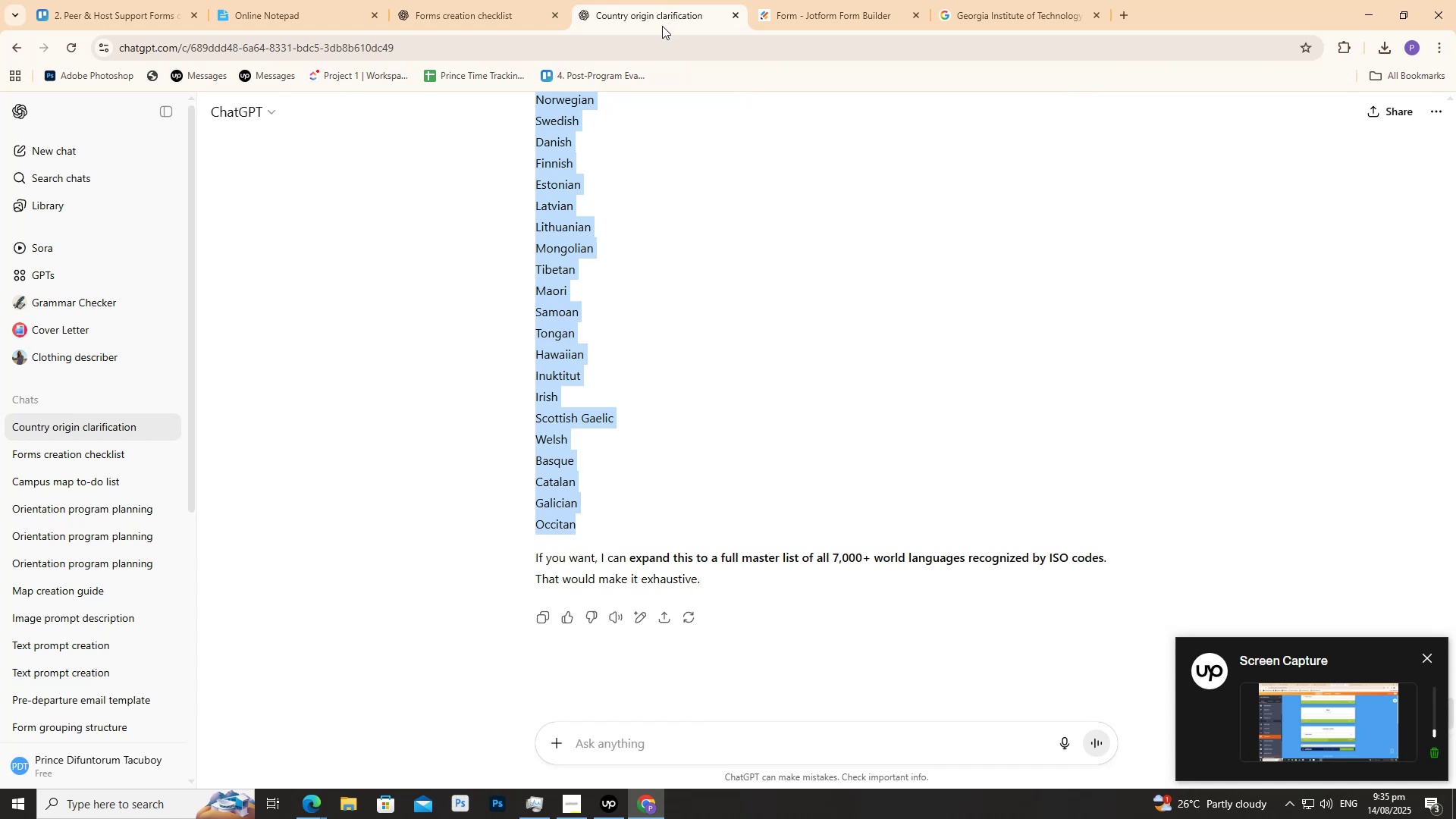 
left_click([525, 0])
 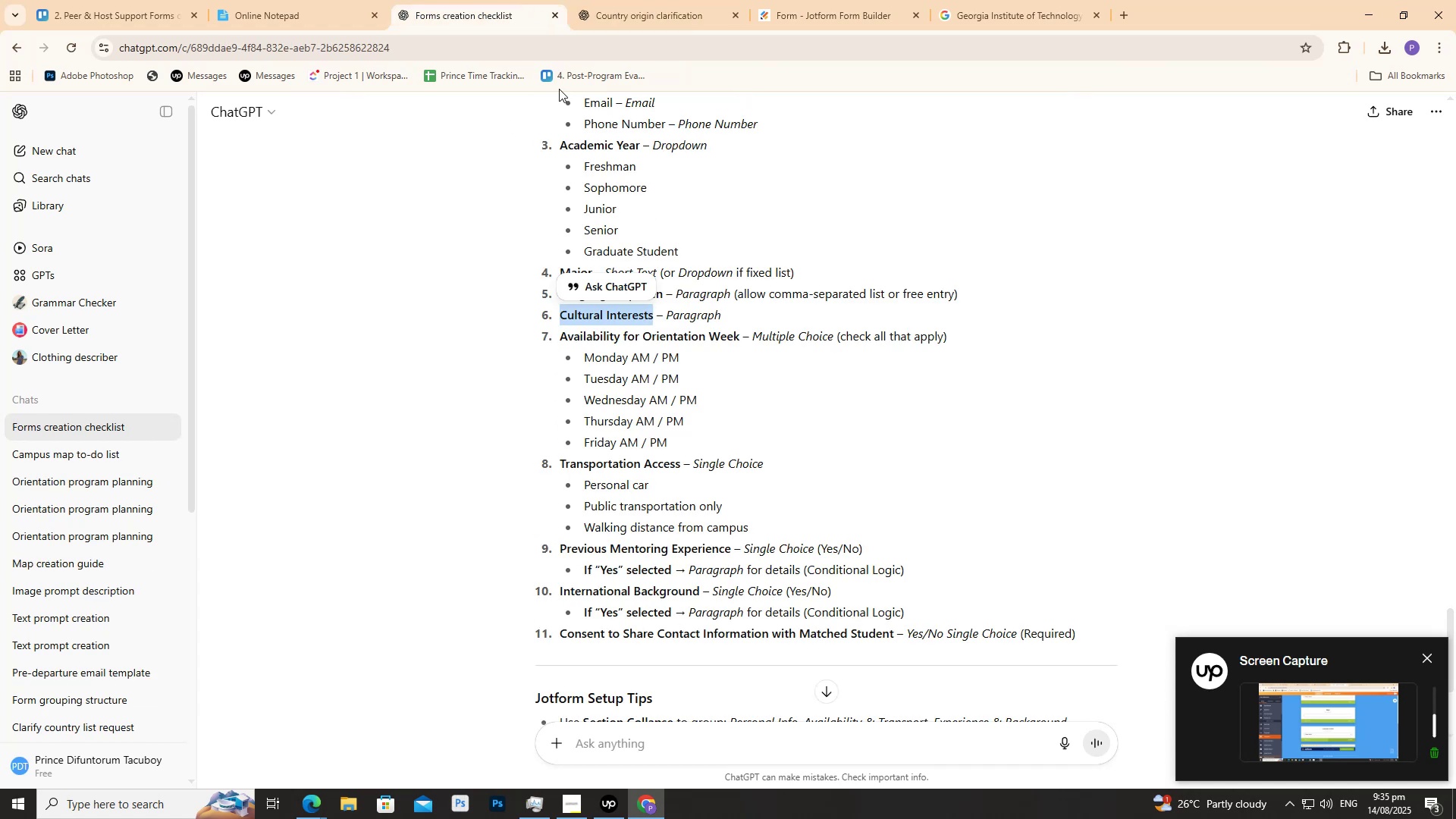 
left_click([792, 0])
 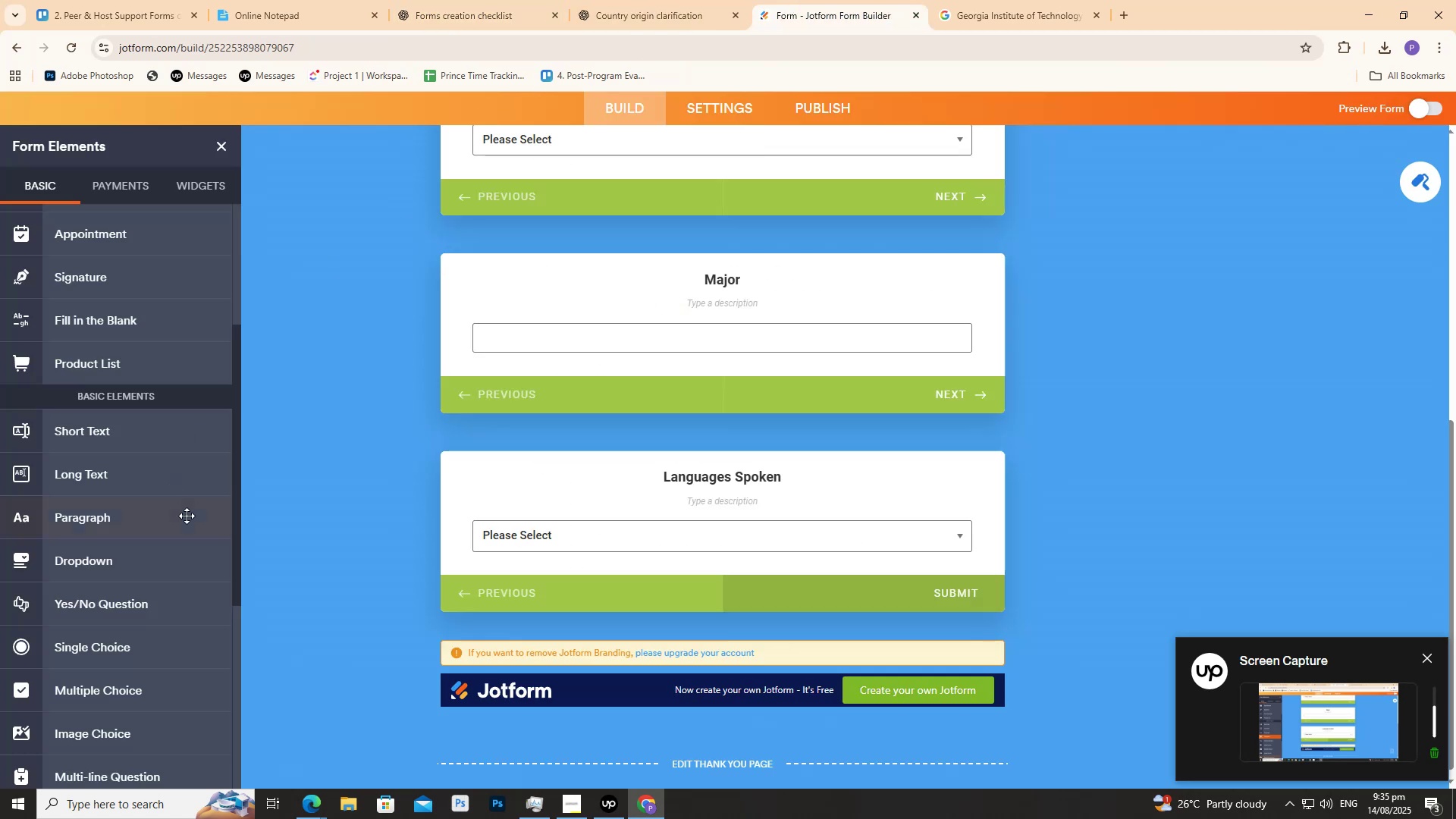 
scroll: coordinate [617, 540], scroll_direction: down, amount: 3.0
 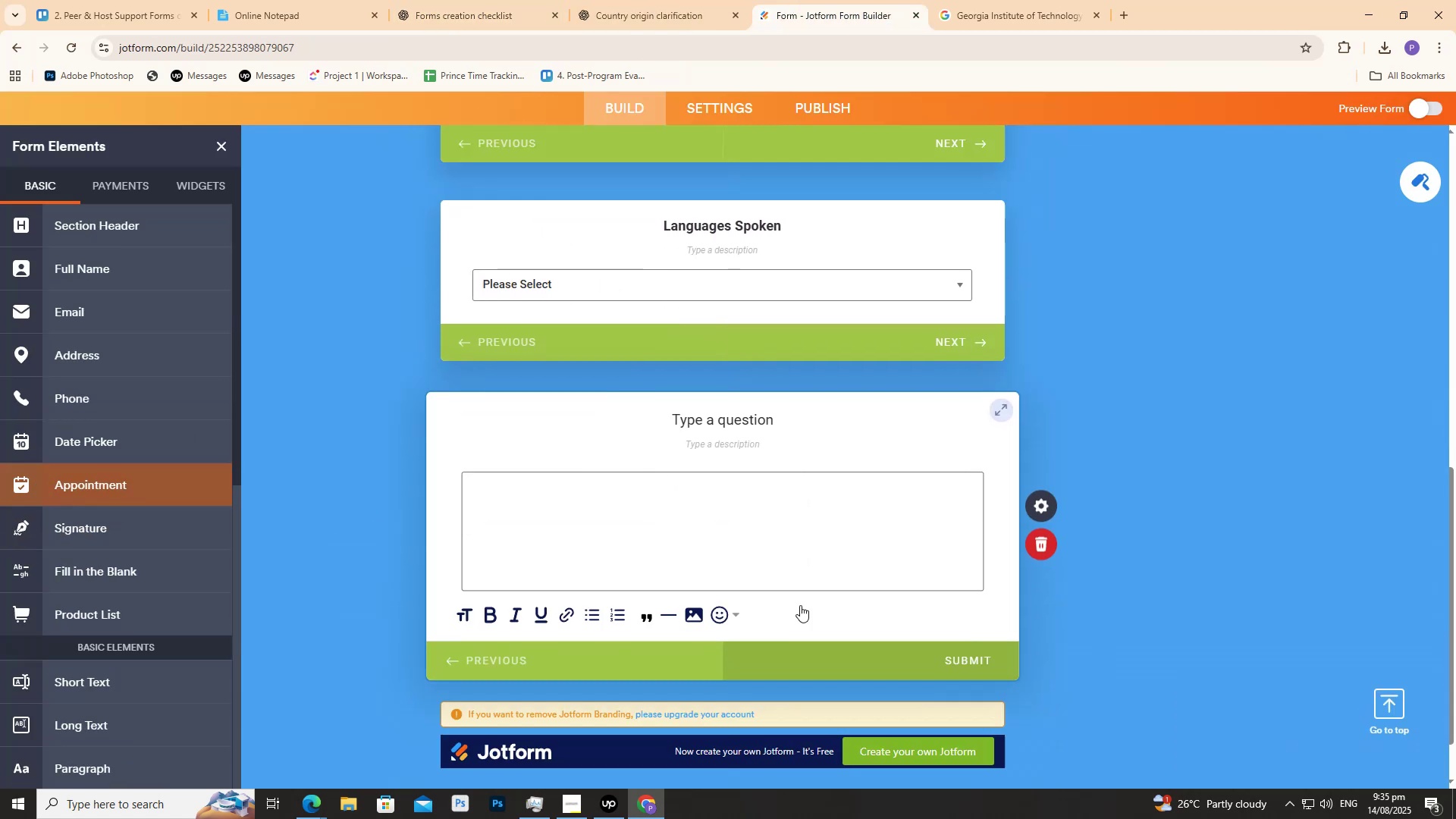 
left_click([748, 347])
 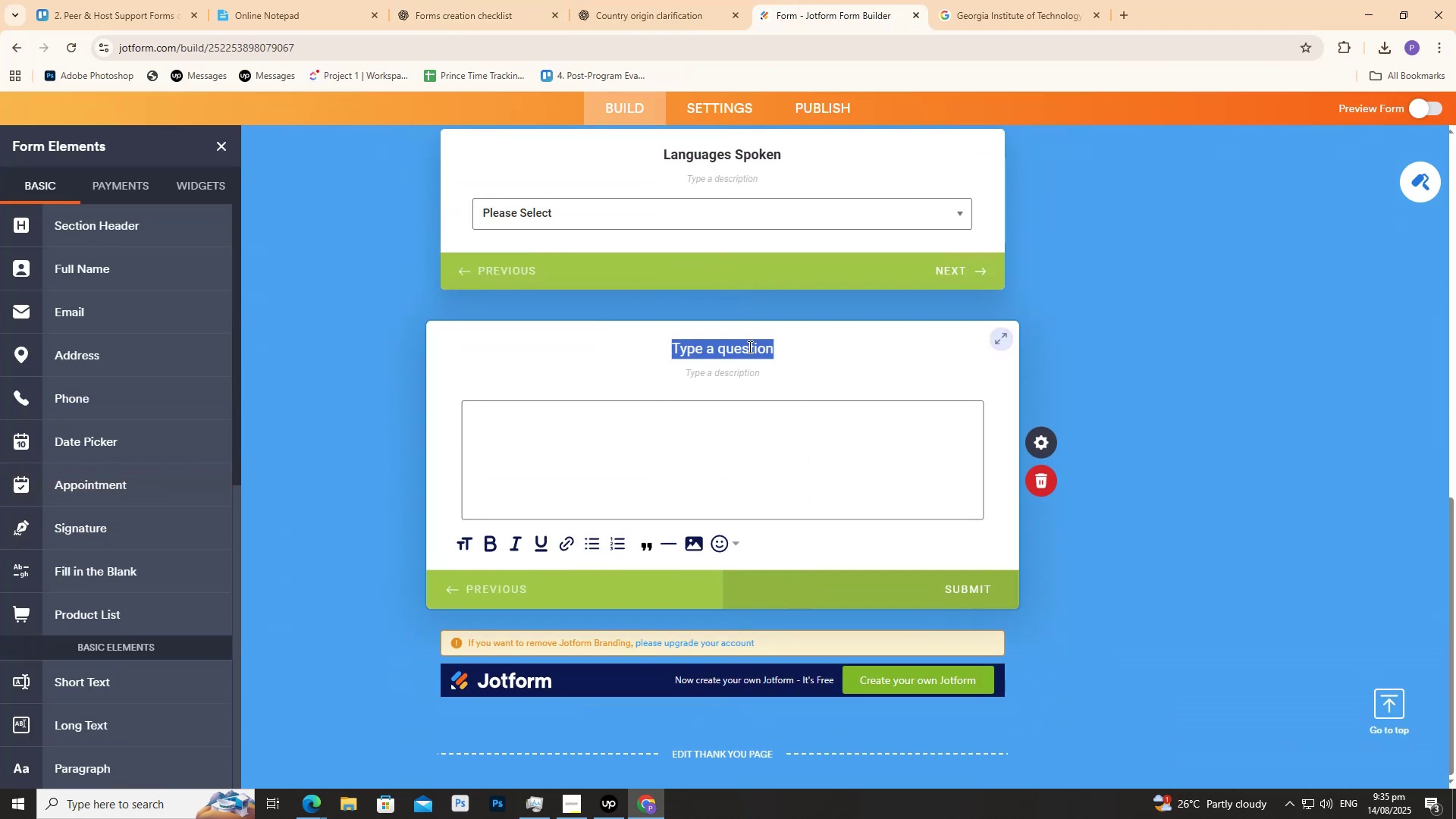 
key(Control+V)
 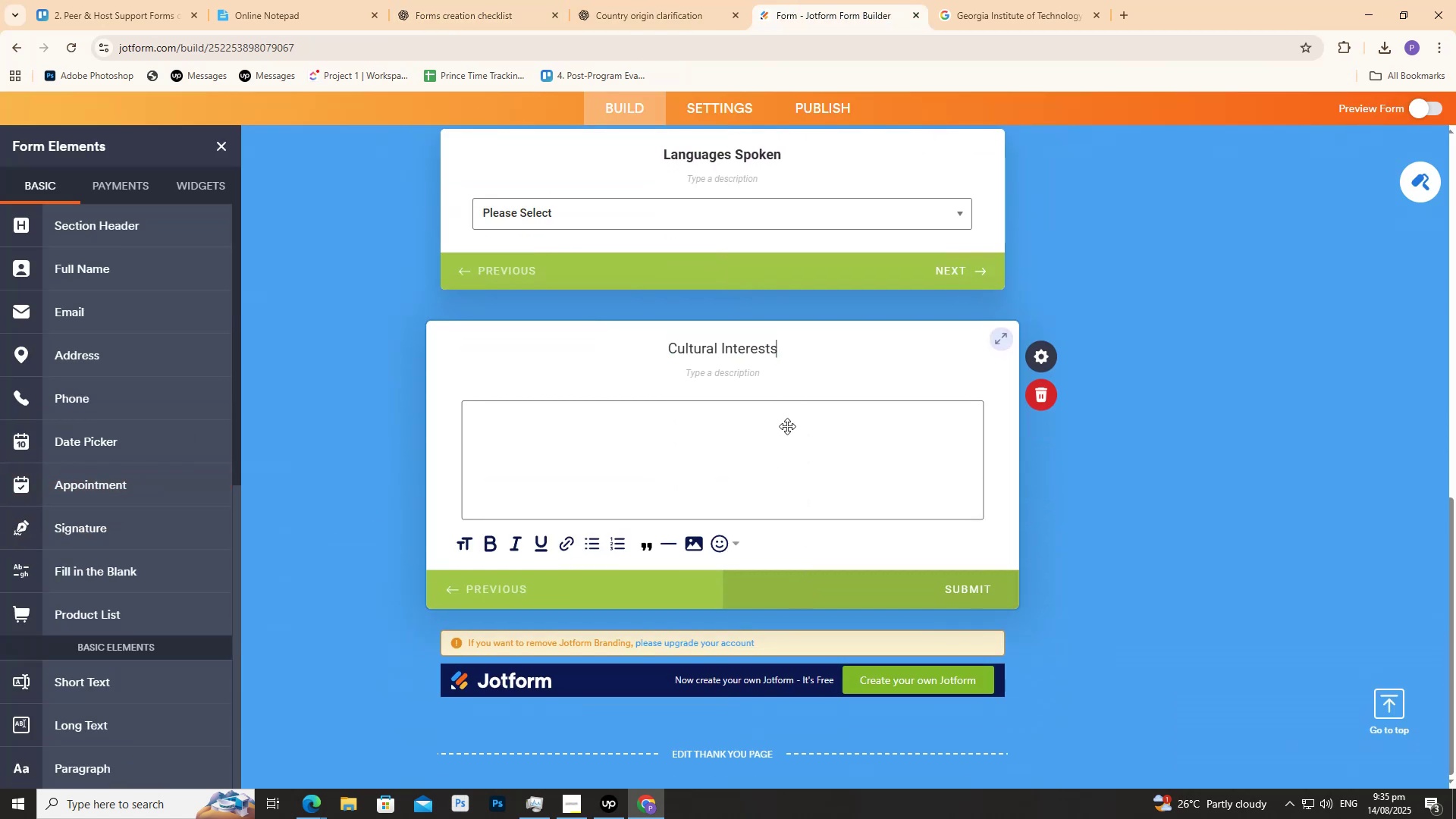 
key(Control+ControlLeft)
 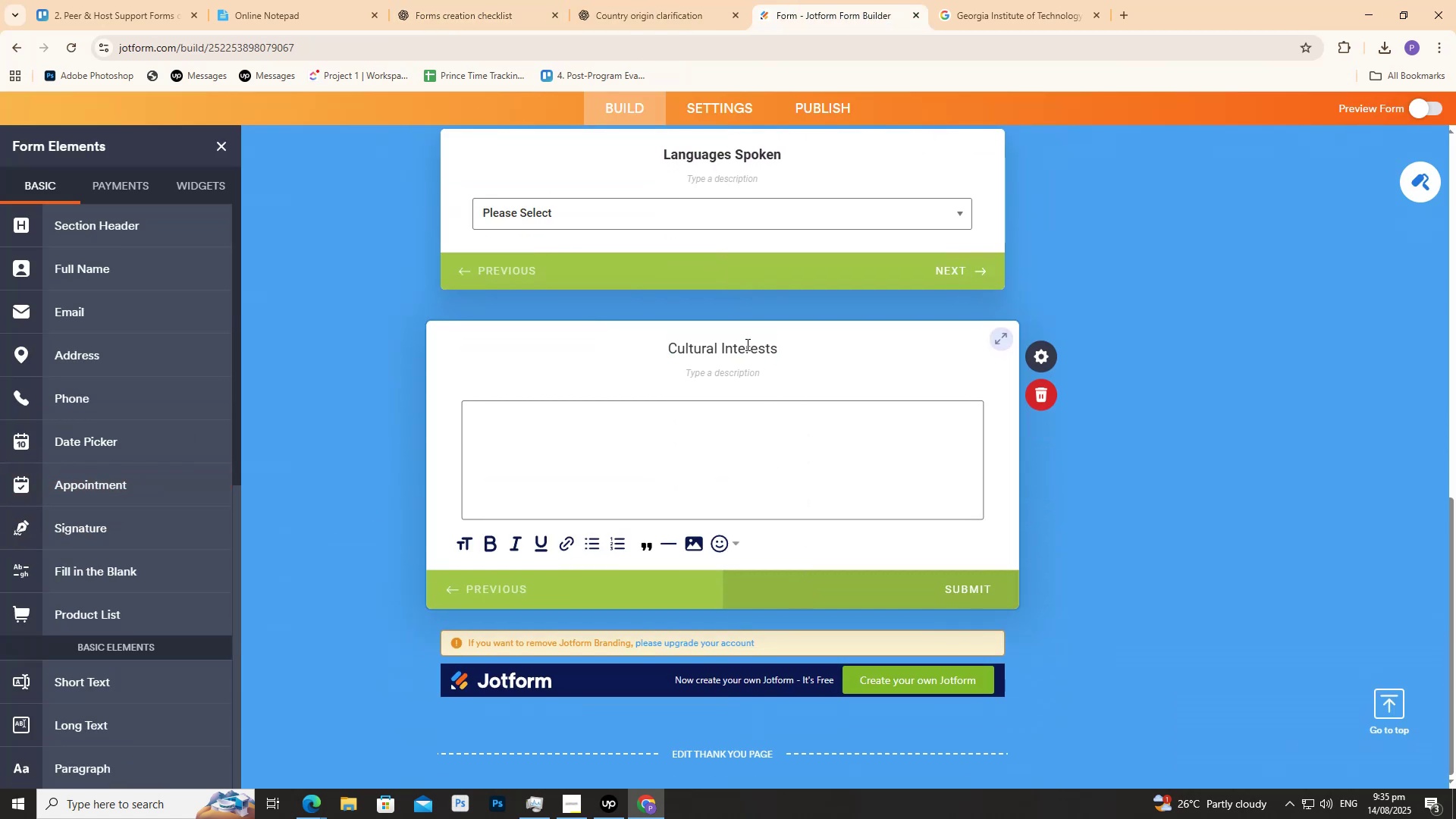 
key(Control+A)
 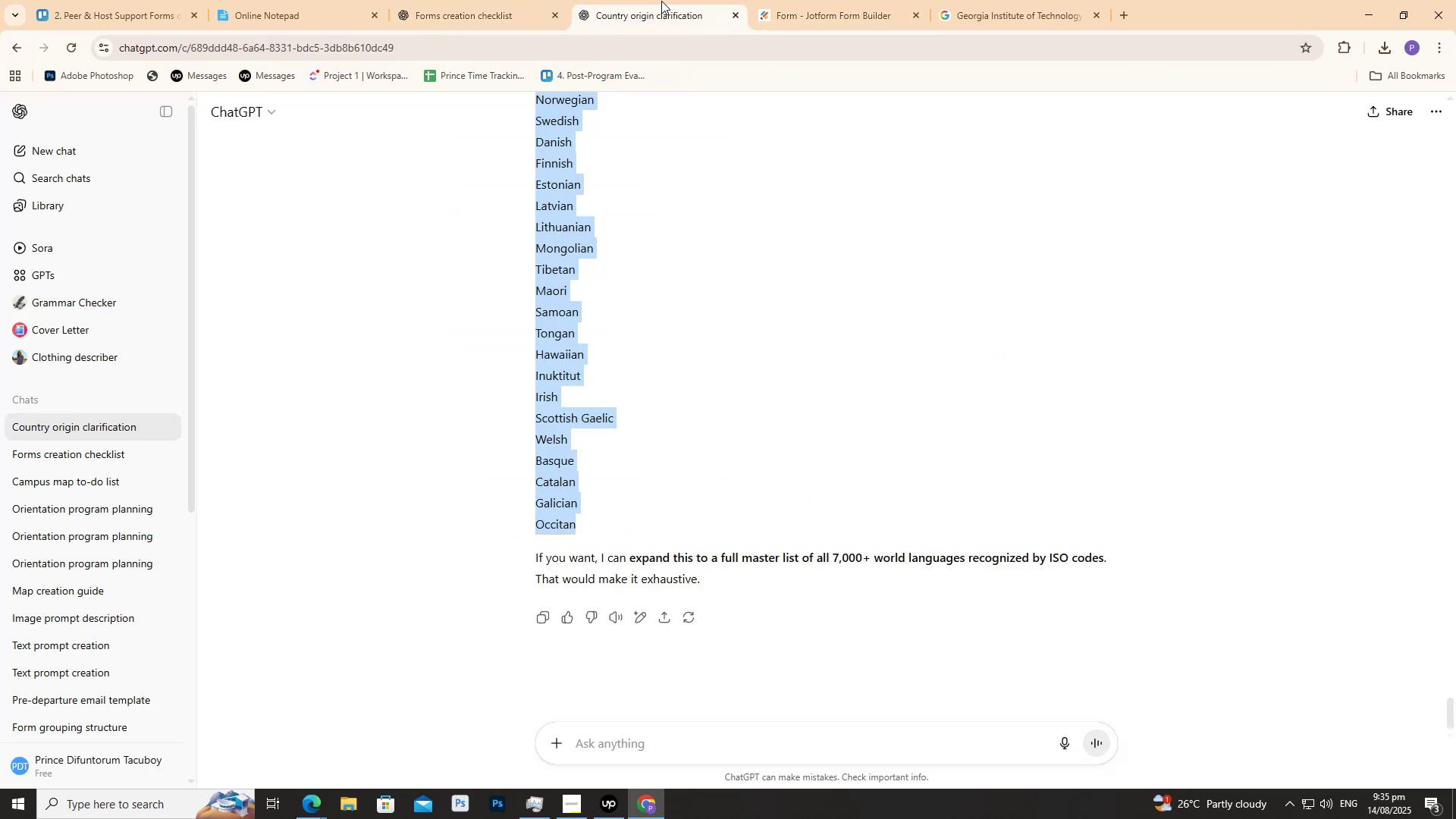 
left_click([477, 0])
 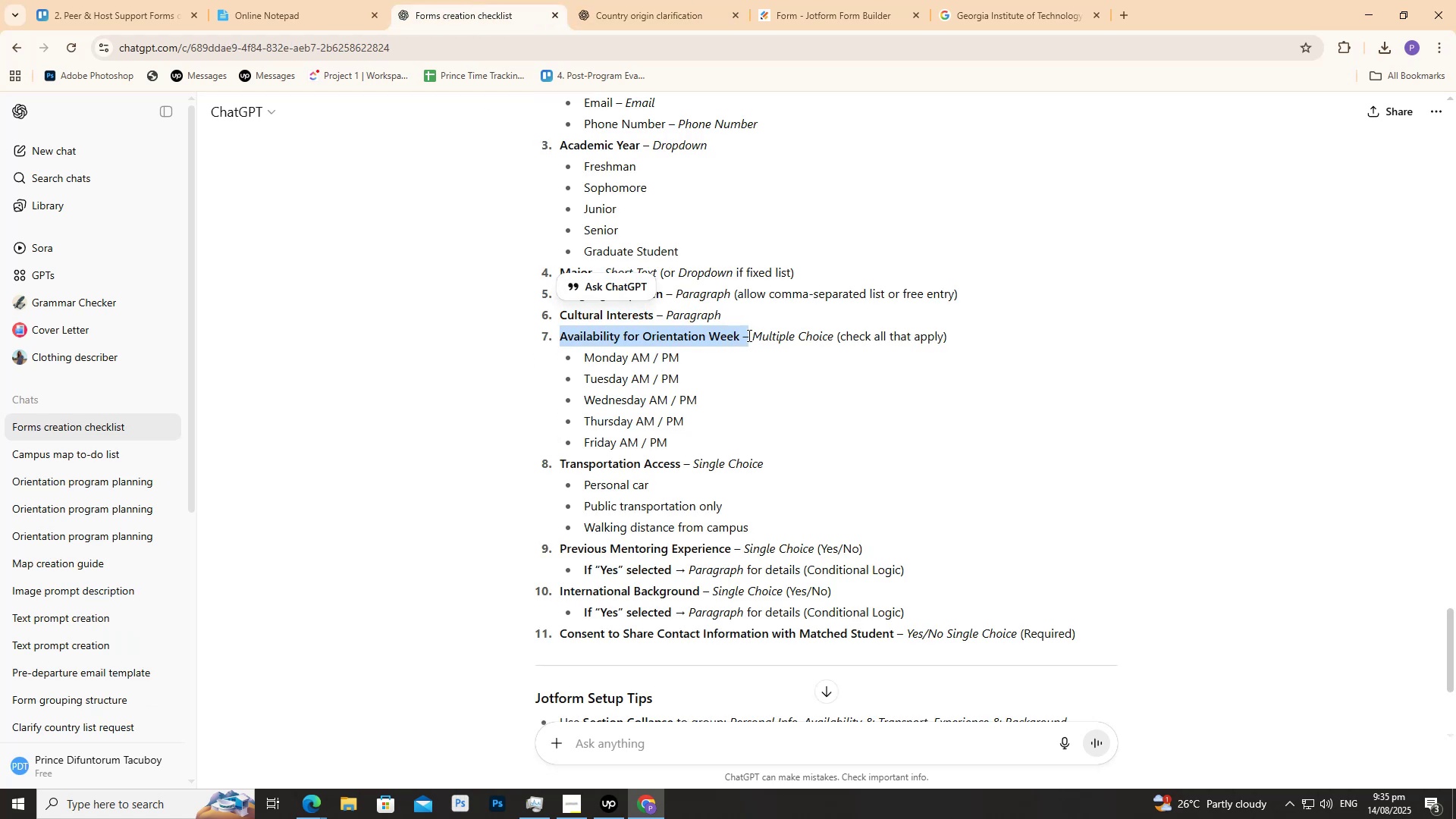 
key(Control+C)
 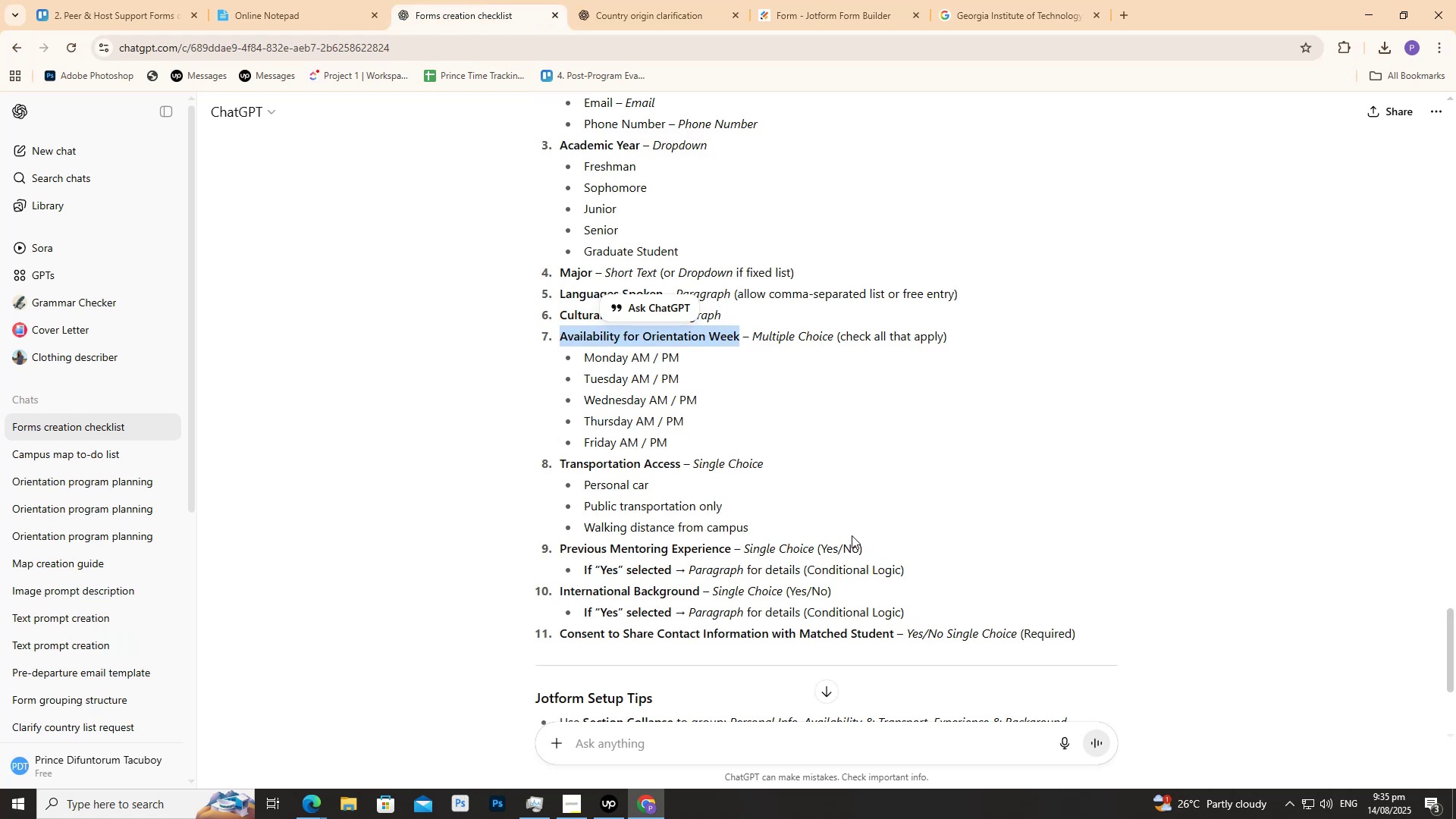 
key(Control+C)
 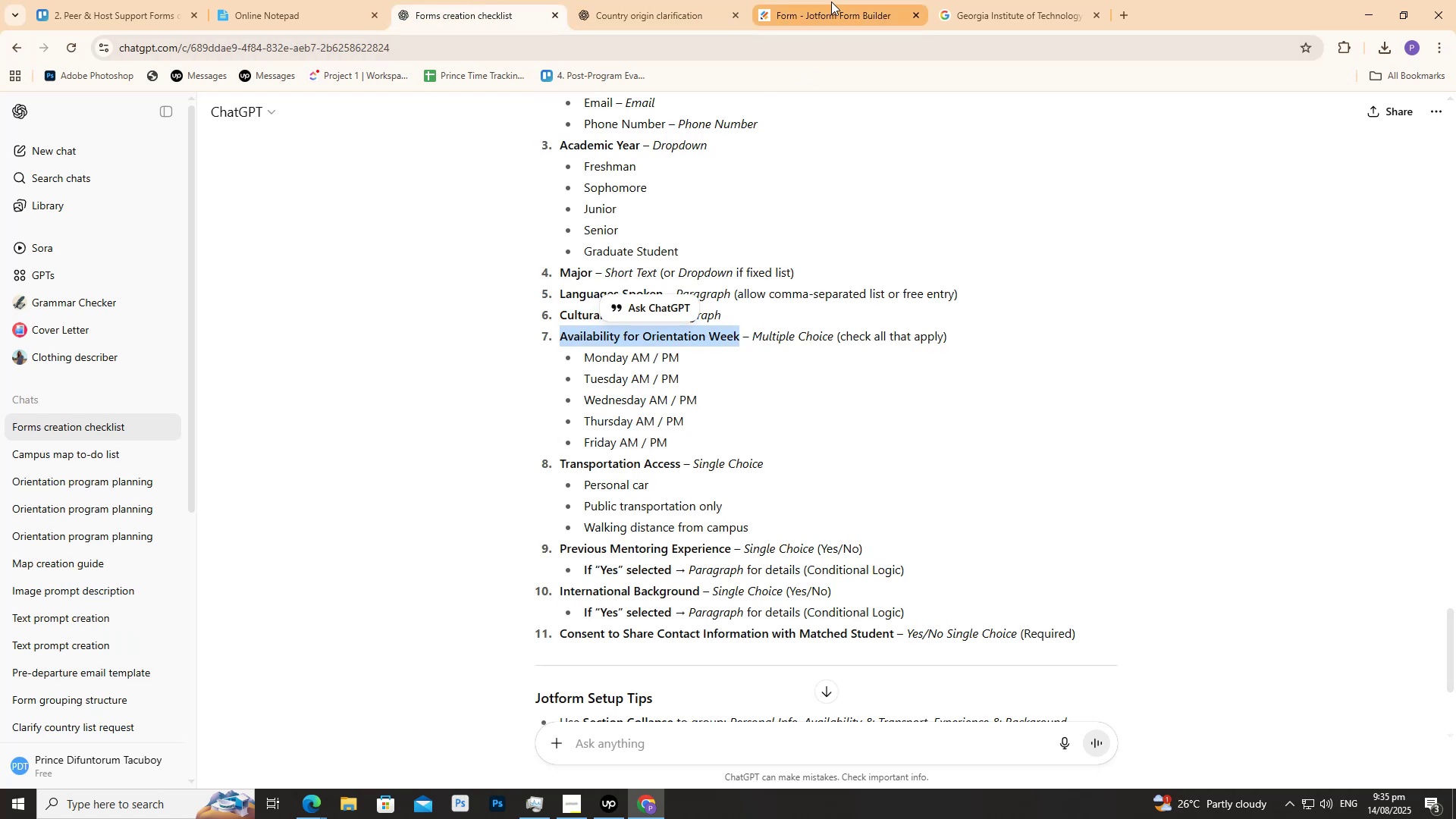 
left_click([830, 6])
 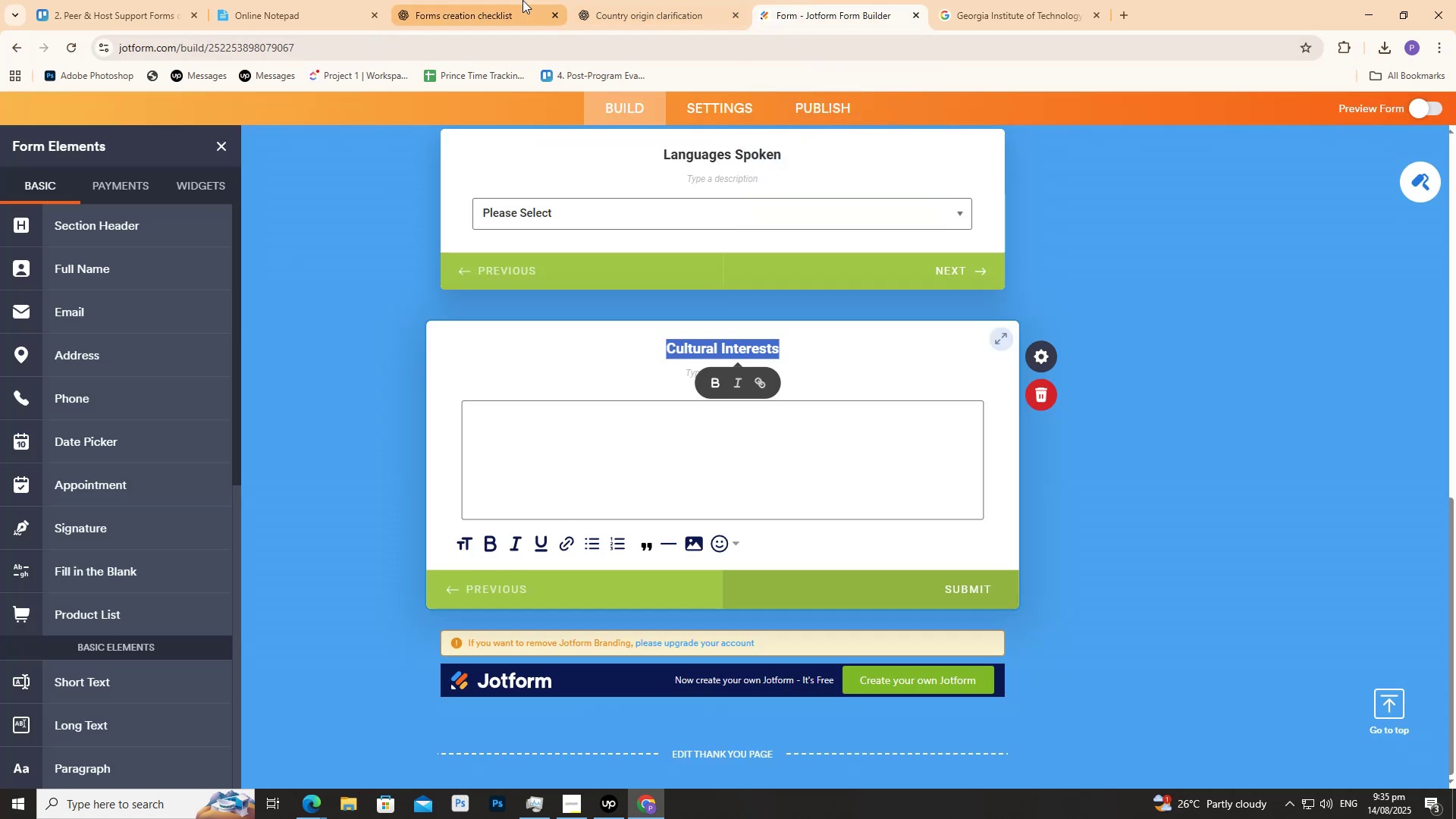 
double_click([522, 0])
 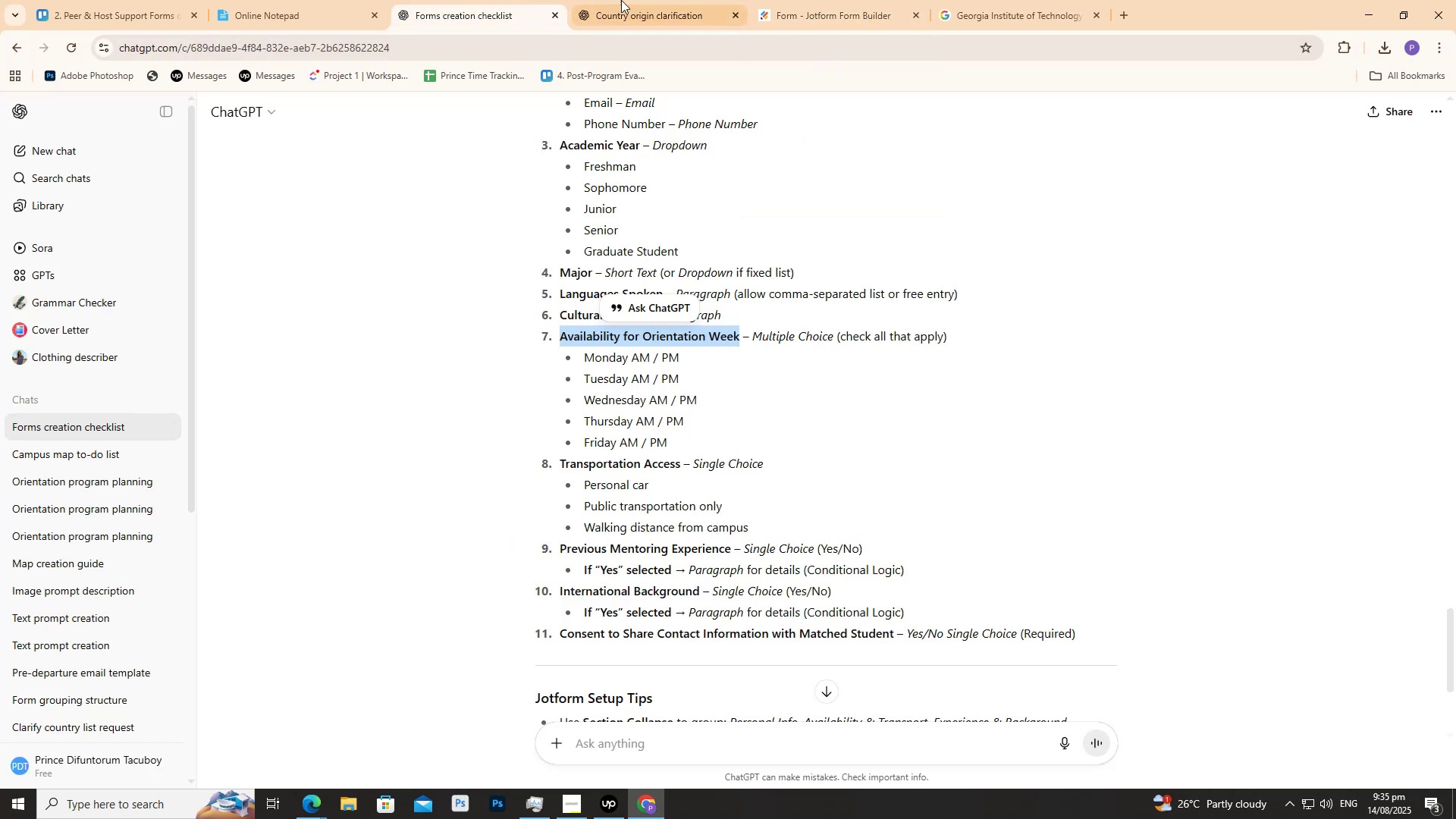 
left_click([645, 0])
 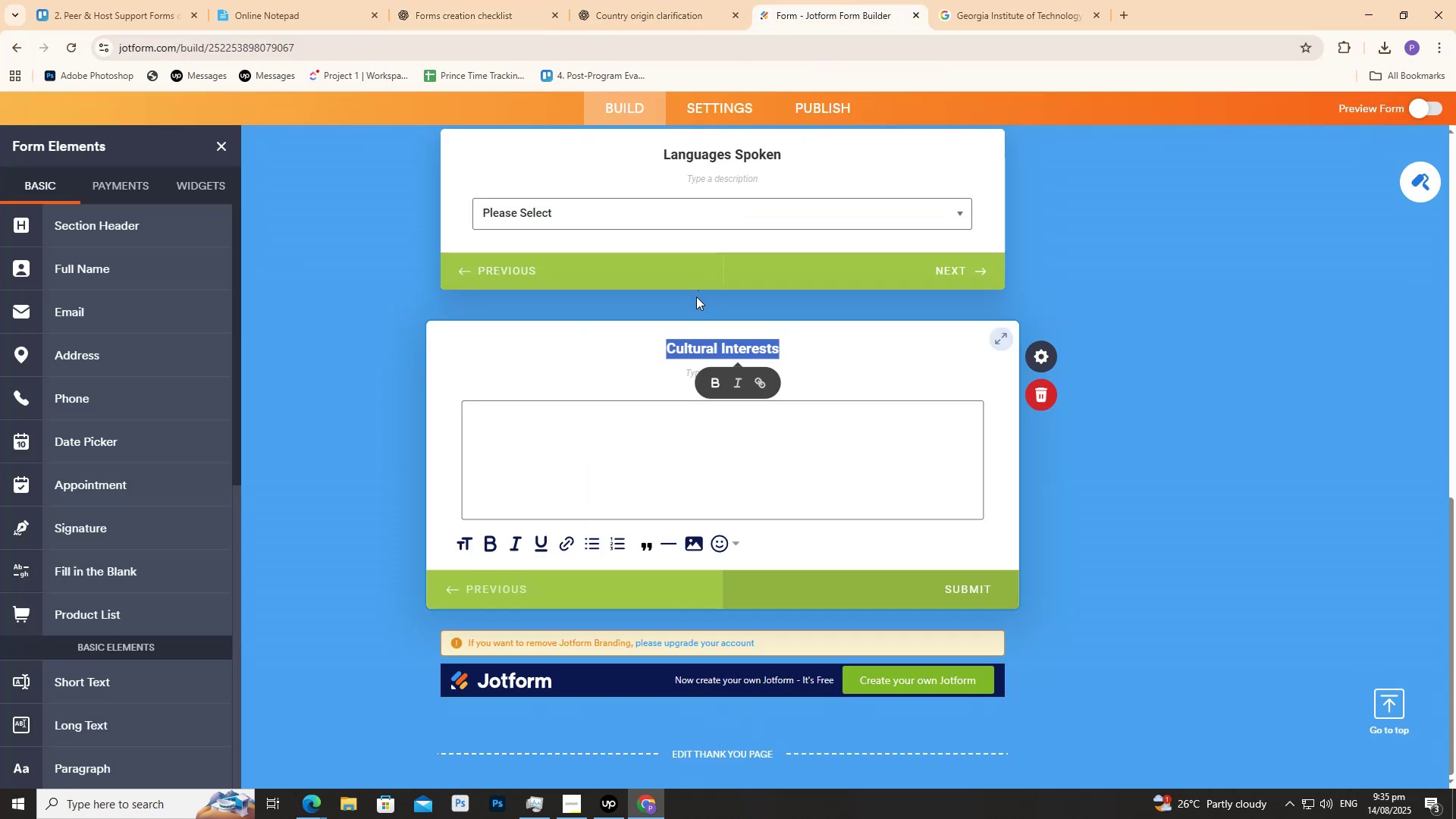 
left_click([543, 331])
 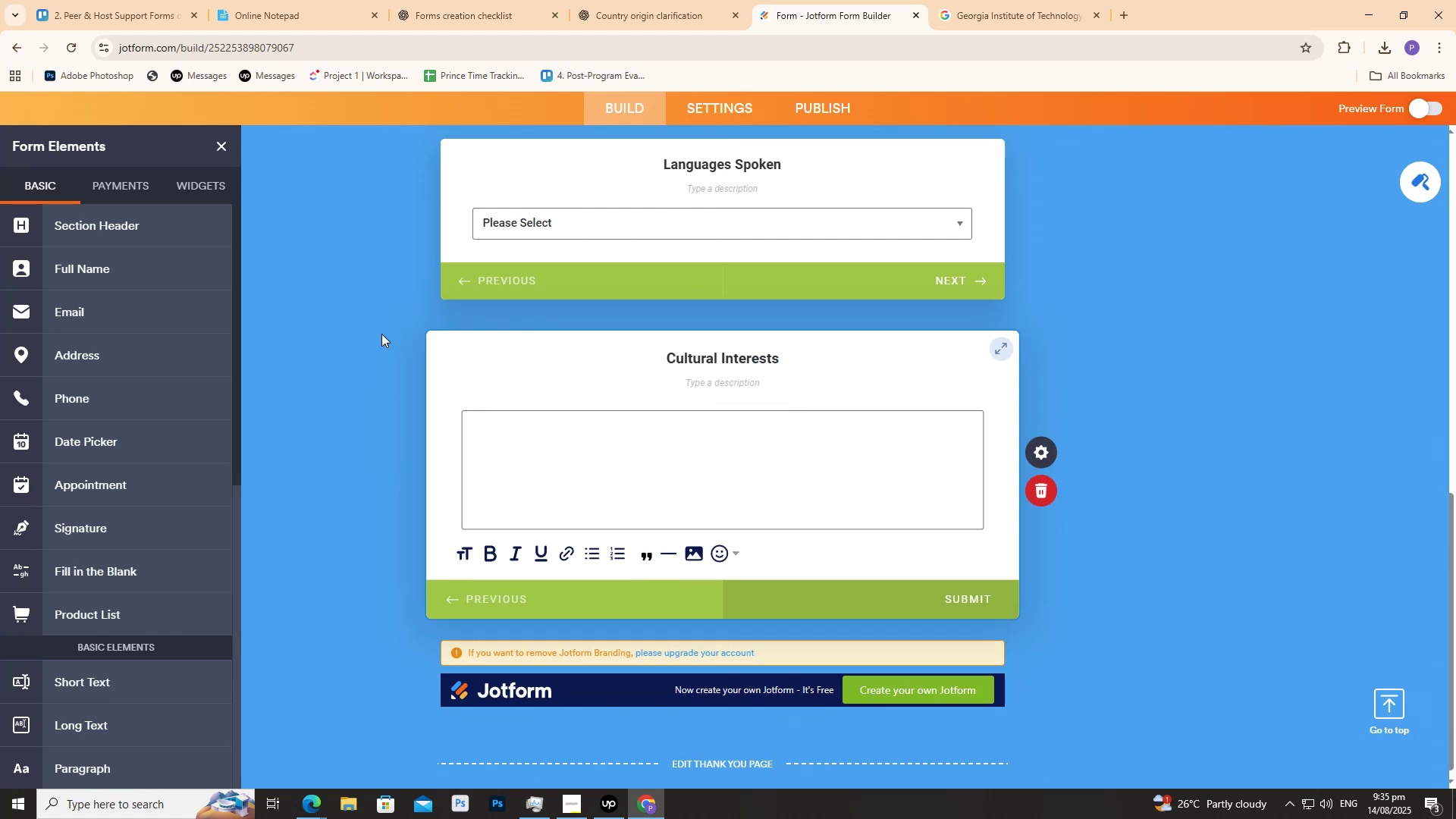 
left_click([380, 333])
 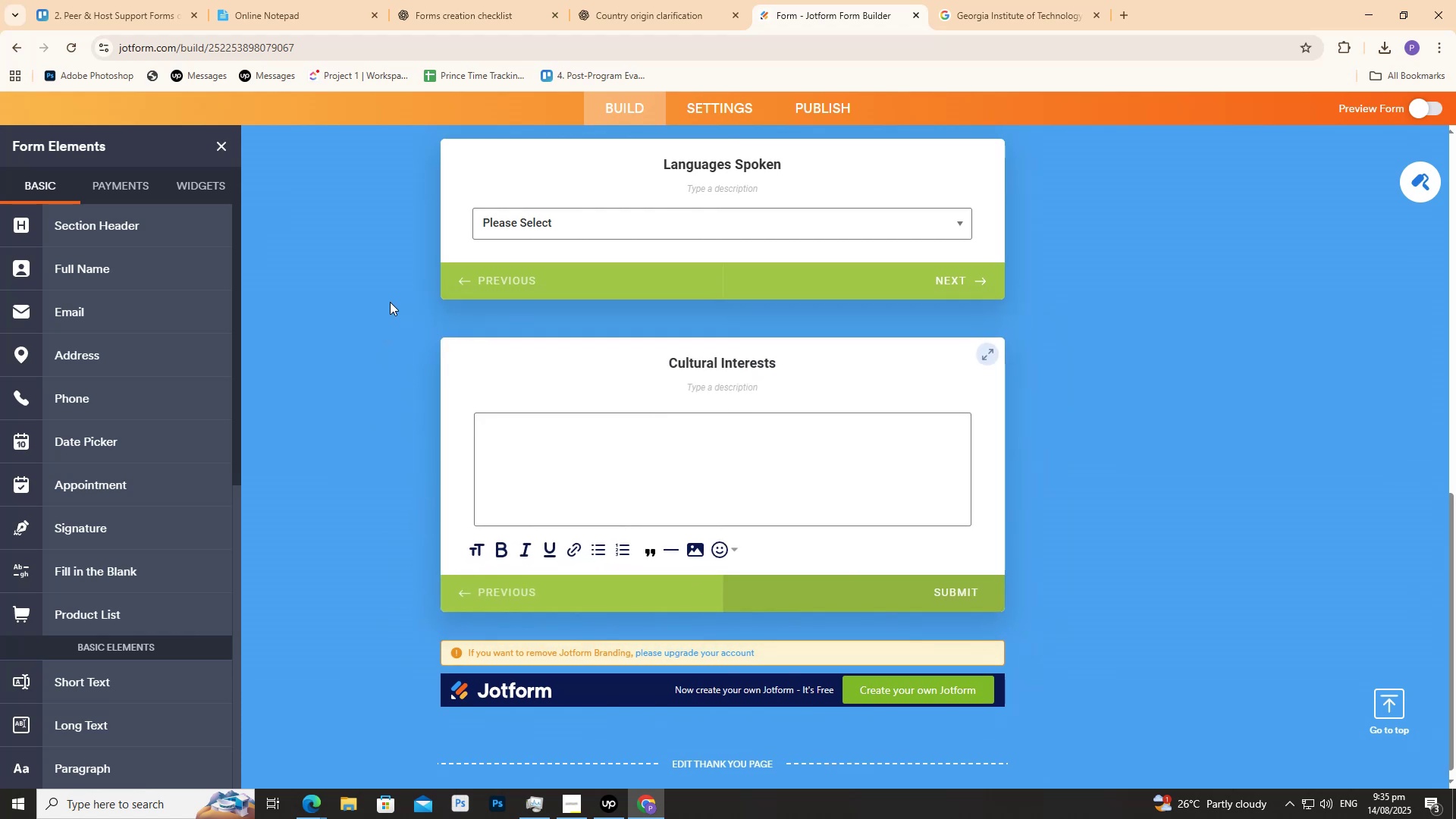 
wait(6.67)
 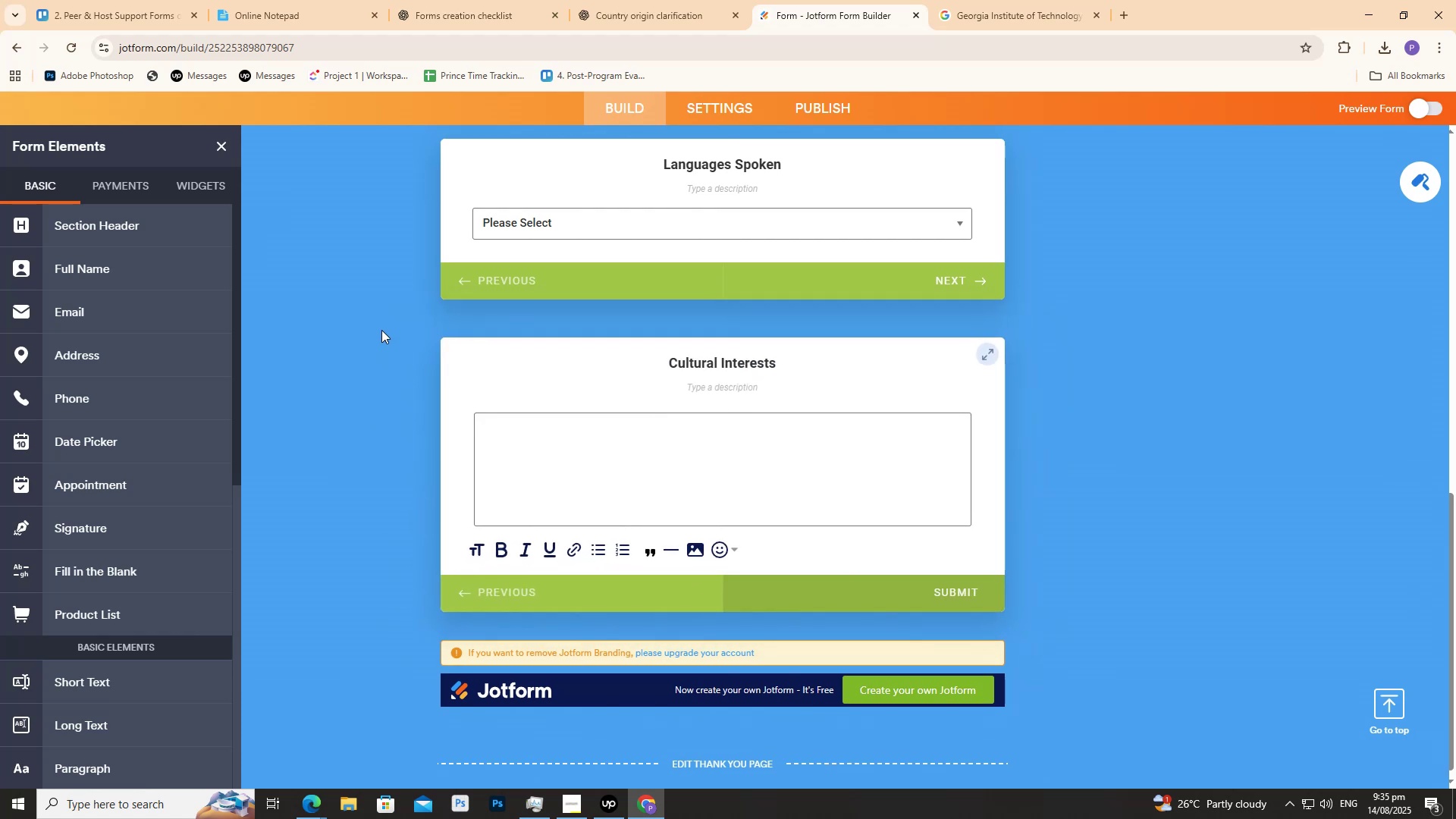 
left_click([345, 400])
 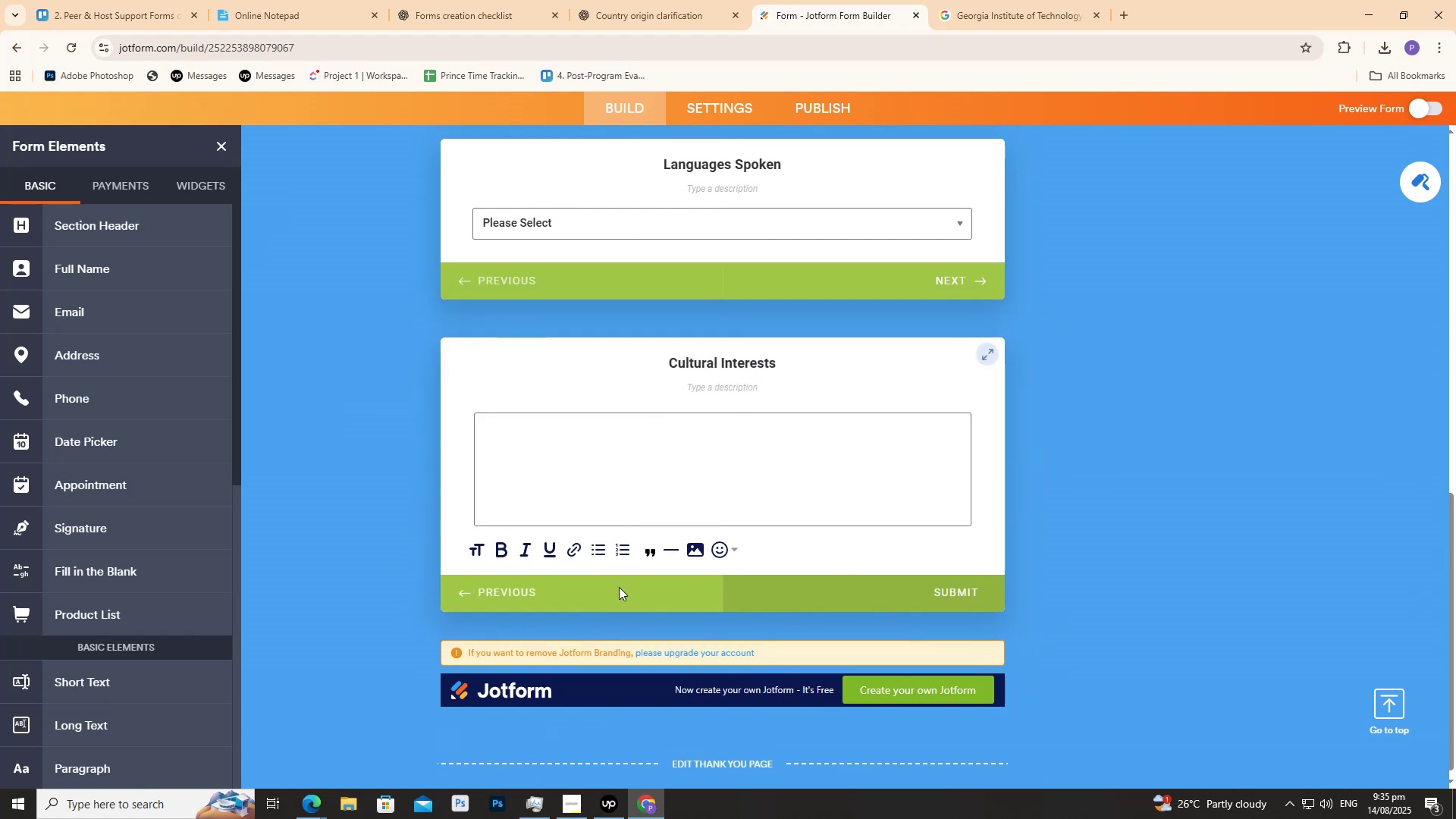 
scroll: coordinate [617, 586], scroll_direction: down, amount: 3.0
 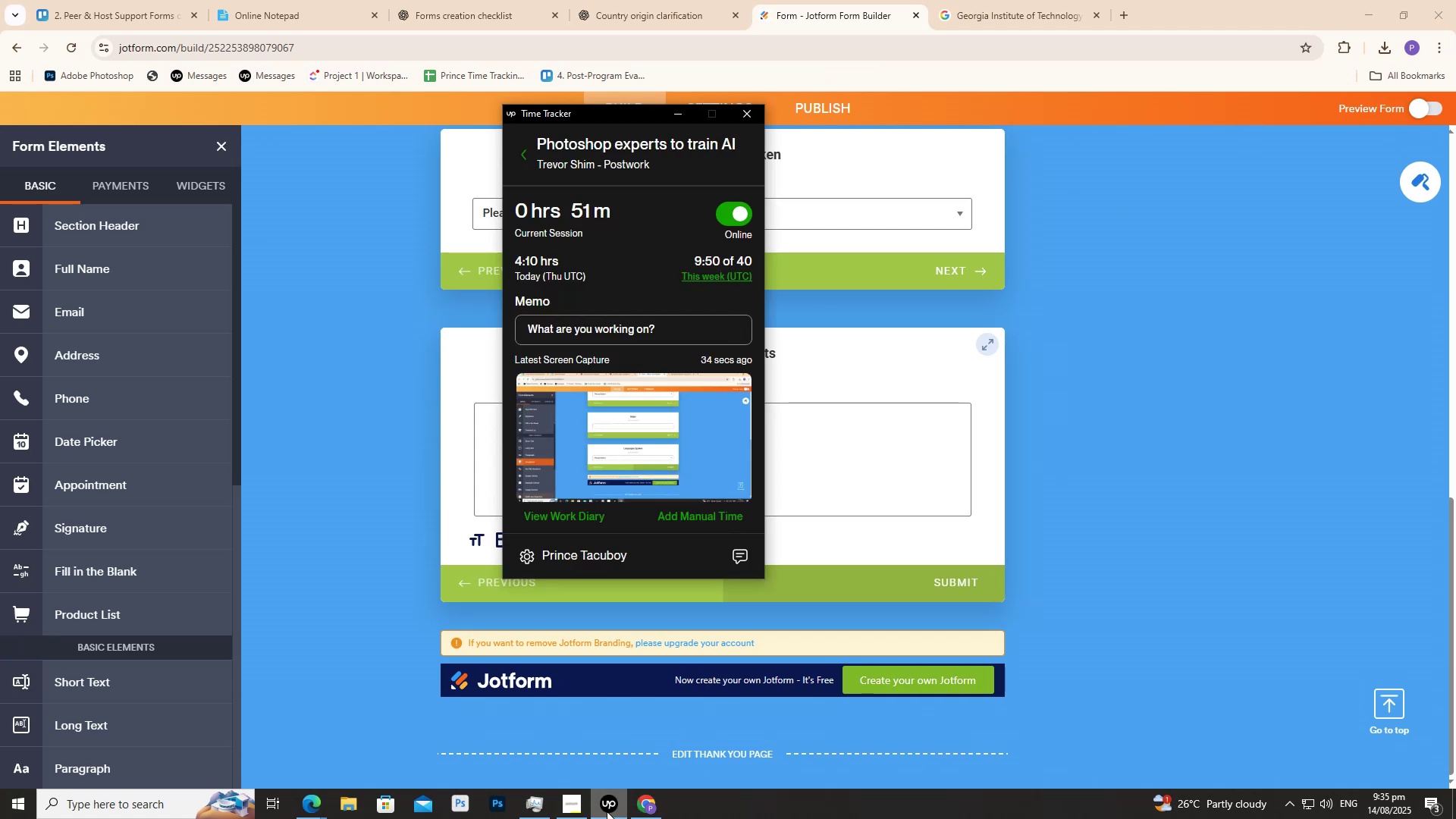 
left_click([606, 811])
 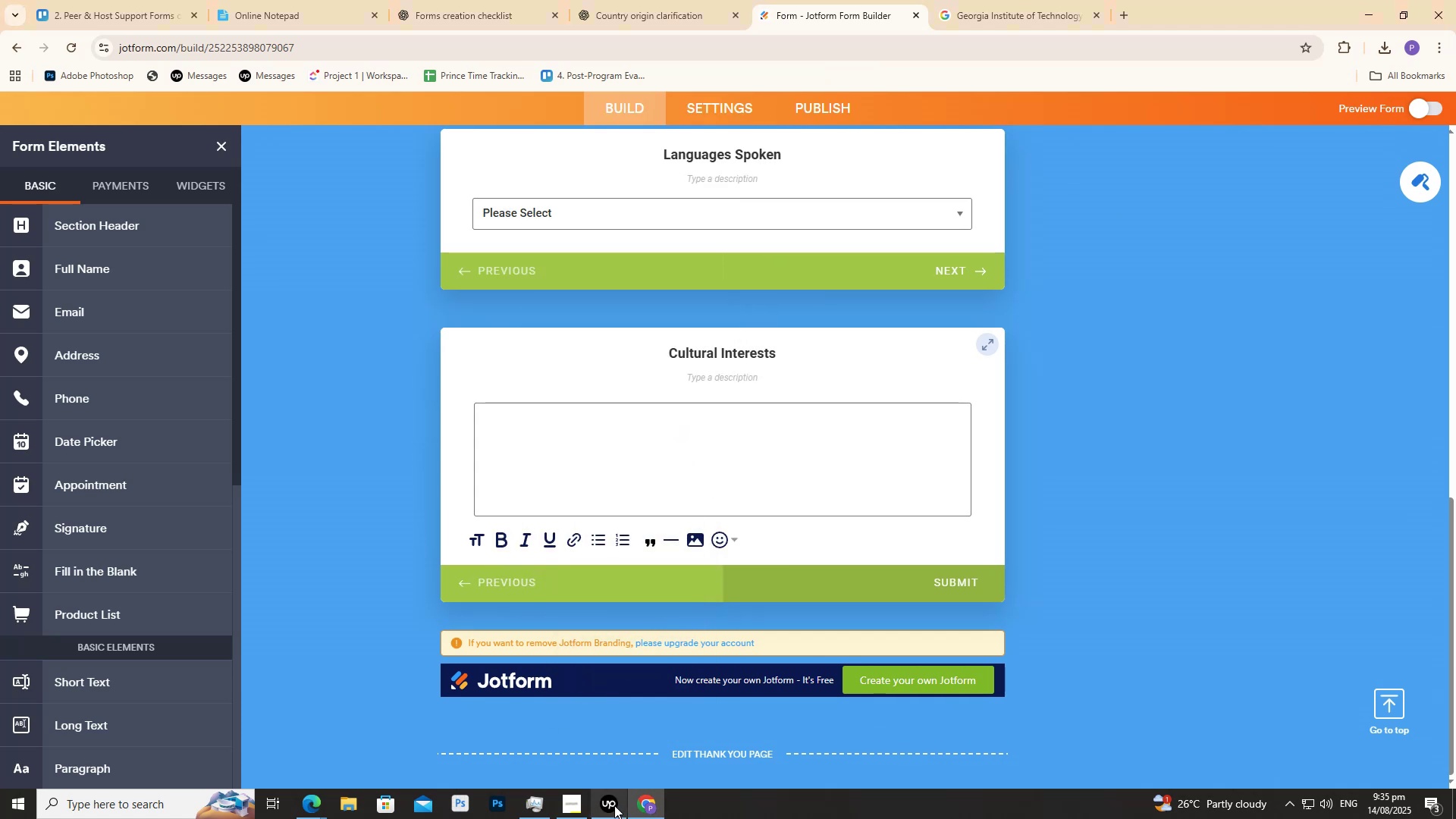 
wait(6.5)
 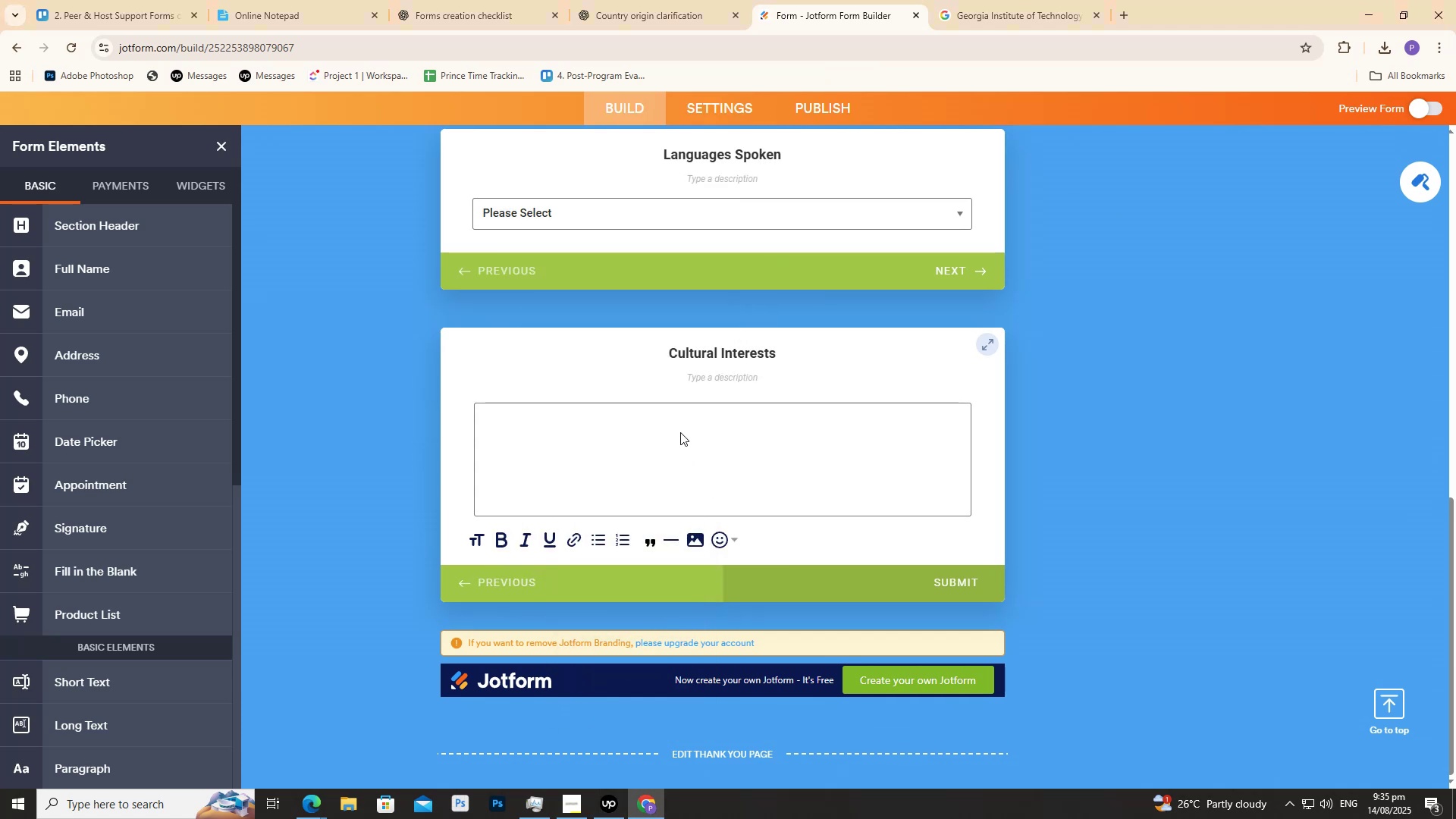 
scroll: coordinate [703, 513], scroll_direction: down, amount: 2.0
 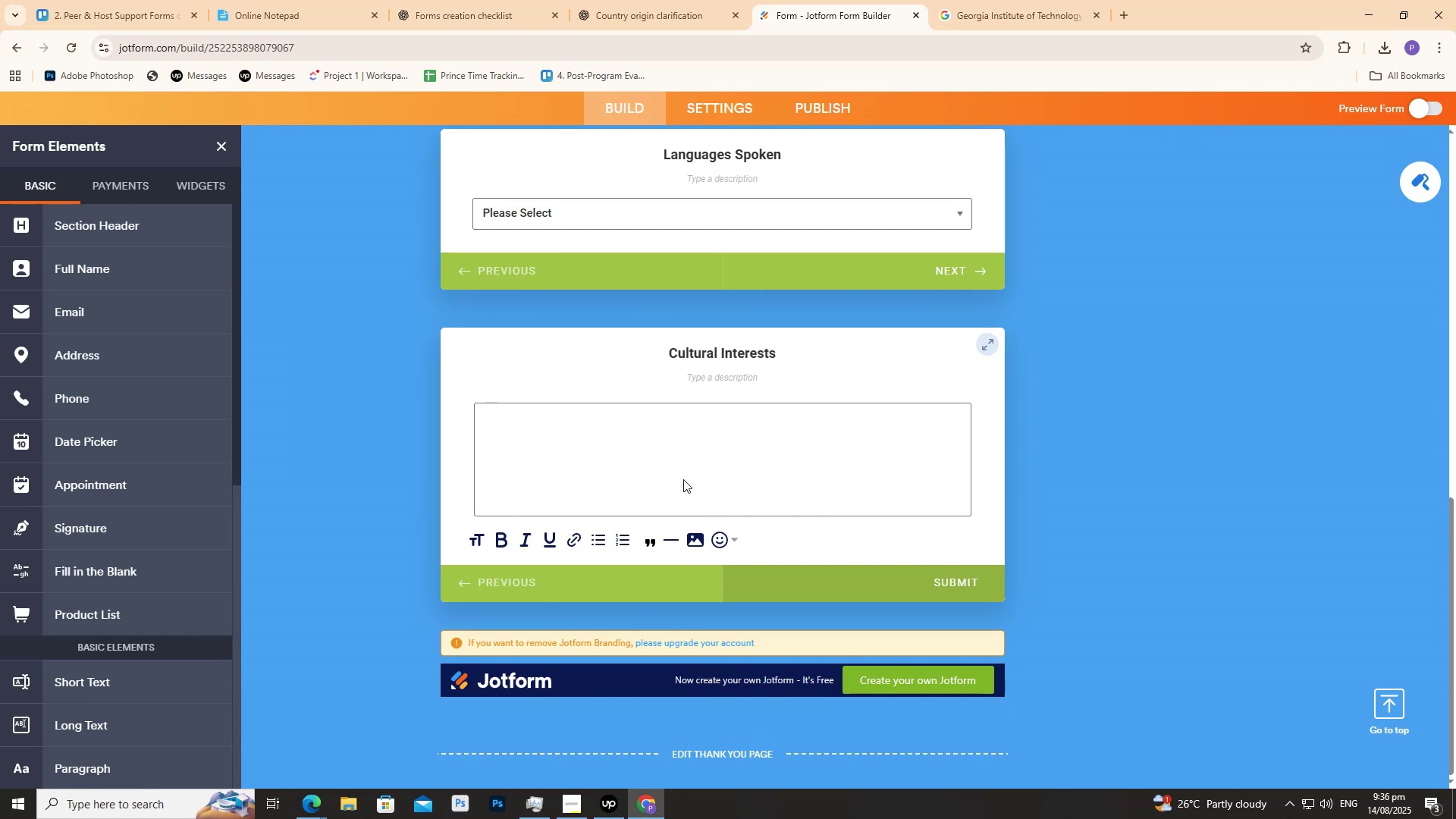 
wait(14.6)
 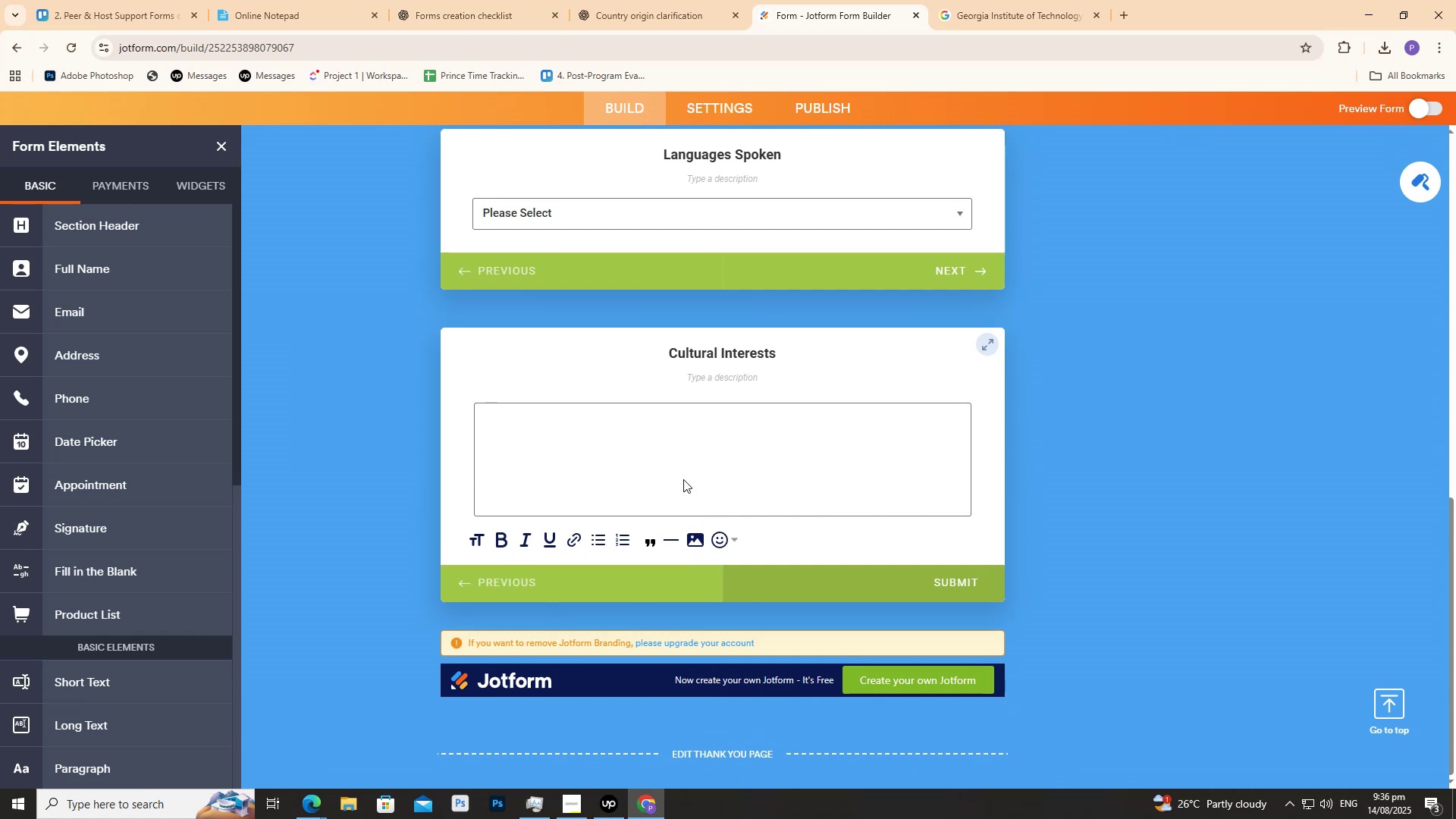 
scroll: coordinate [93, 645], scroll_direction: down, amount: 5.0
 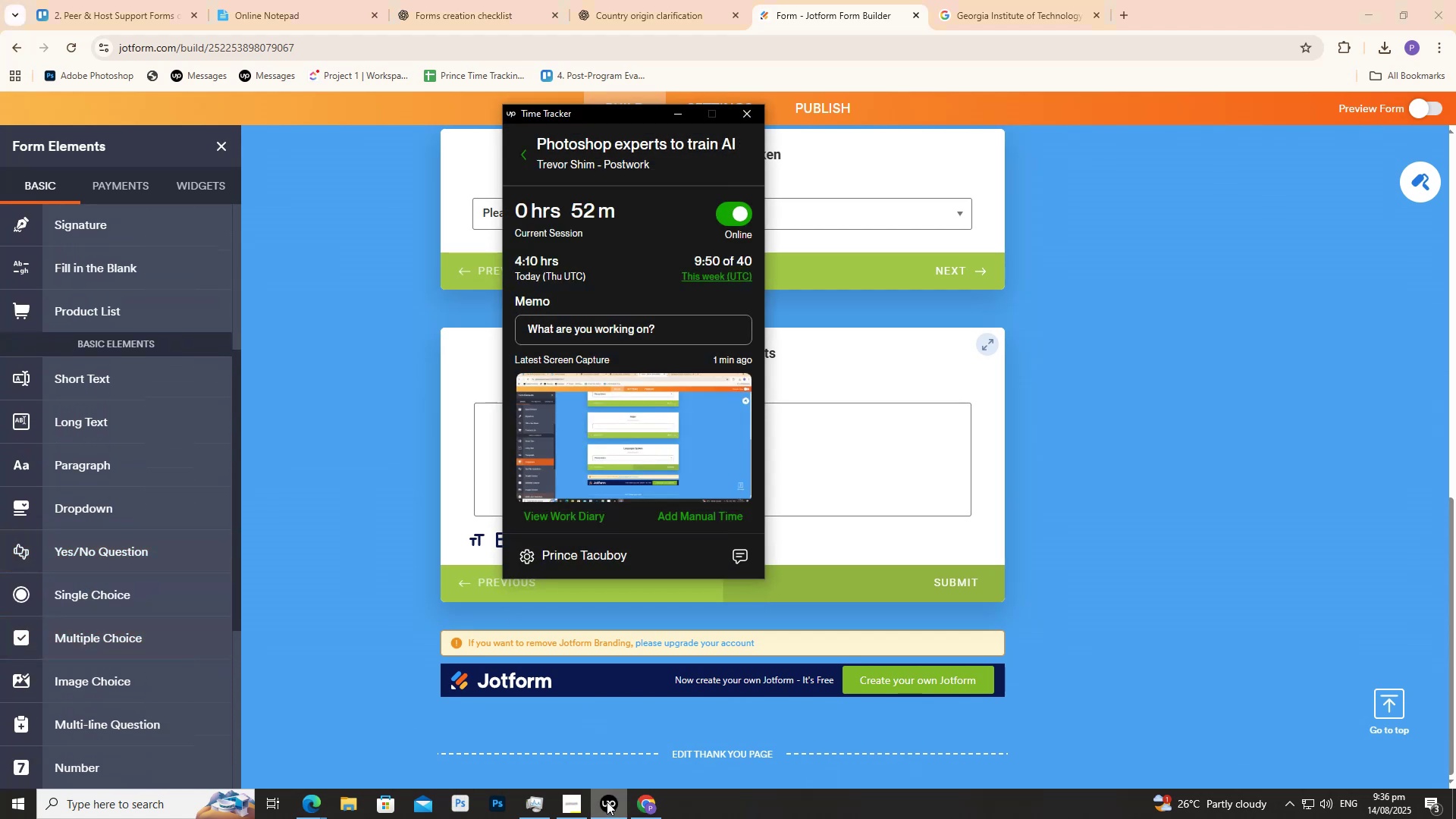 
left_click([607, 802])
 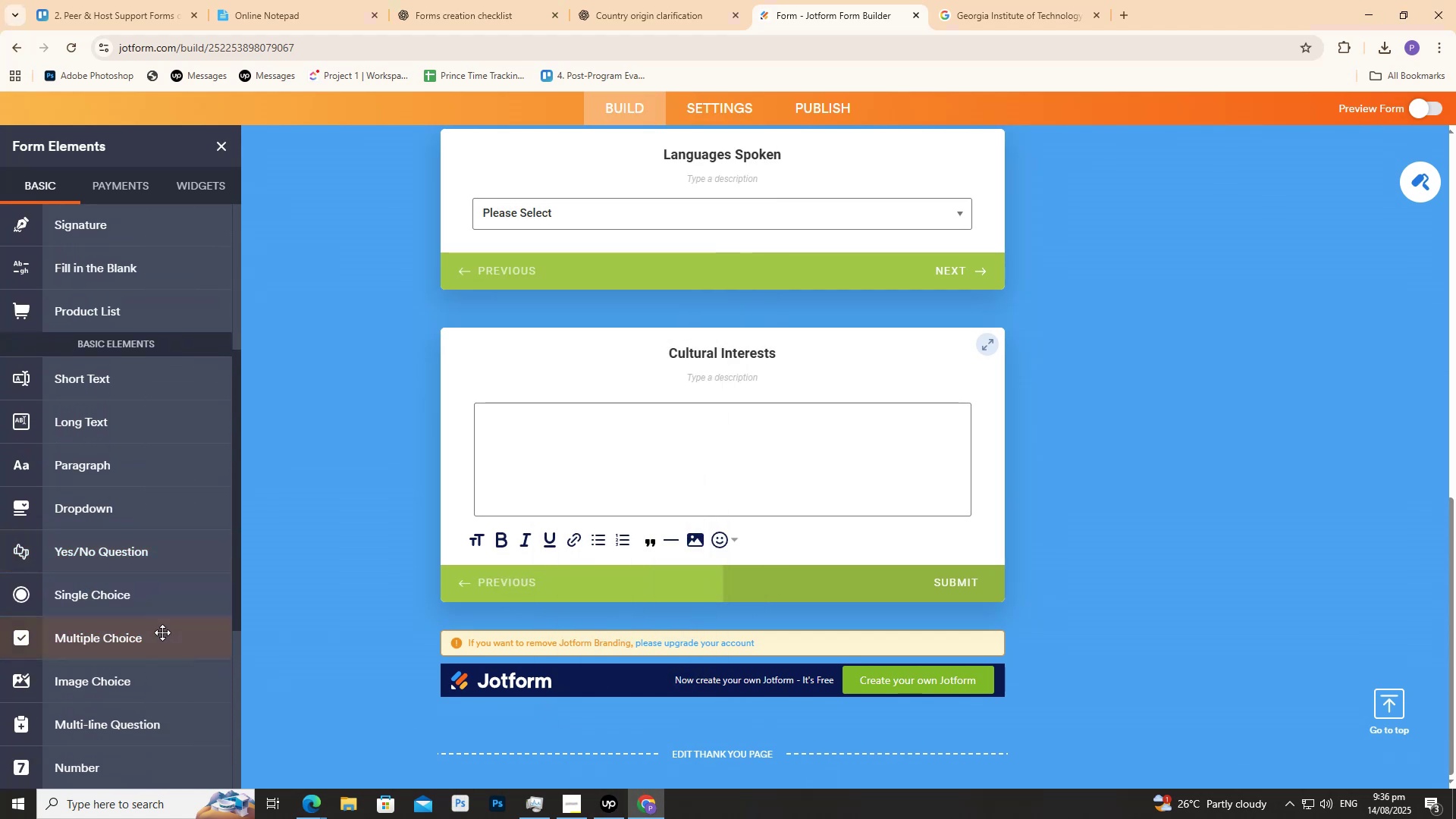 
scroll: coordinate [131, 624], scroll_direction: down, amount: 4.0
 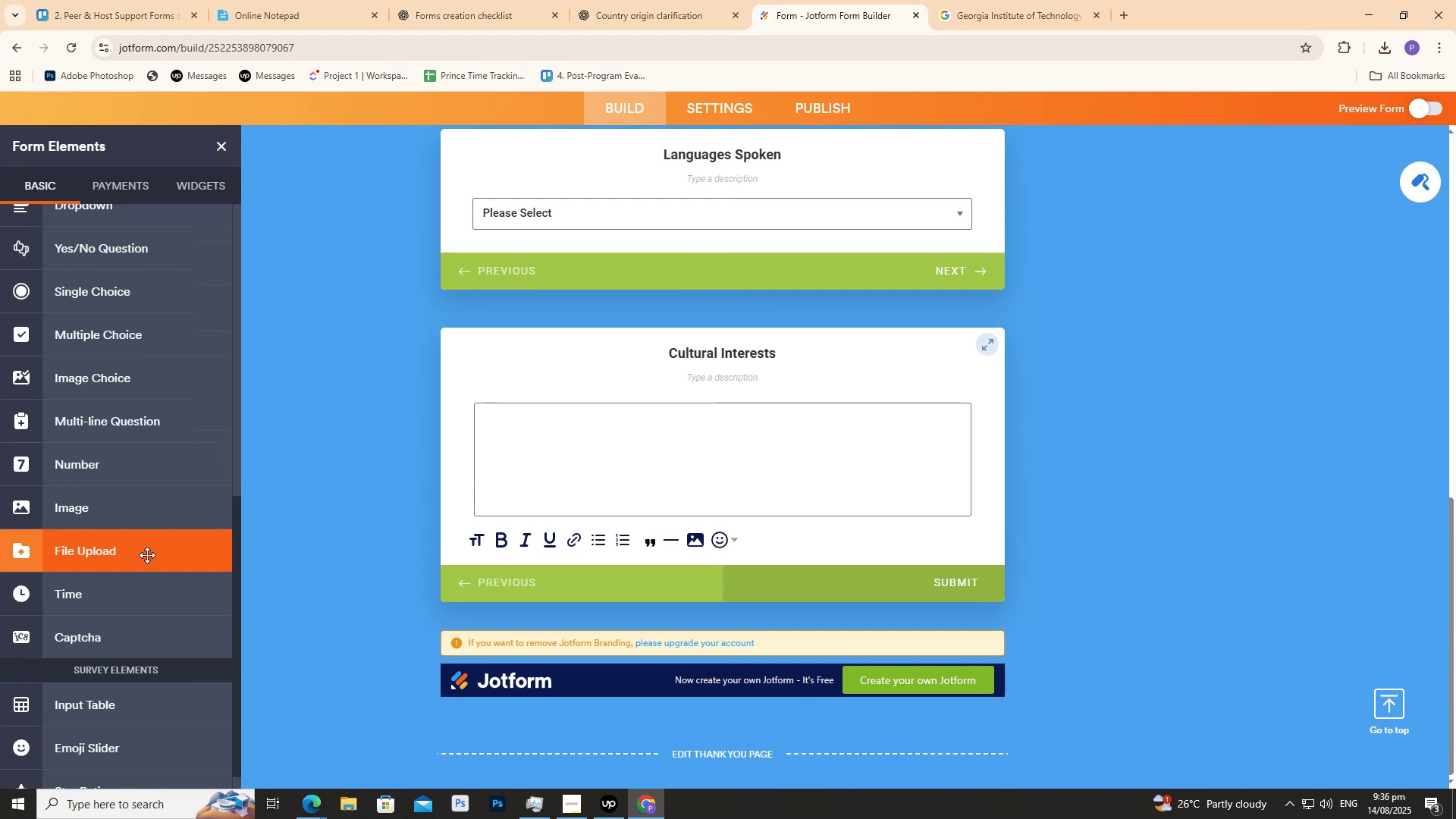 
wait(12.03)
 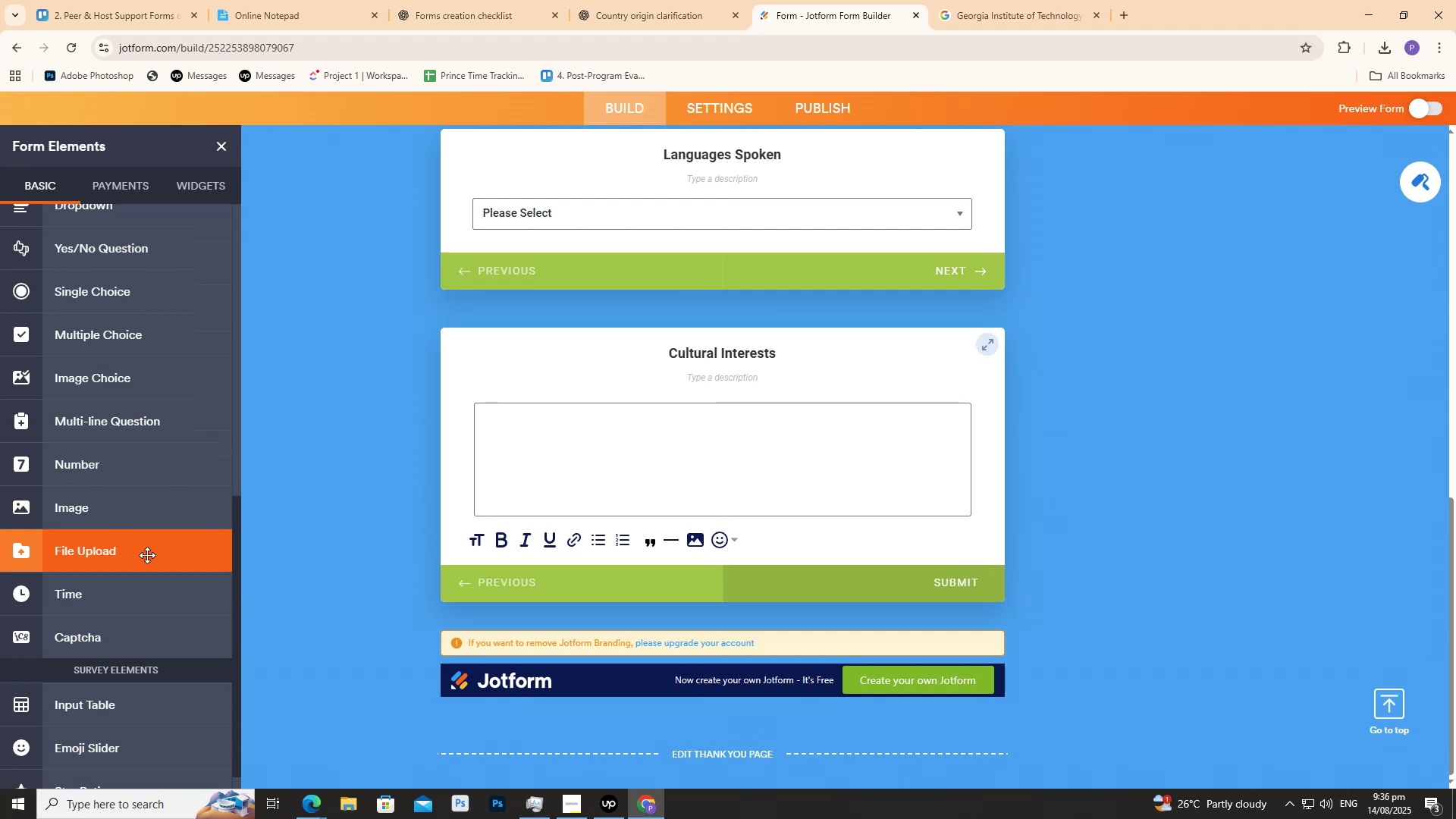 
scroll: coordinate [182, 587], scroll_direction: down, amount: 3.0
 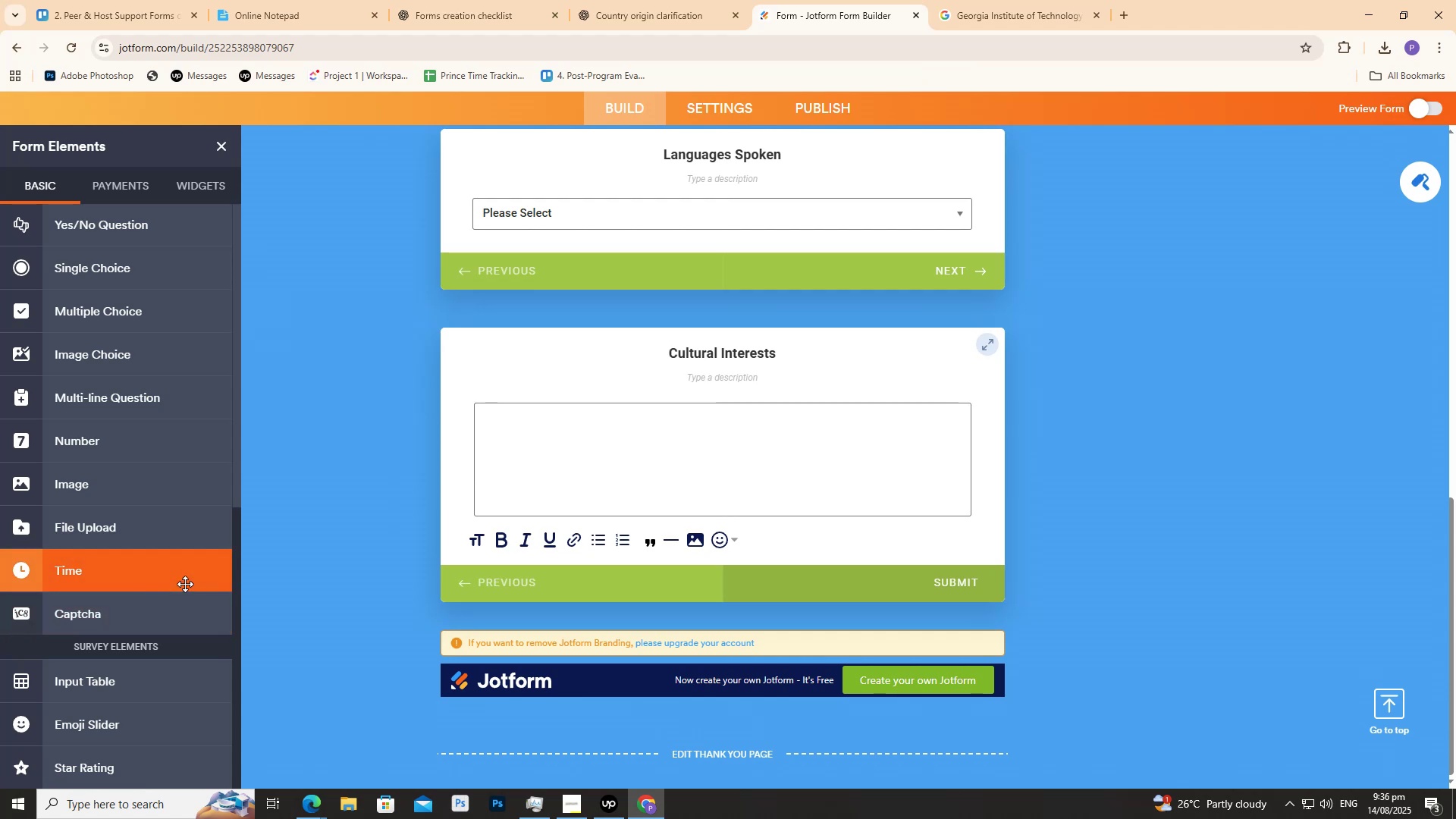 
scroll: coordinate [194, 590], scroll_direction: up, amount: 2.0
 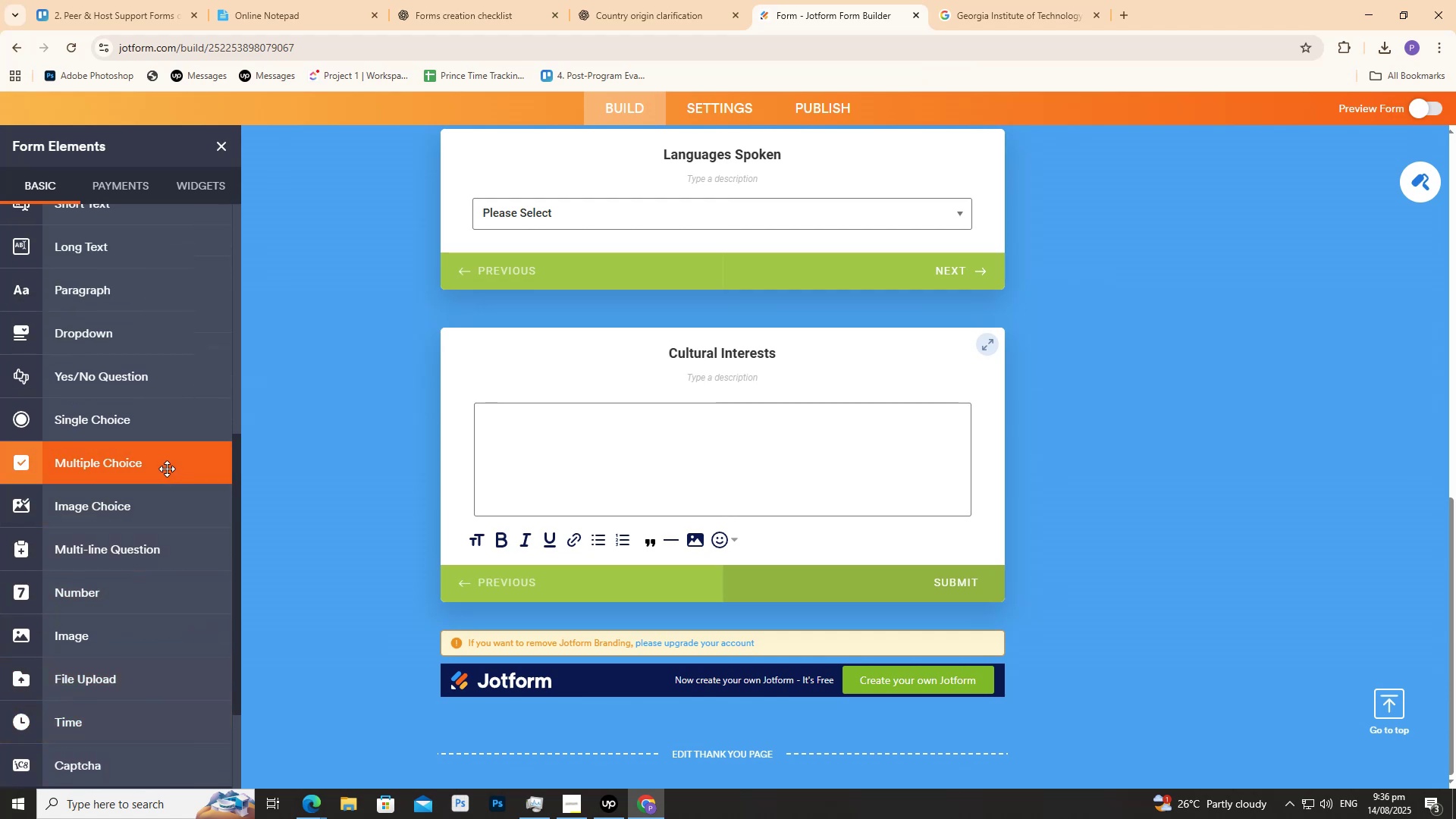 
wait(5.65)
 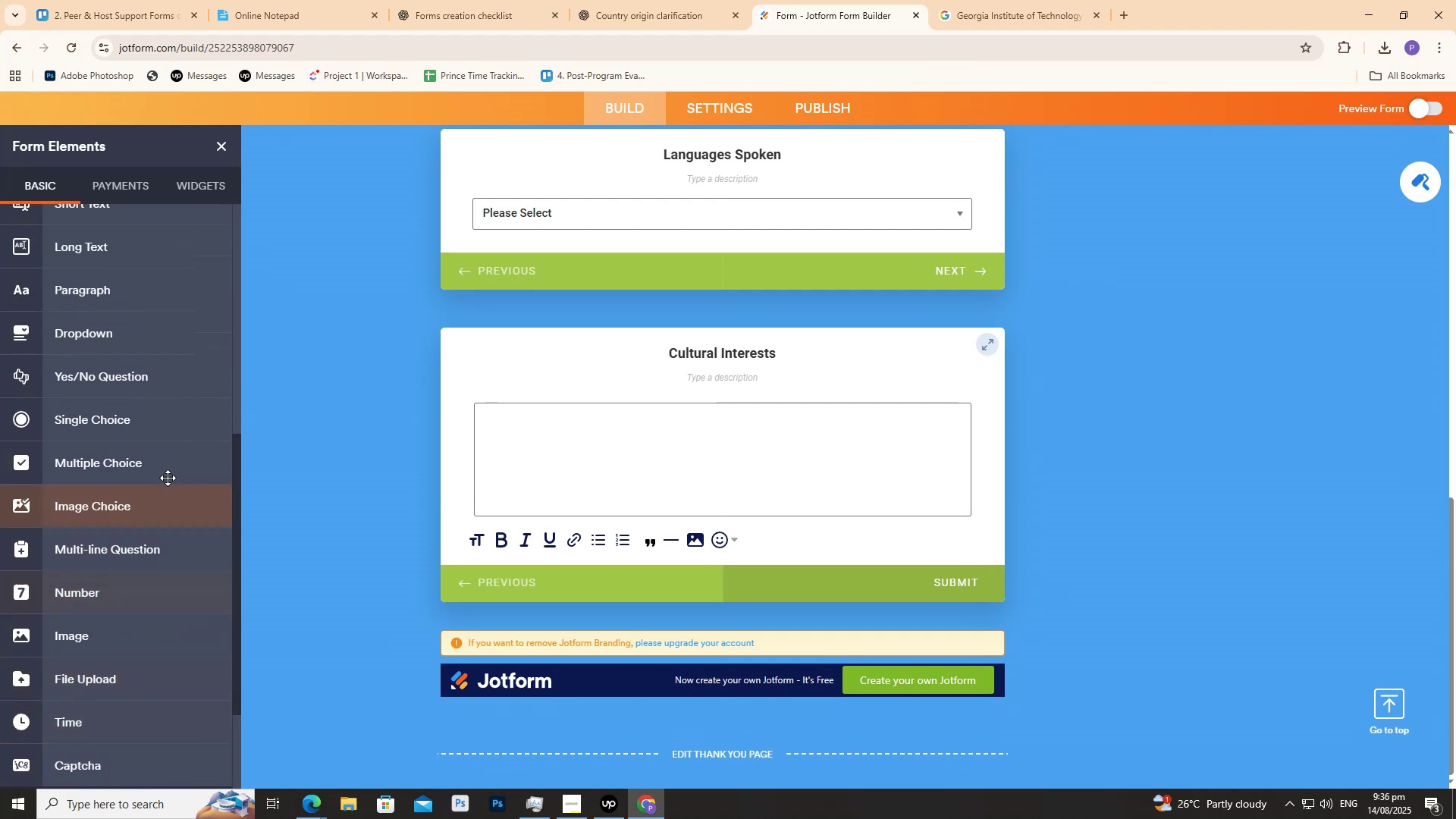 
scroll: coordinate [167, 468], scroll_direction: up, amount: 1.0
 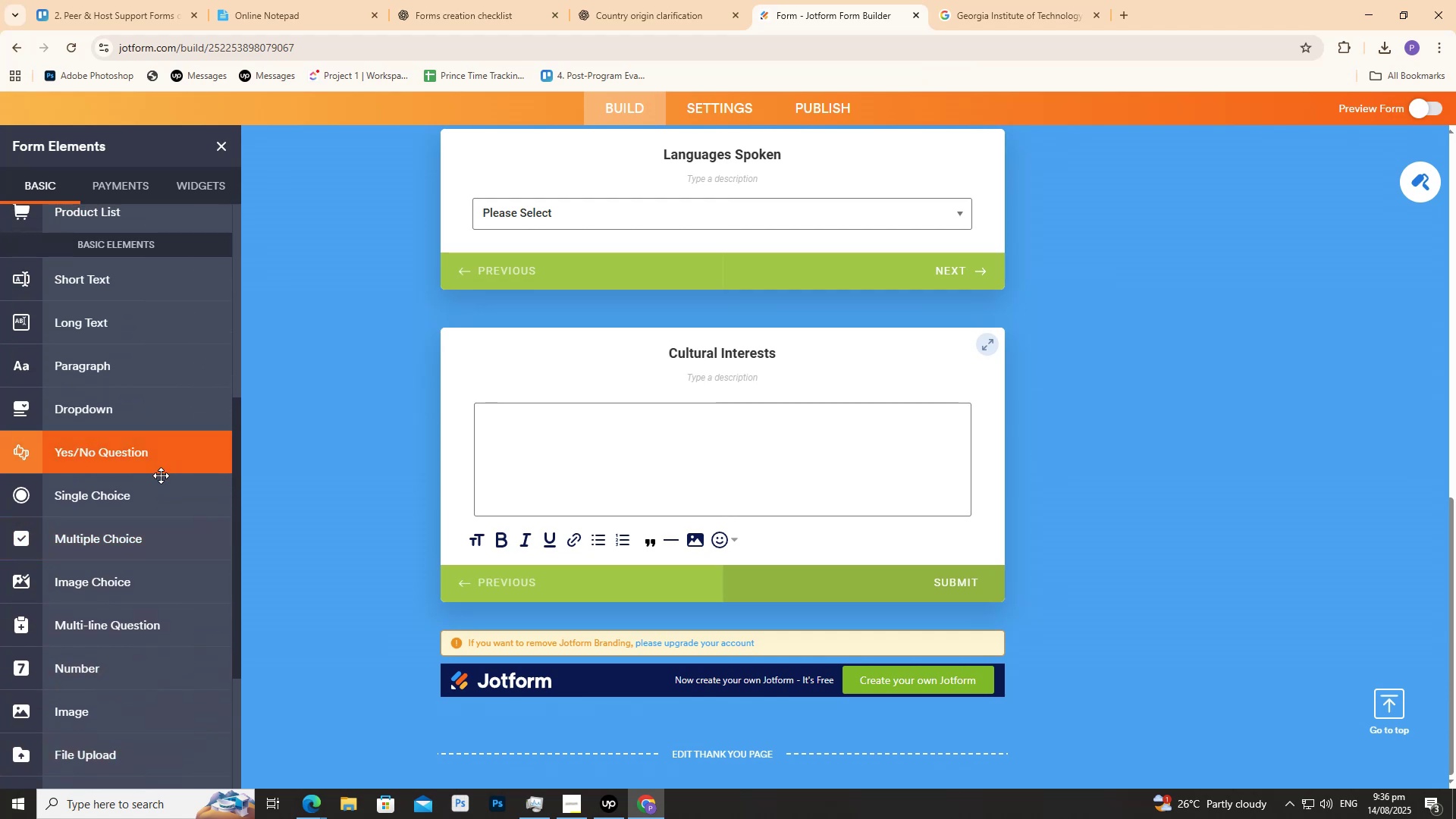 
left_click([178, 540])
 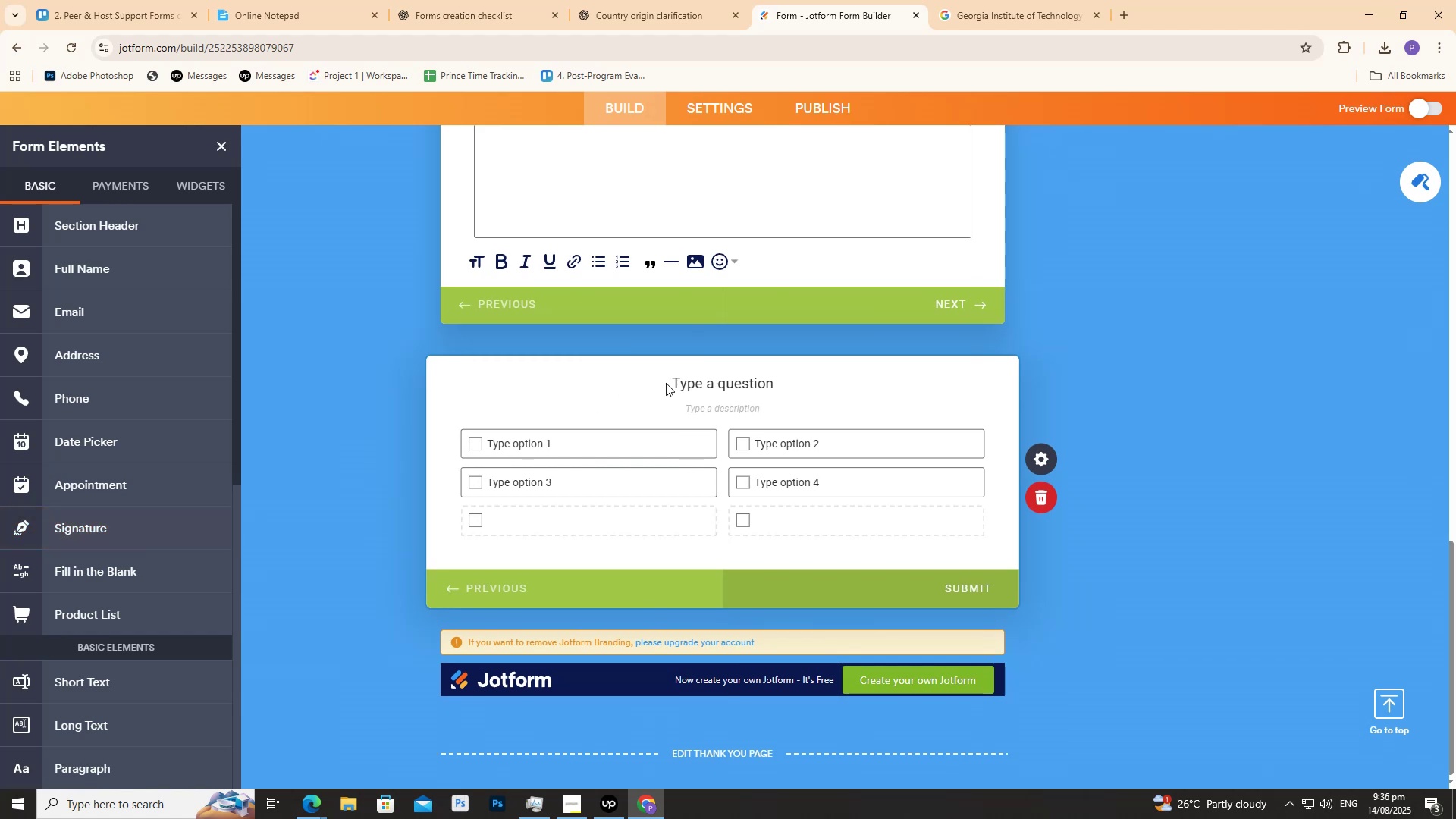 
left_click([715, 372])
 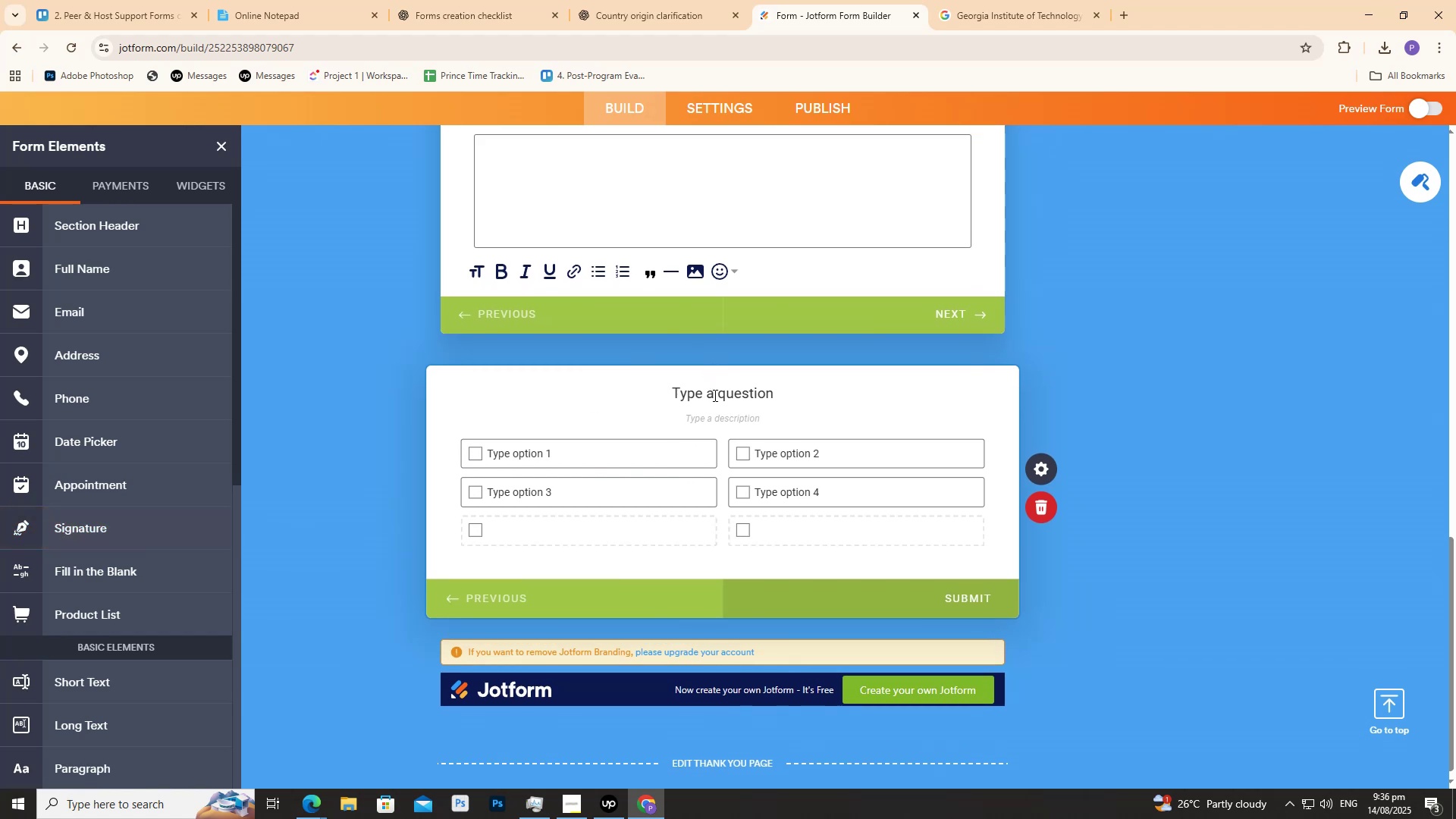 
double_click([714, 395])
 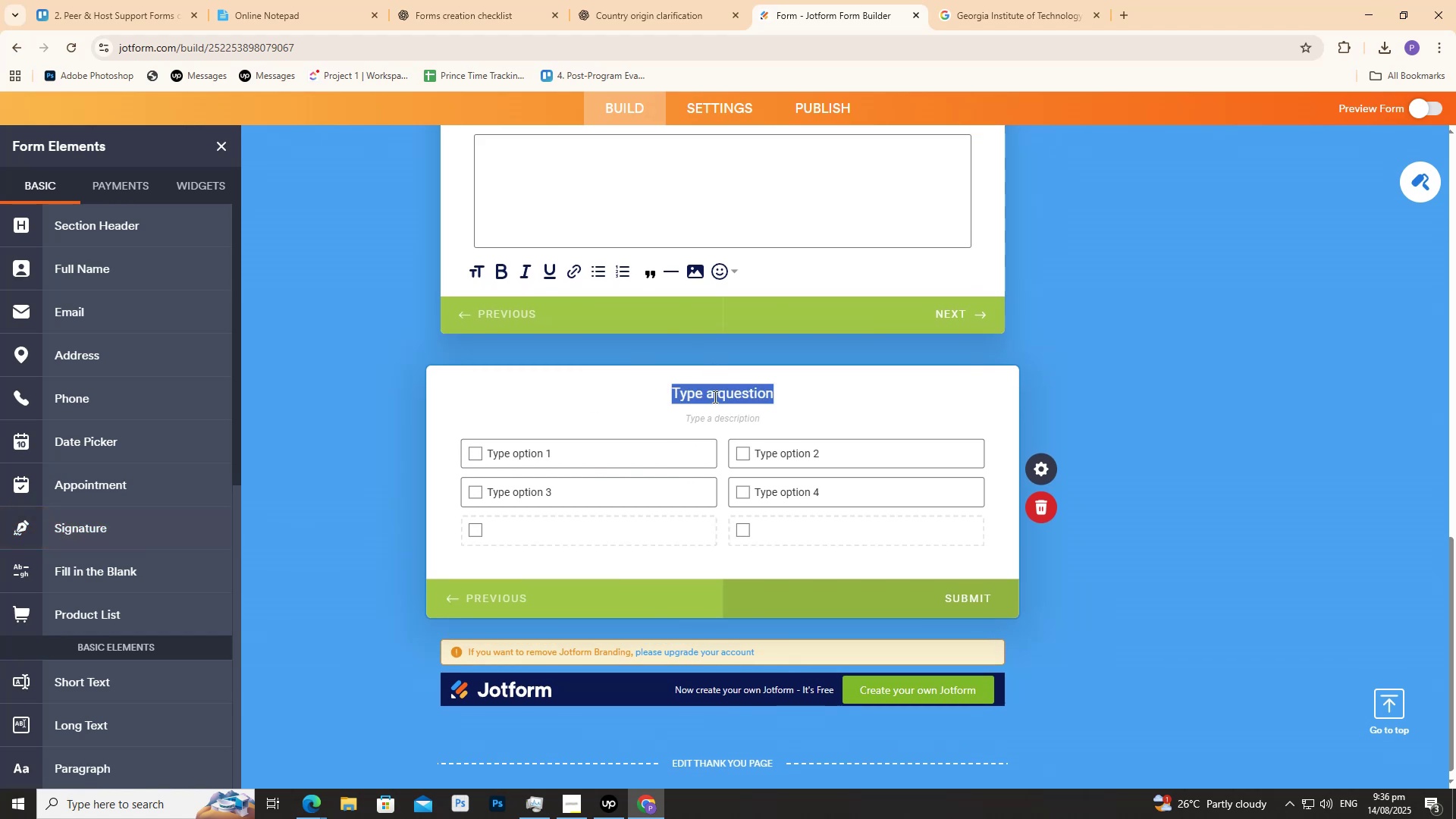 
hold_key(key=ControlLeft, duration=0.8)
 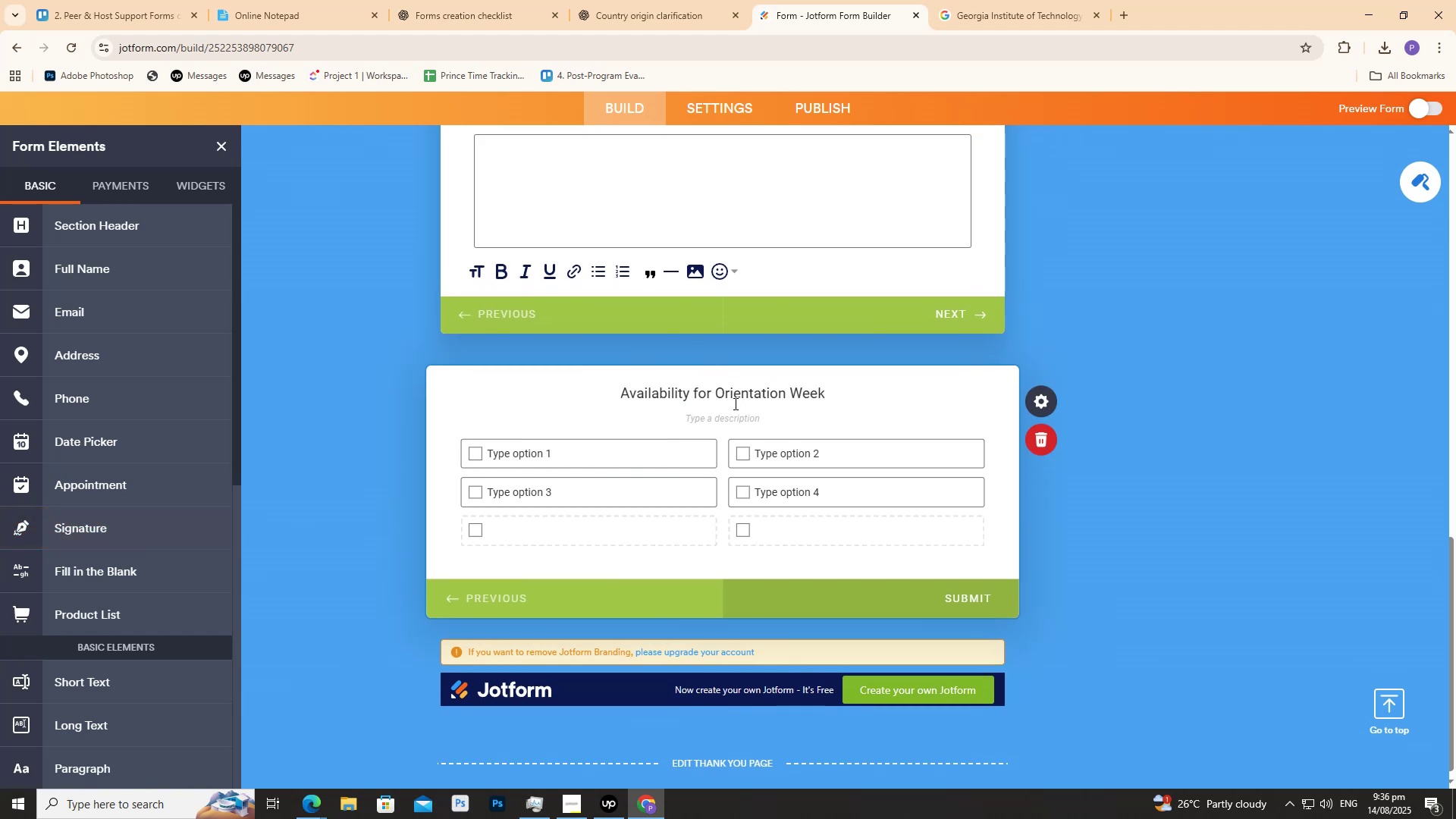 
key(V)
 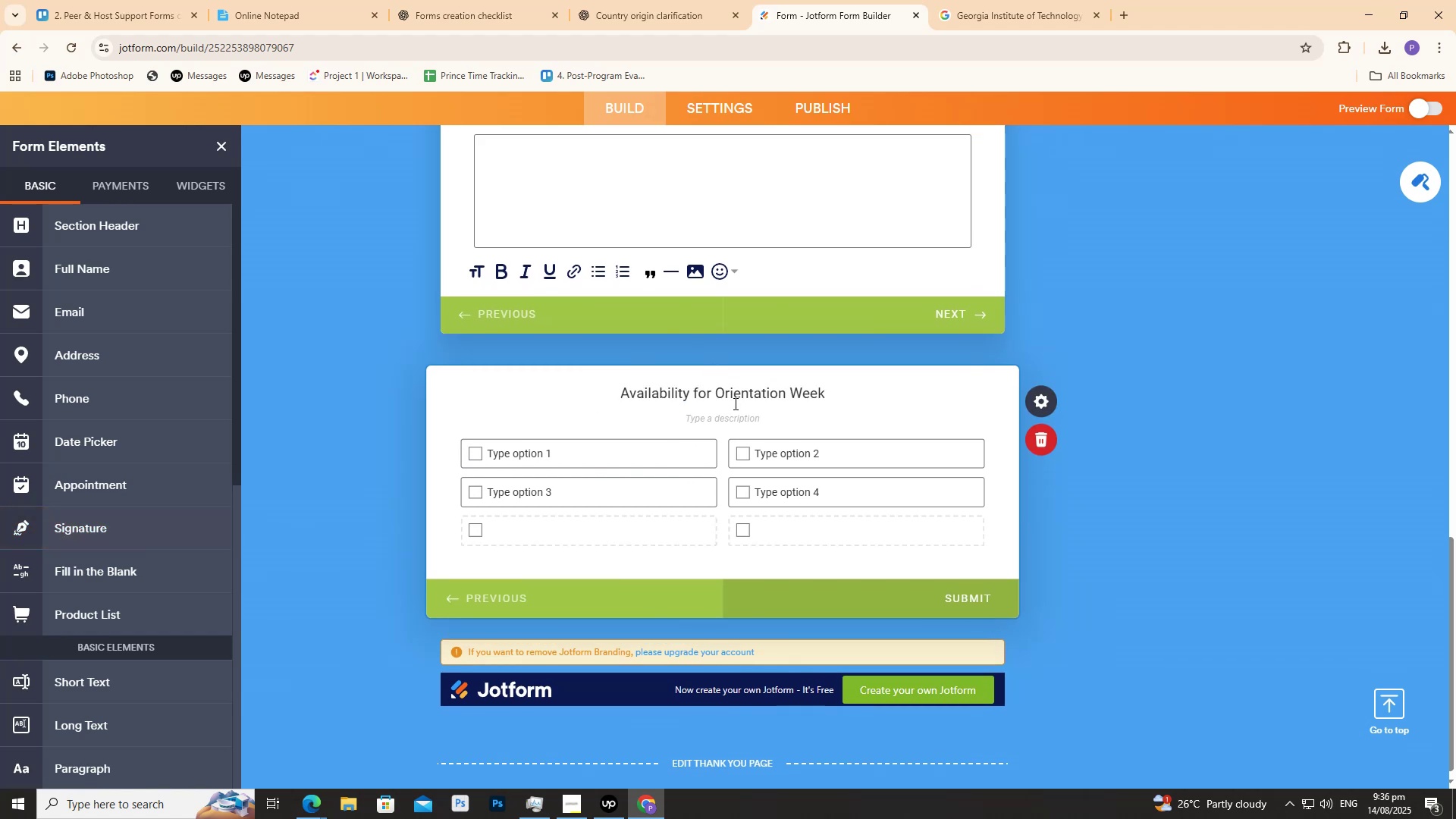 
key(Control+ControlLeft)
 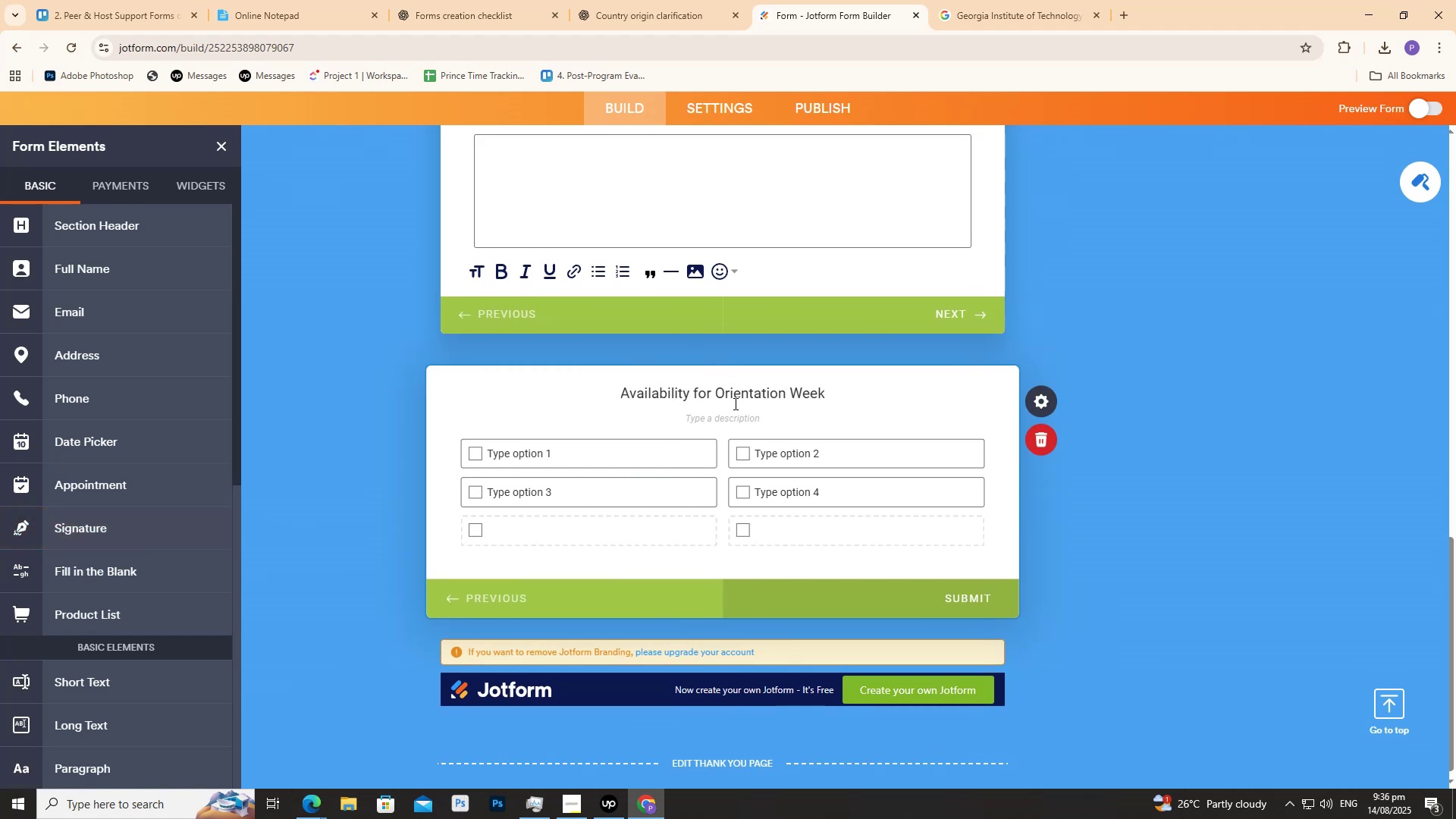 
key(Control+A)
 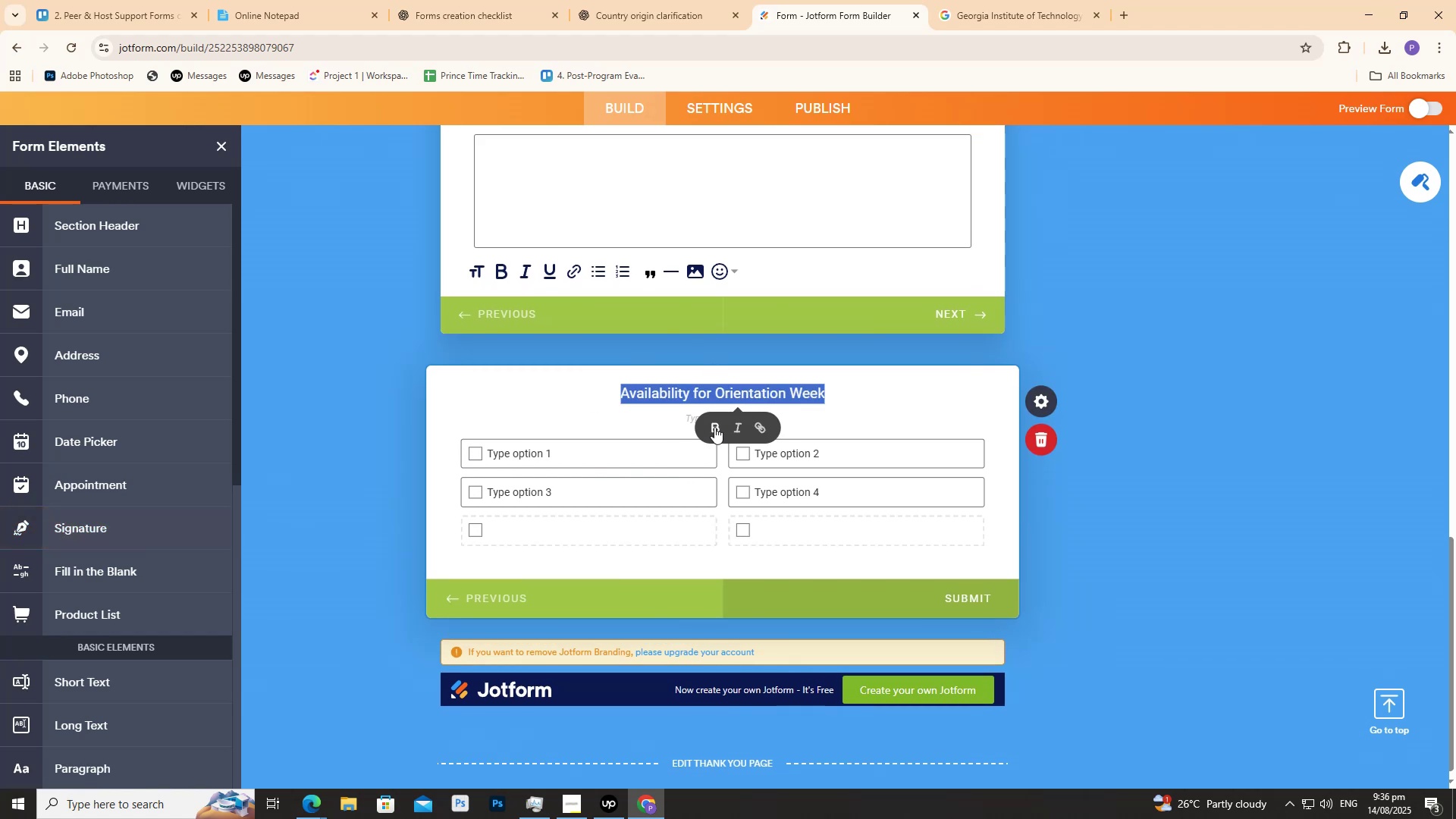 
left_click([714, 426])
 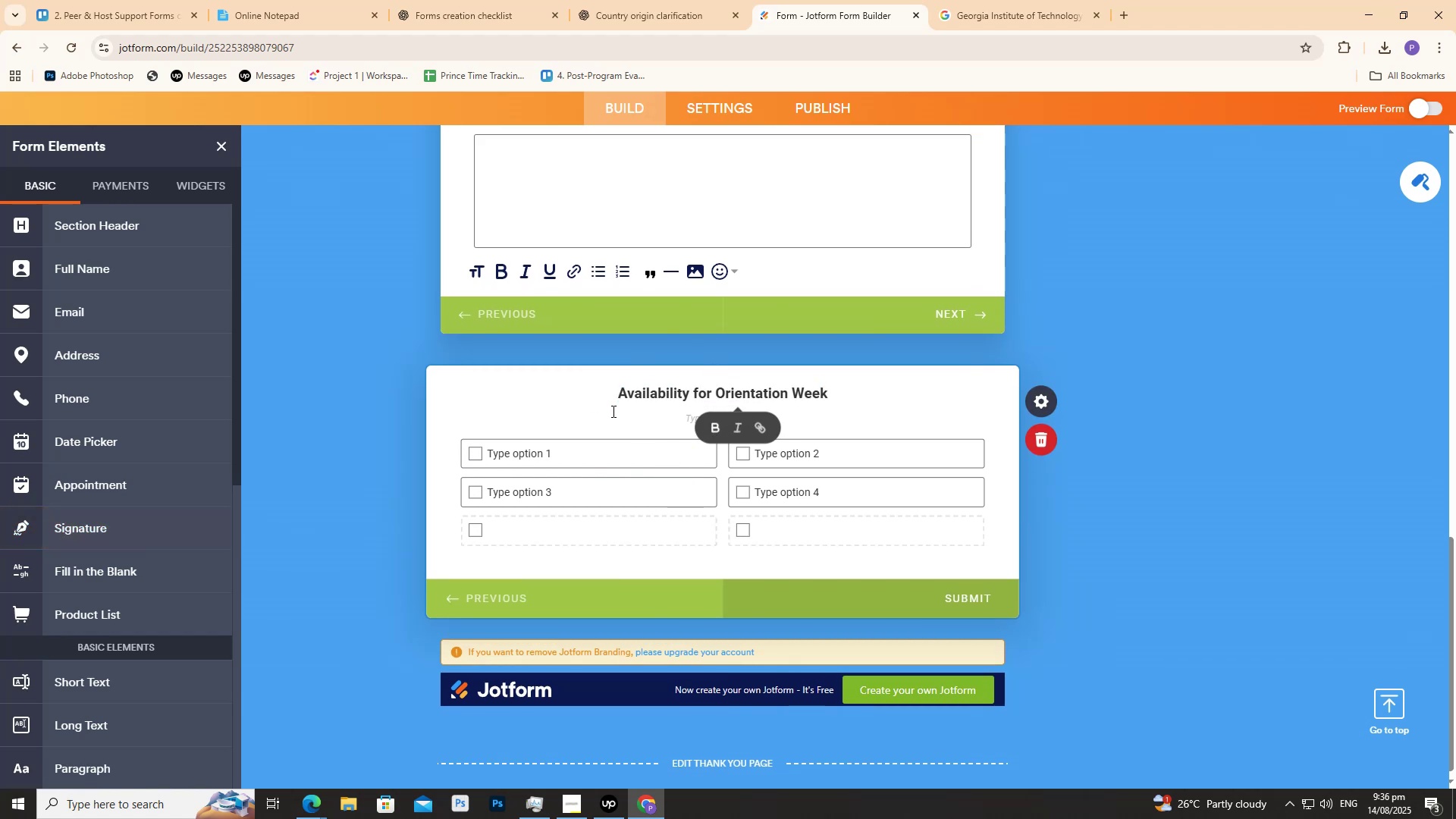 
double_click([701, 410])
 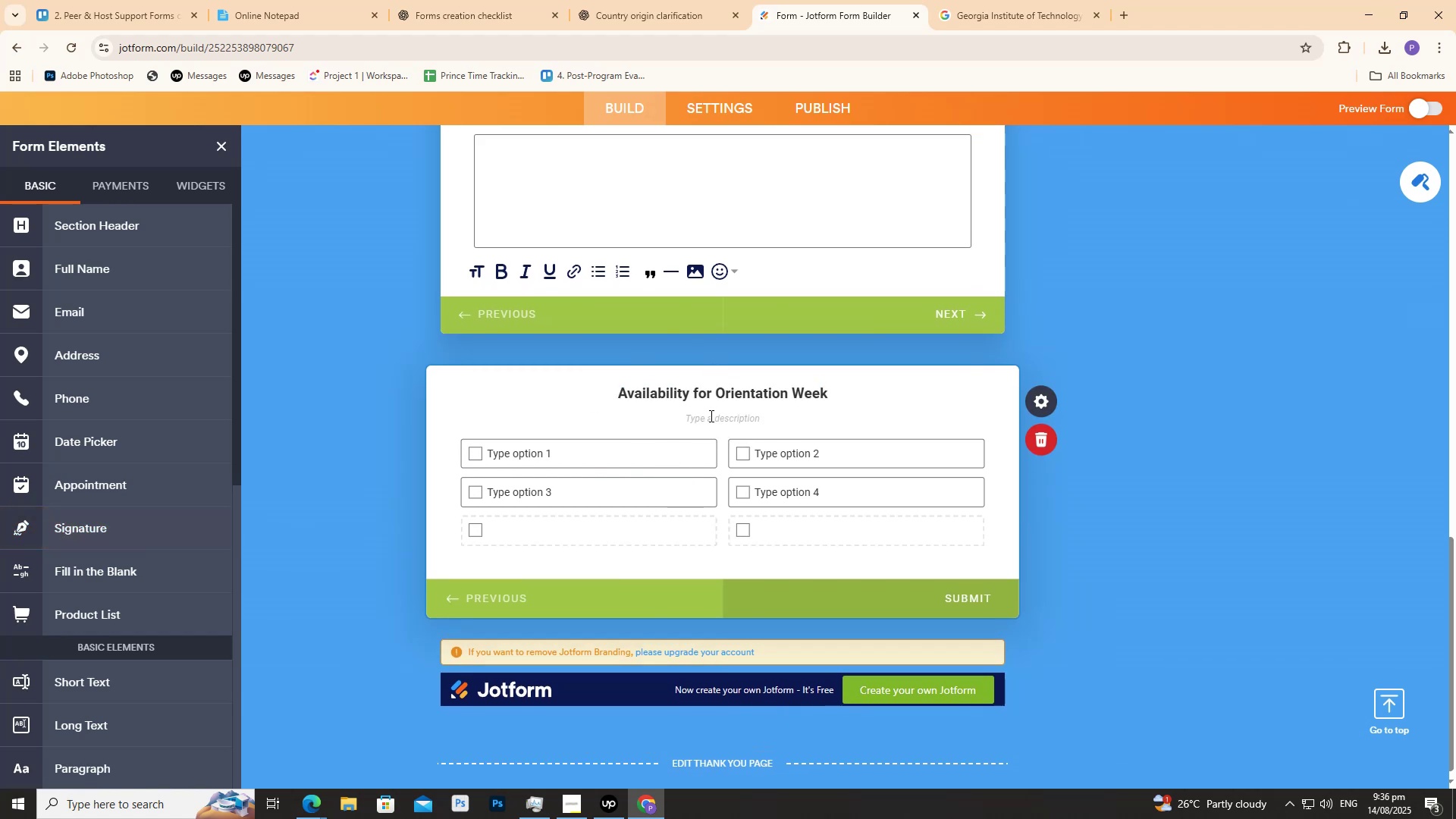 
triple_click([710, 416])
 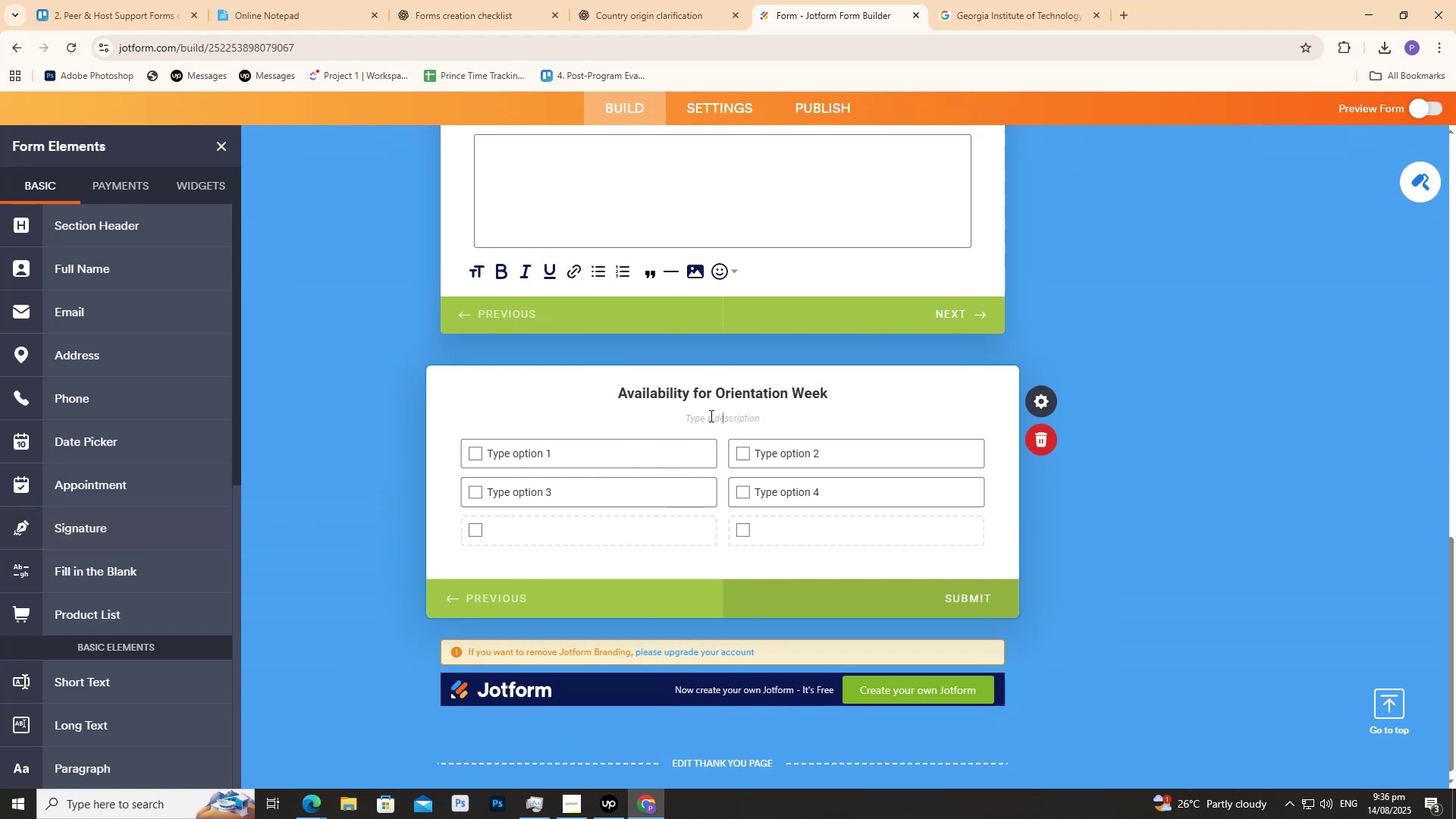 
triple_click([710, 416])
 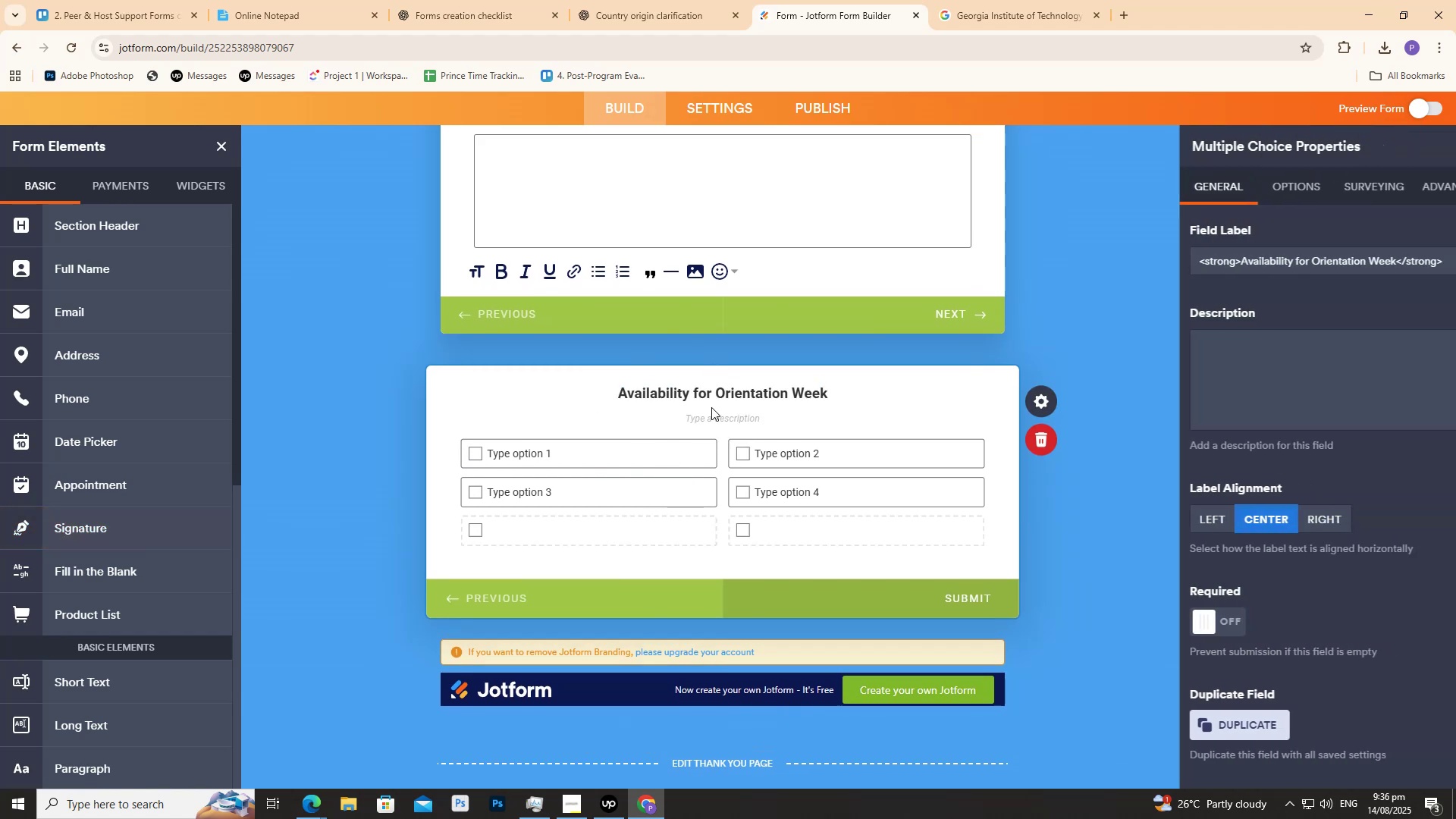 
type(Select all that apply)
 